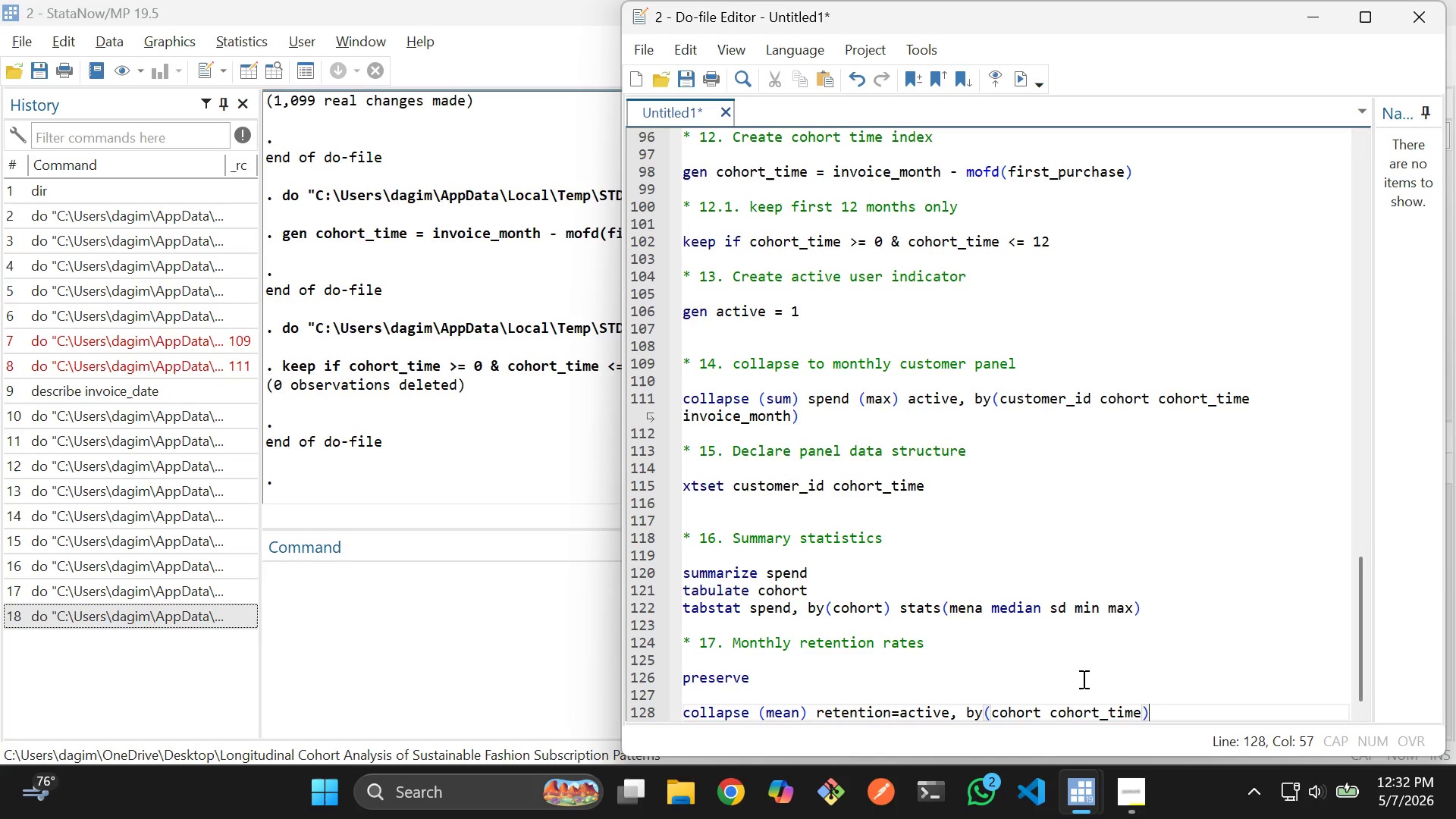 
key(ArrowRight)
 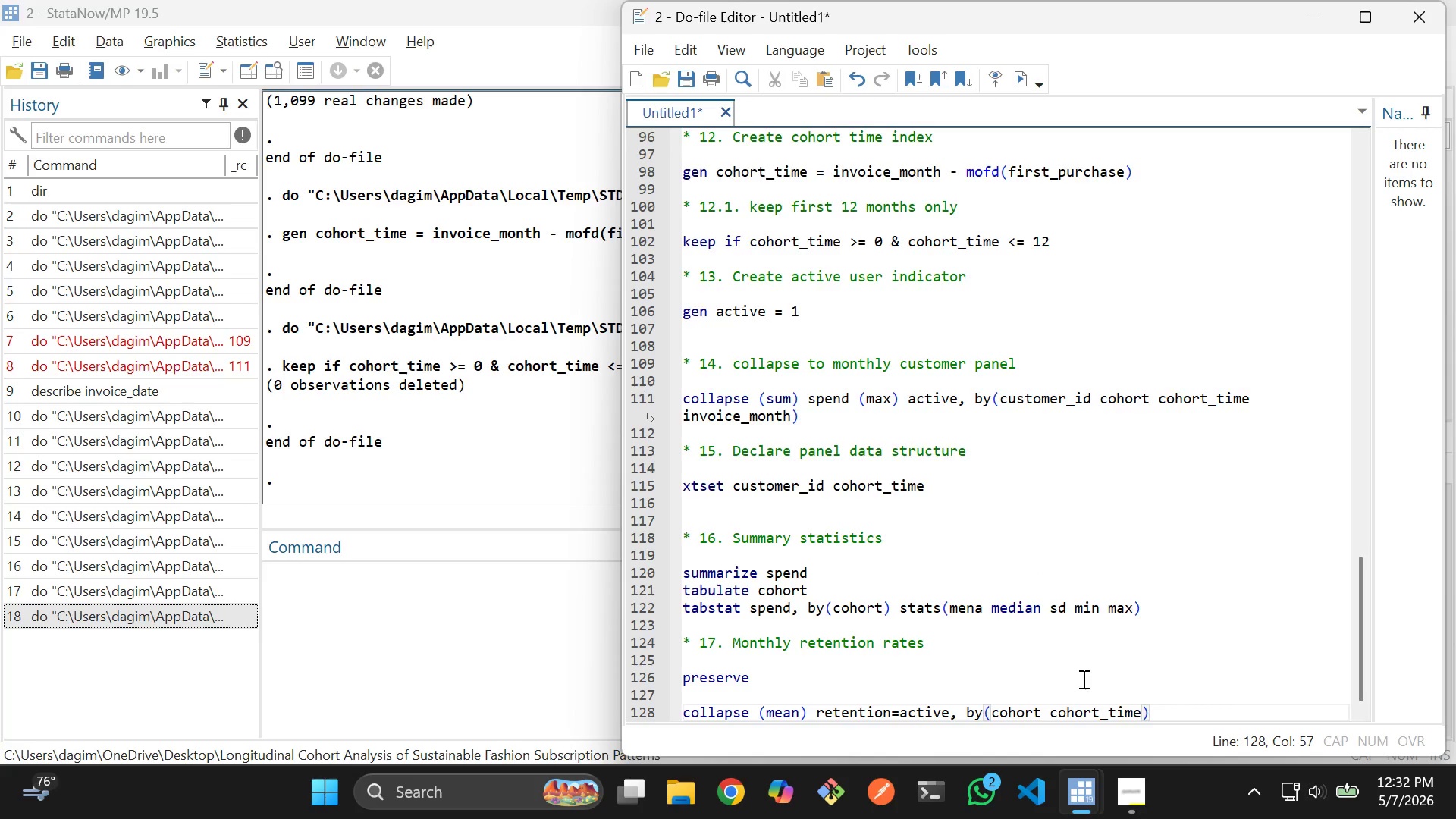 
key(Enter)
 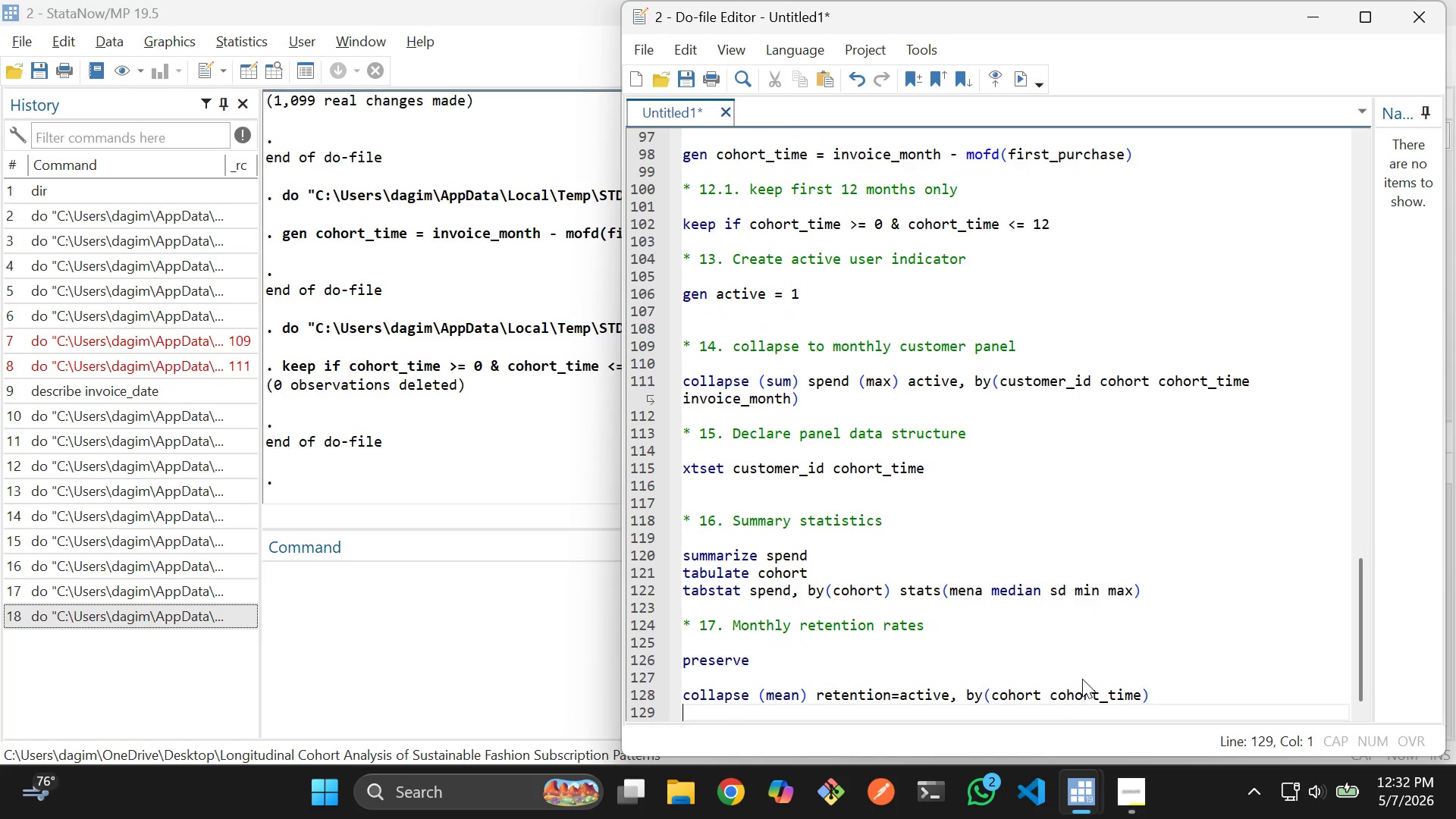 
key(Enter)
 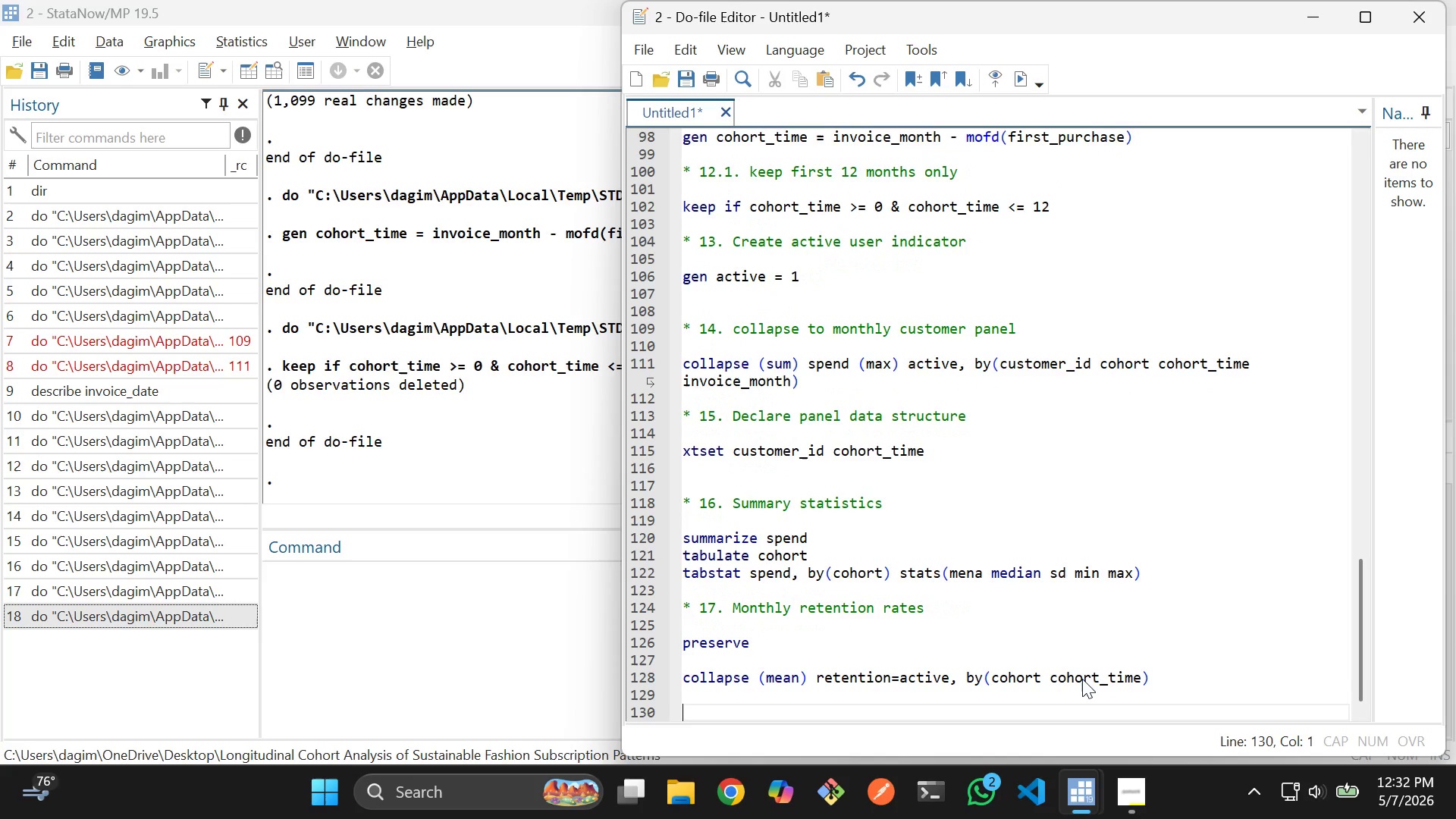 
type(list coho)
 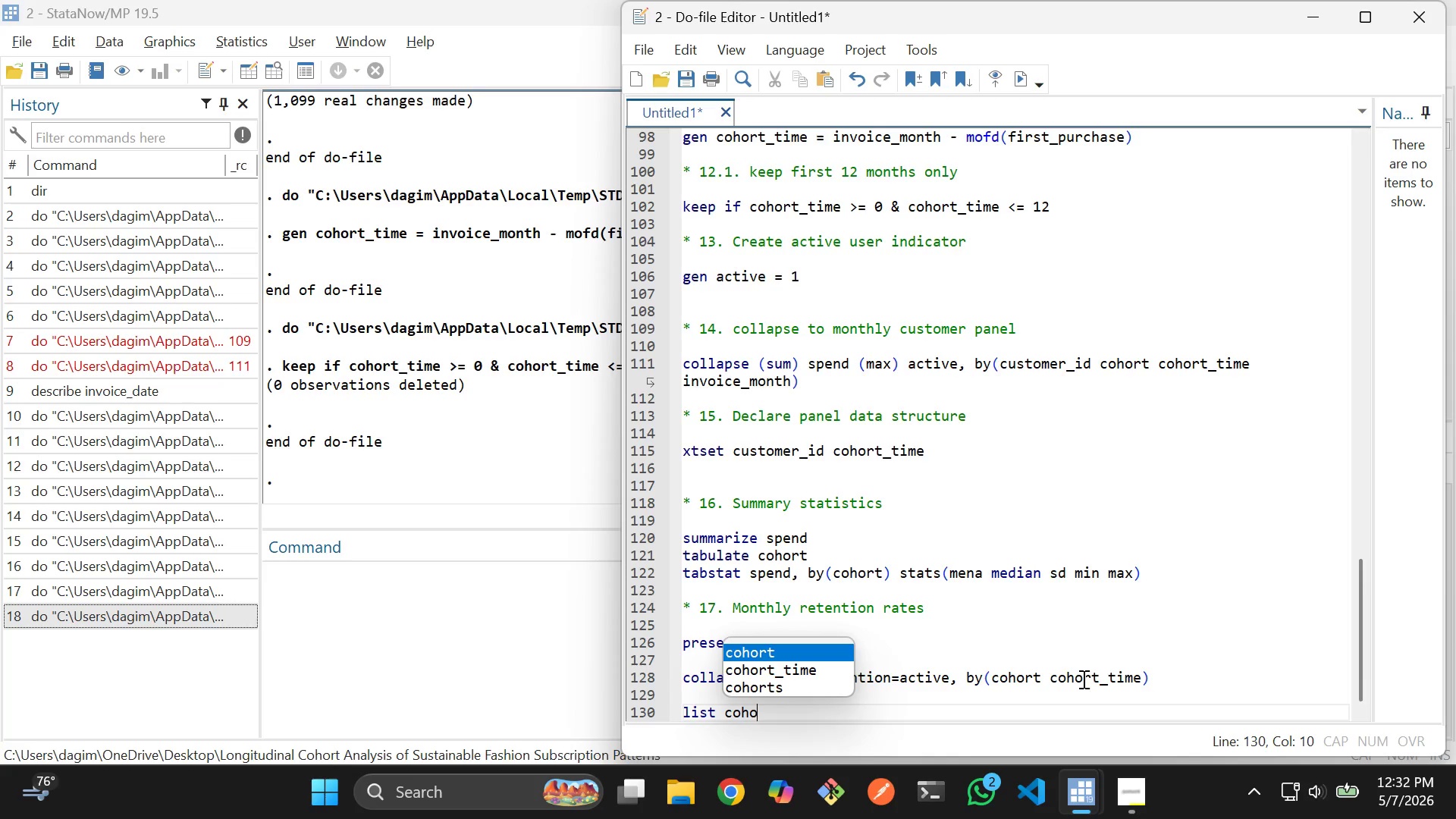 
key(Enter)
 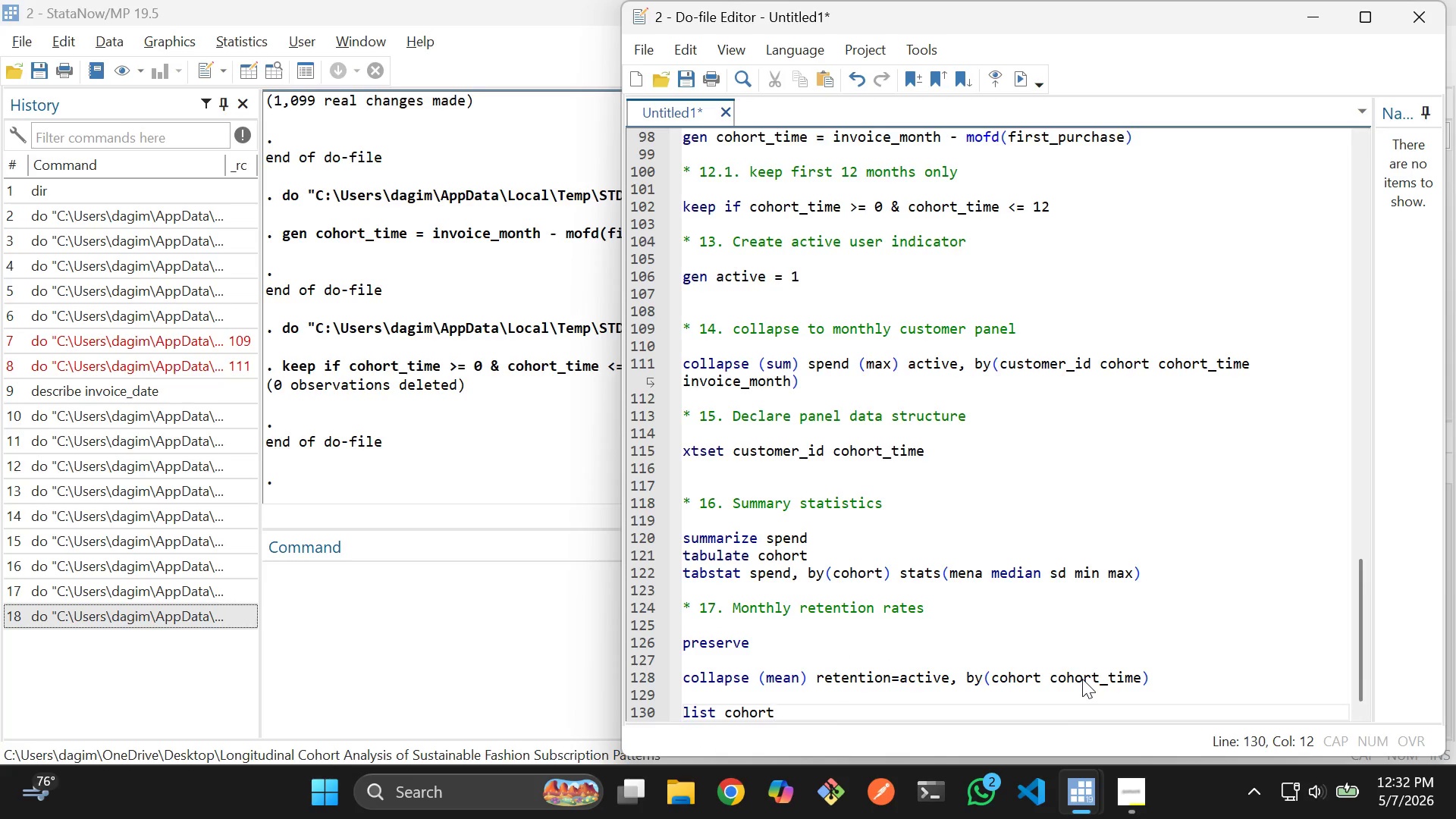 
type( coho)
 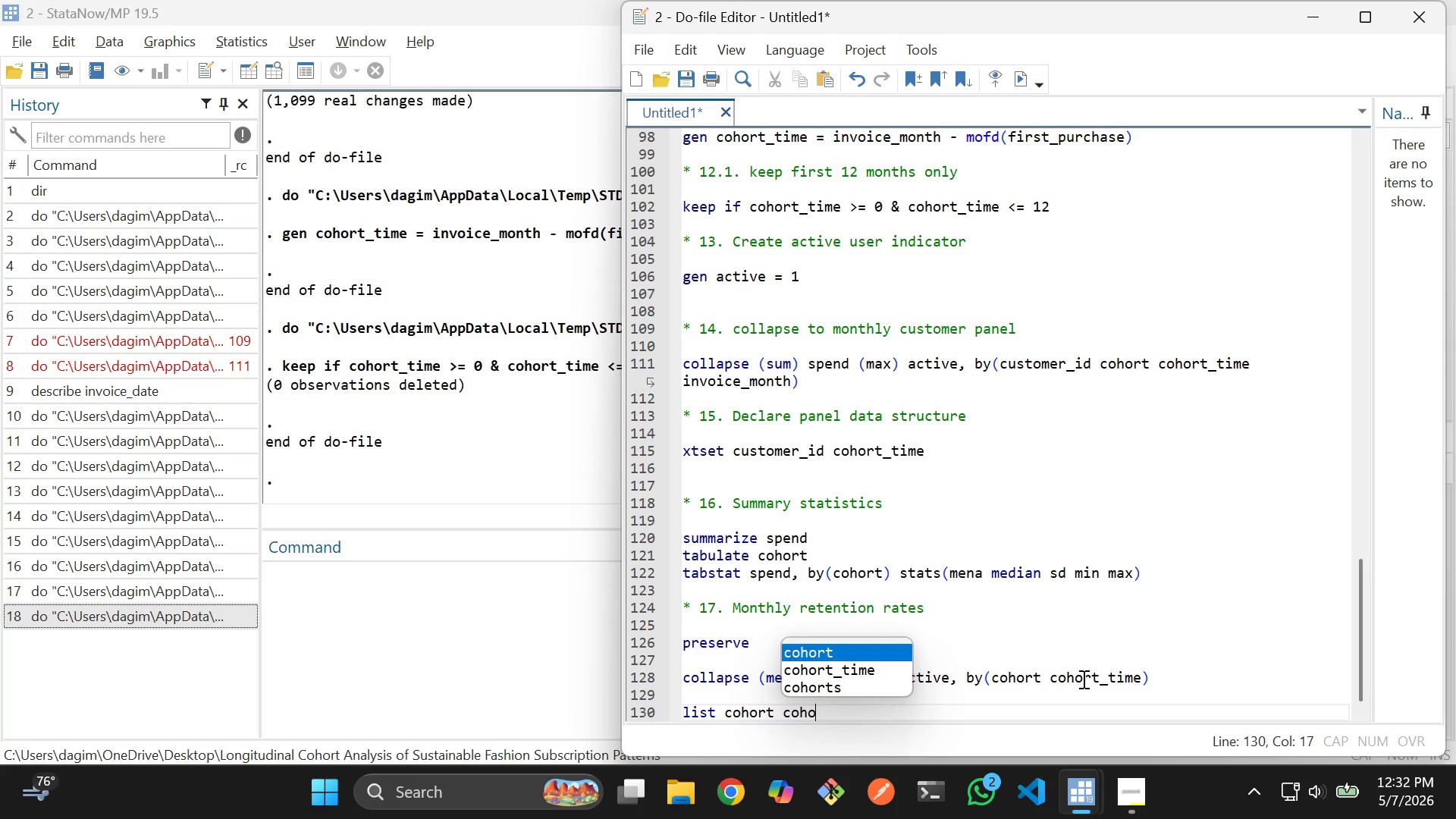 
key(ArrowDown)
 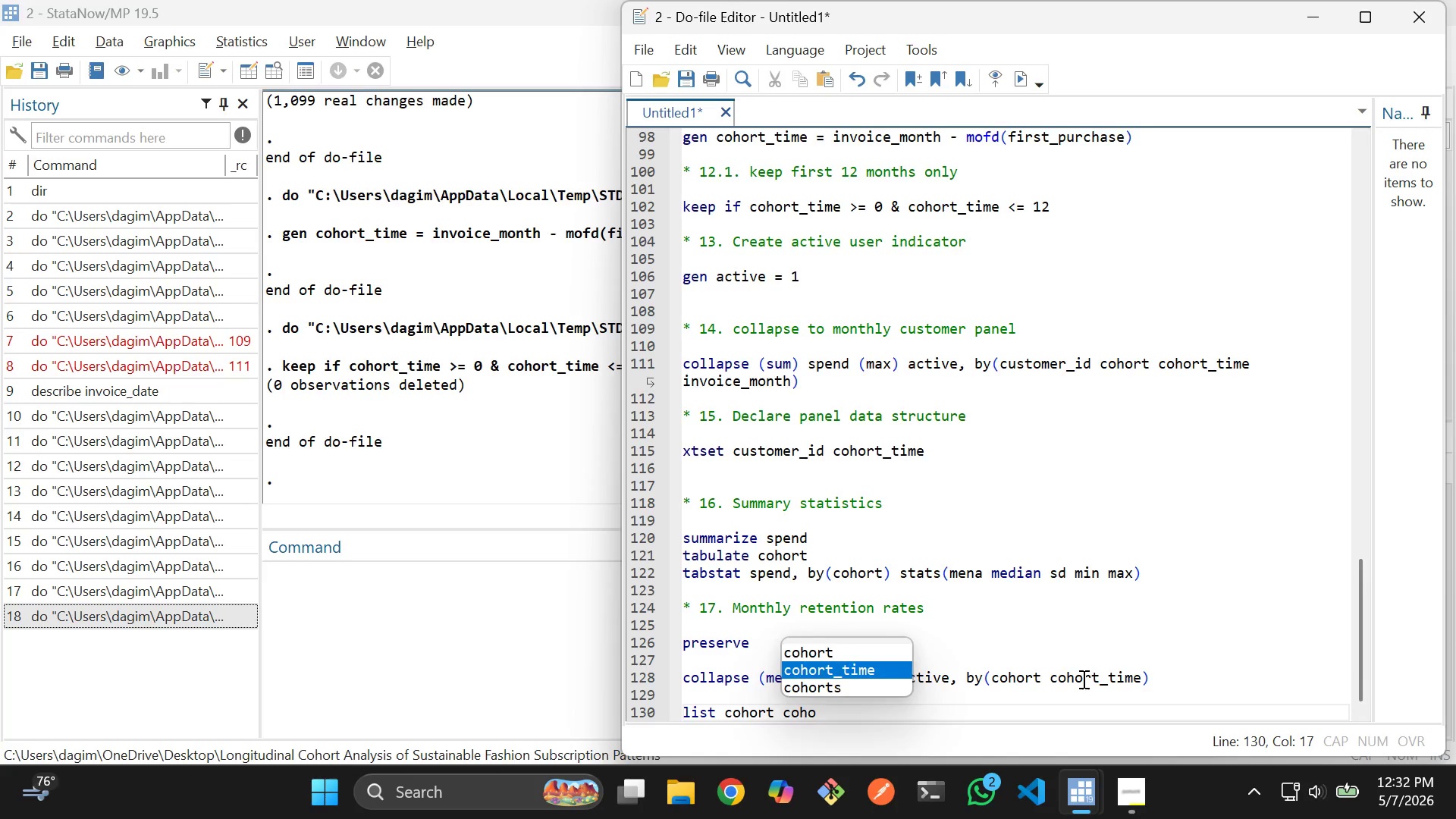 
key(Enter)
 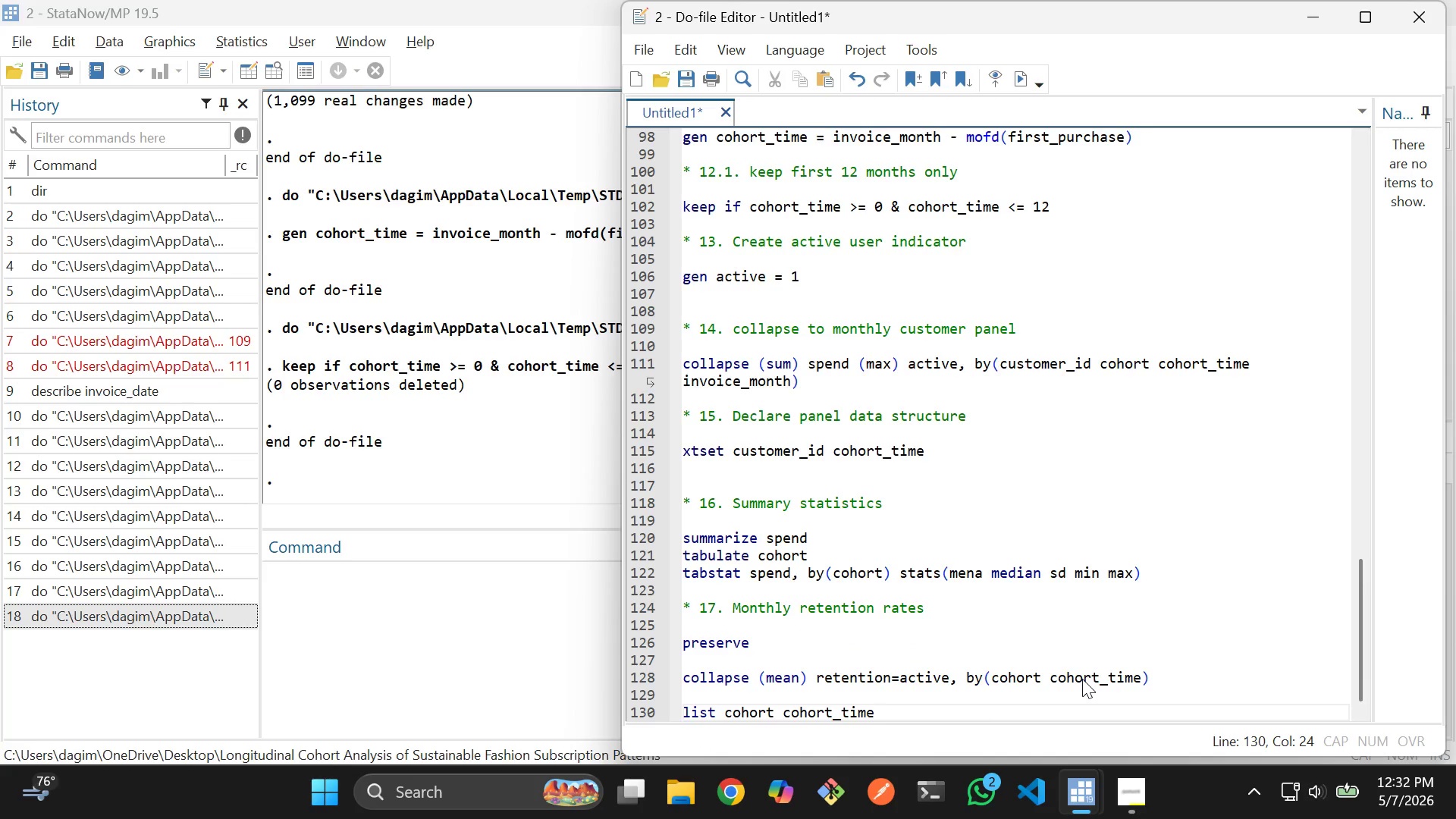 
type( reten)
key(Tab)
 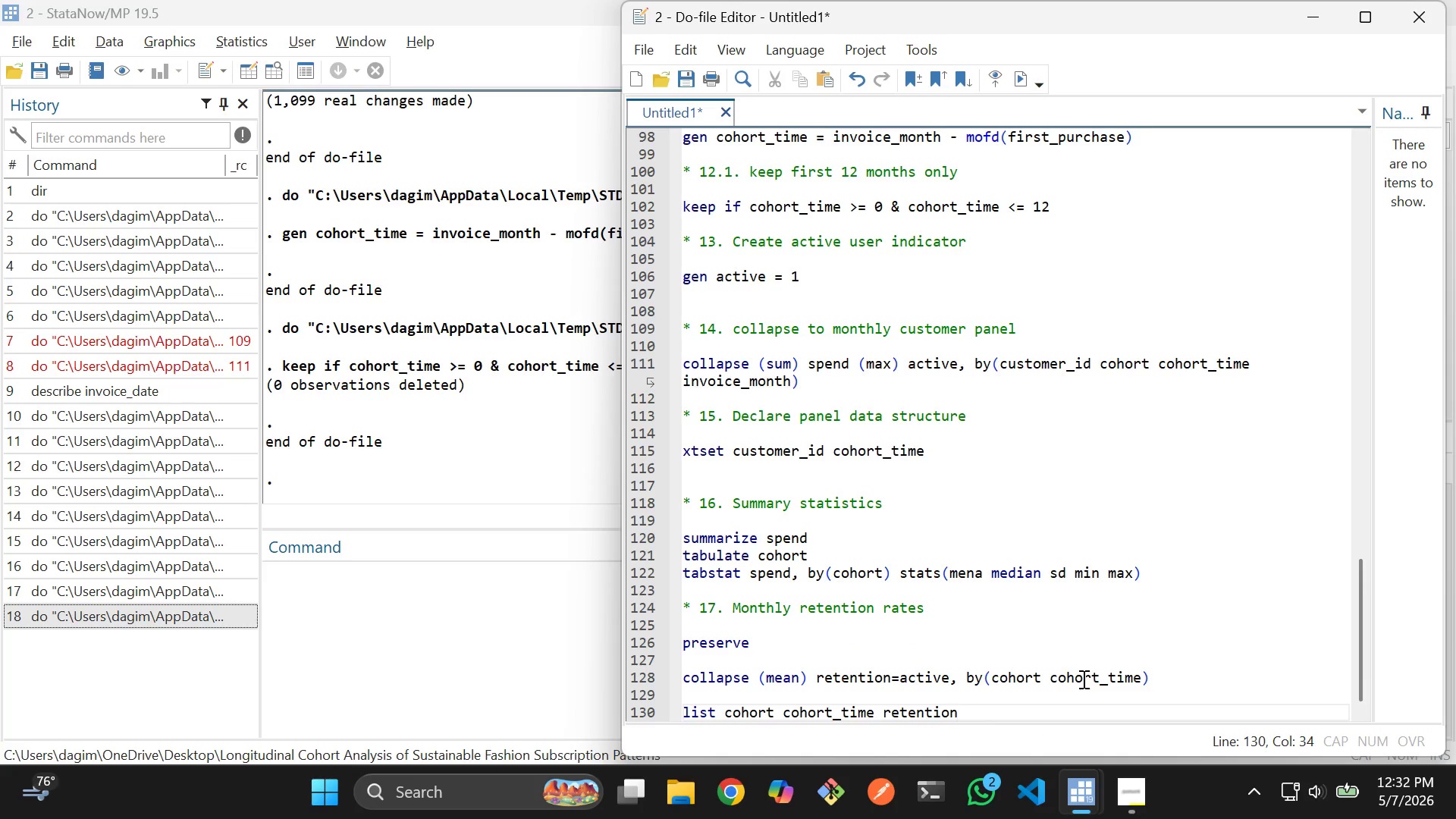 
key(Enter)
 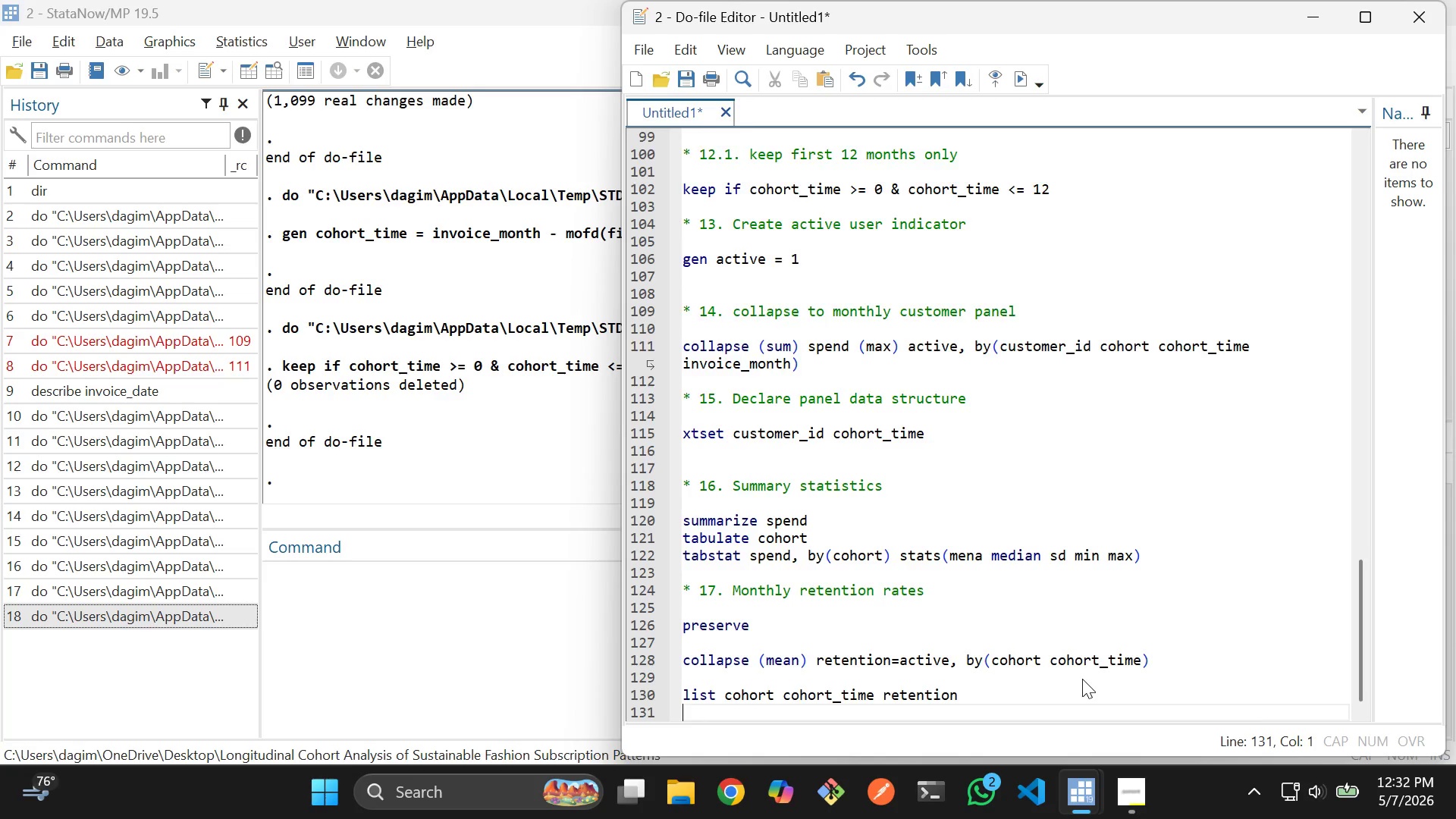 
key(Enter)
 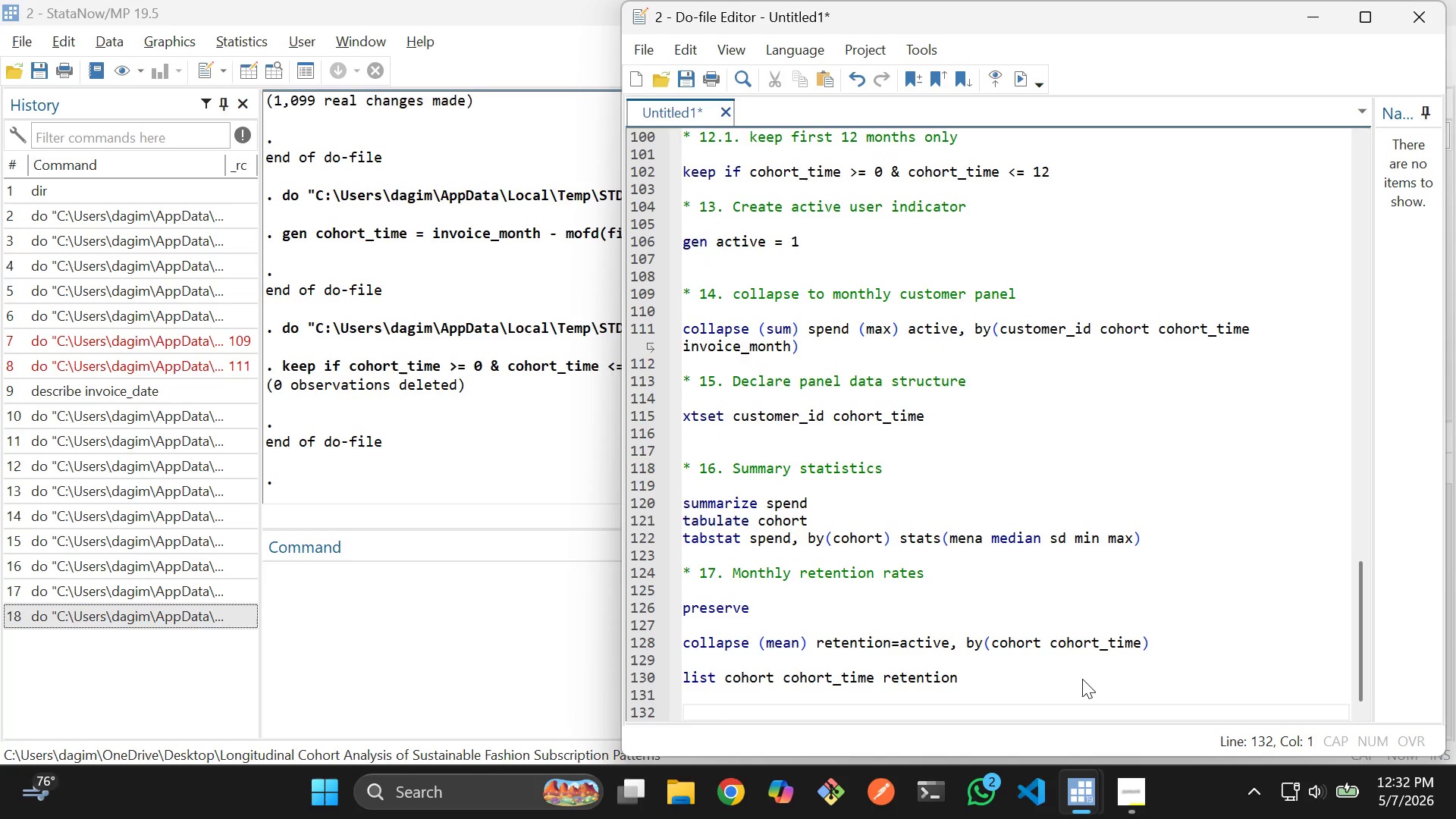 
type(*18)
key(Backspace)
type( )
key(Backspace)
key(Backspace)
type( 18. Visualization)
 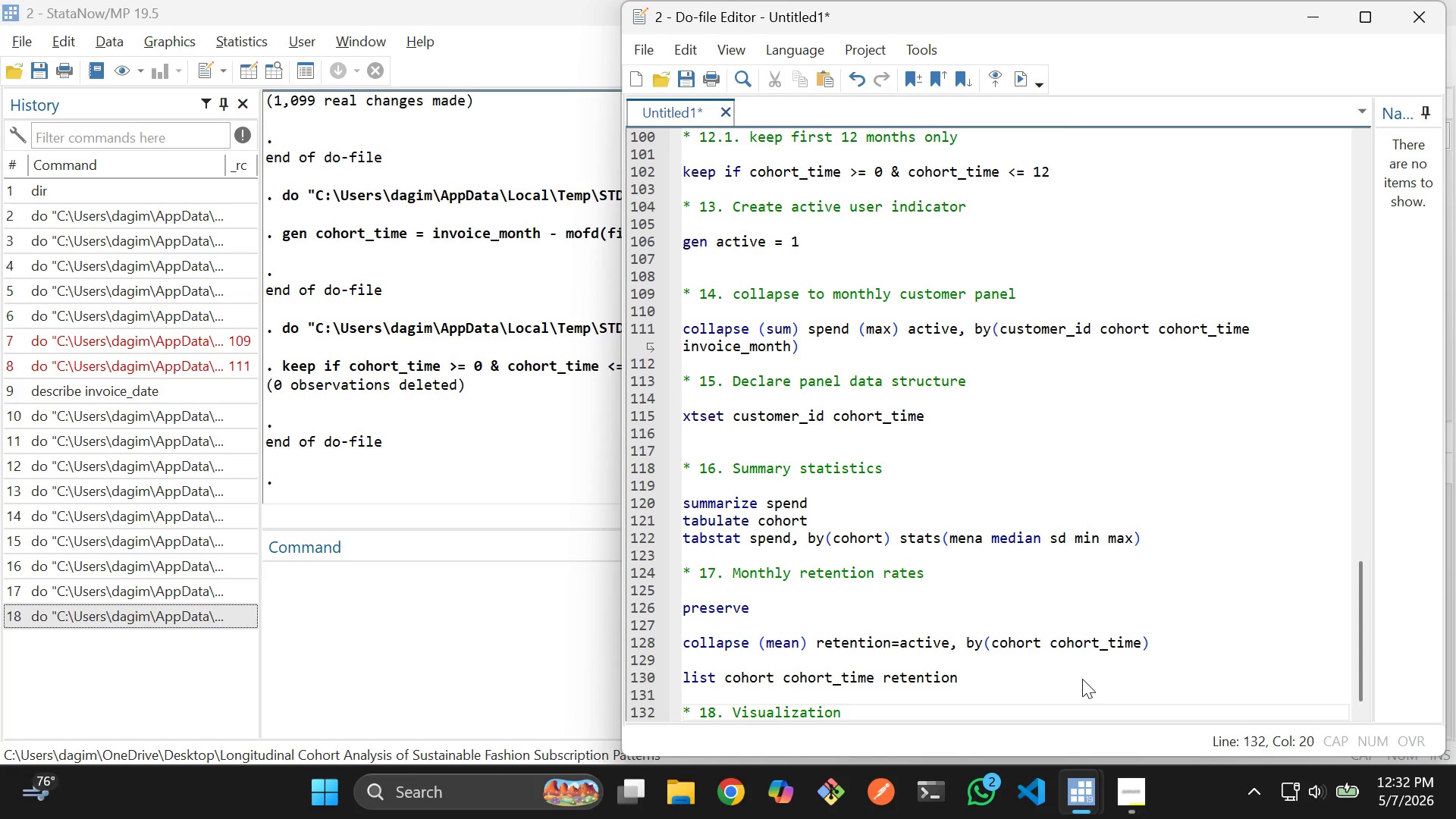 
type( : Retention curve / Survival Graph)
 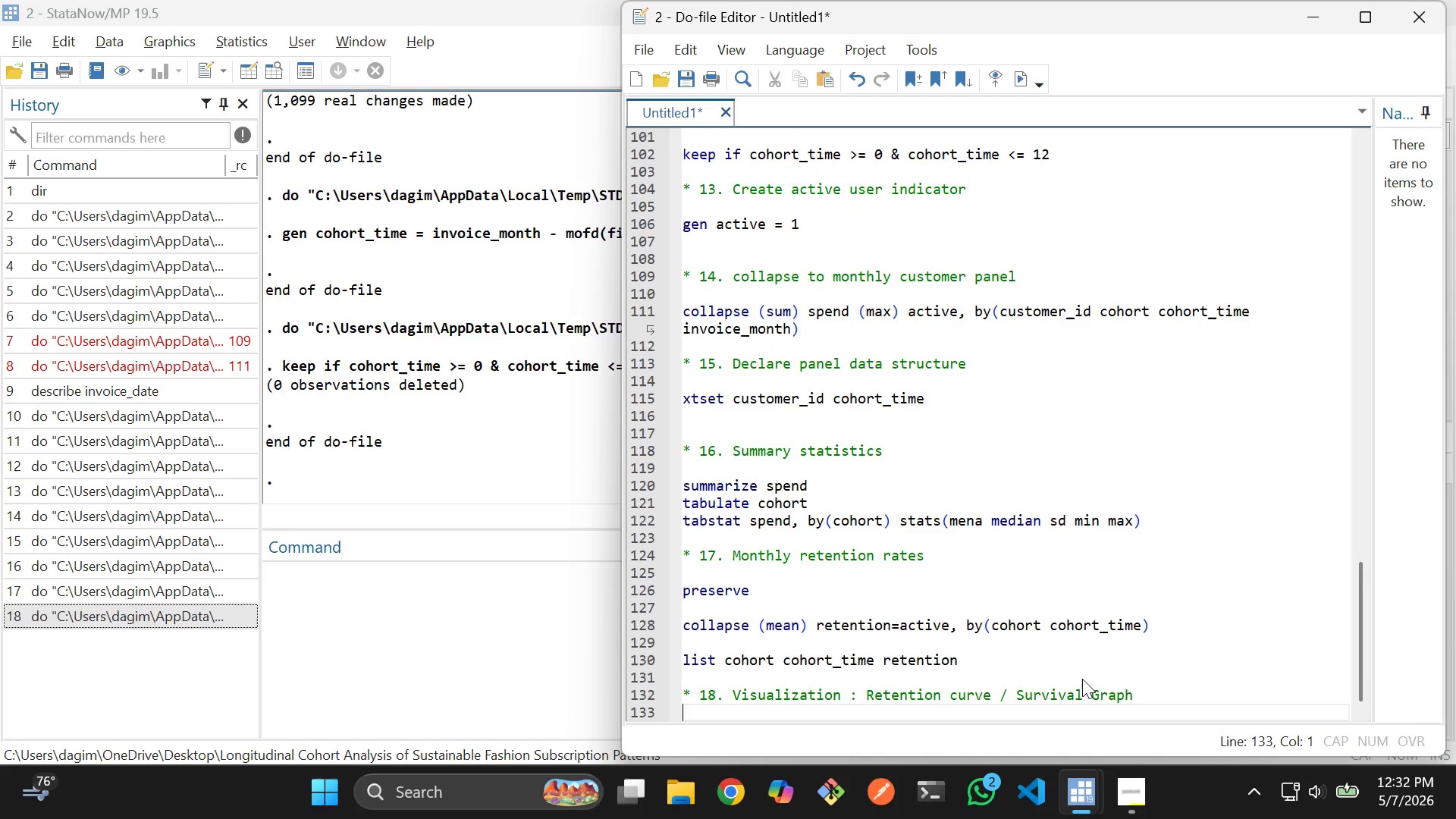 
 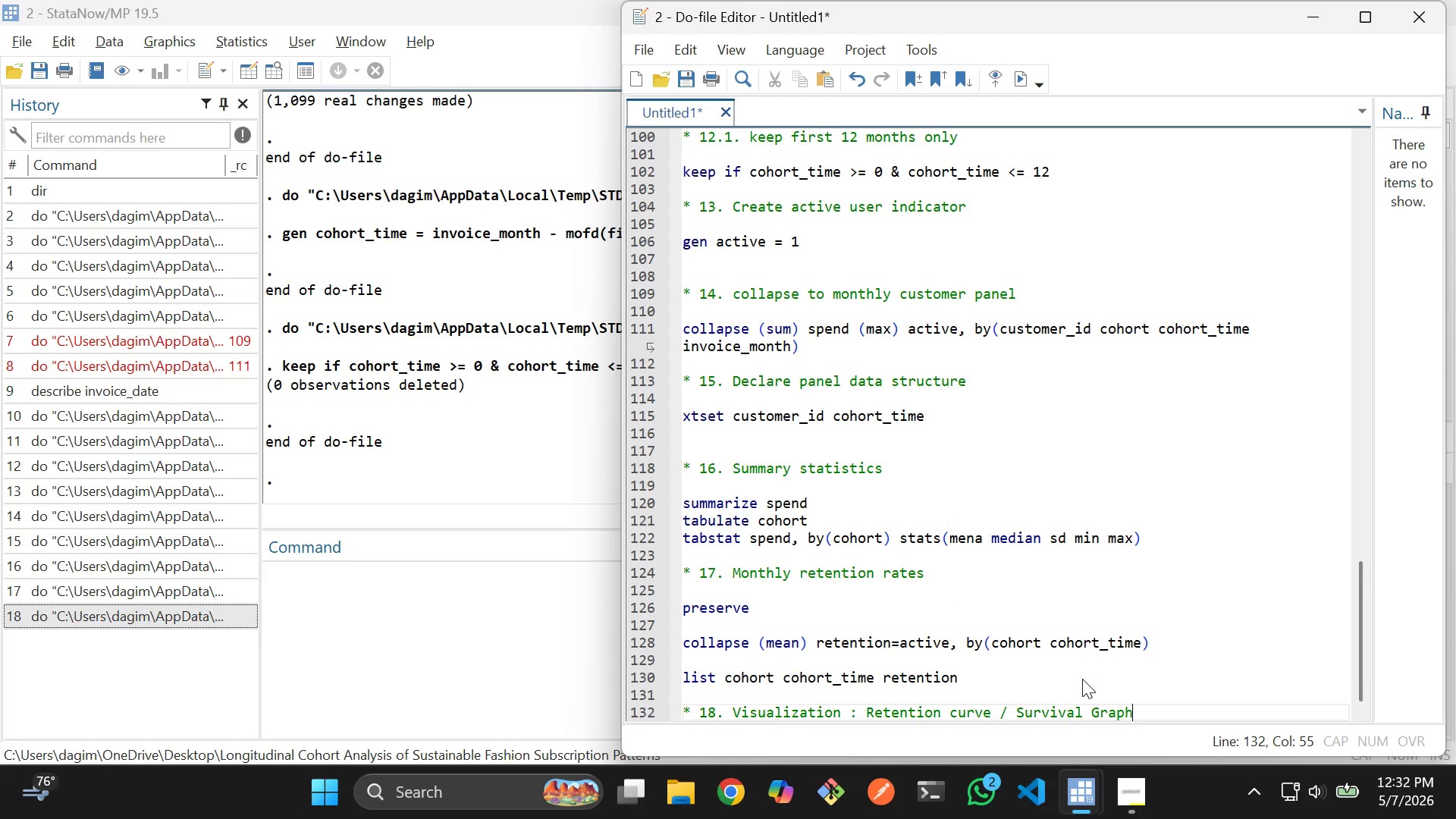 
key(Enter)
 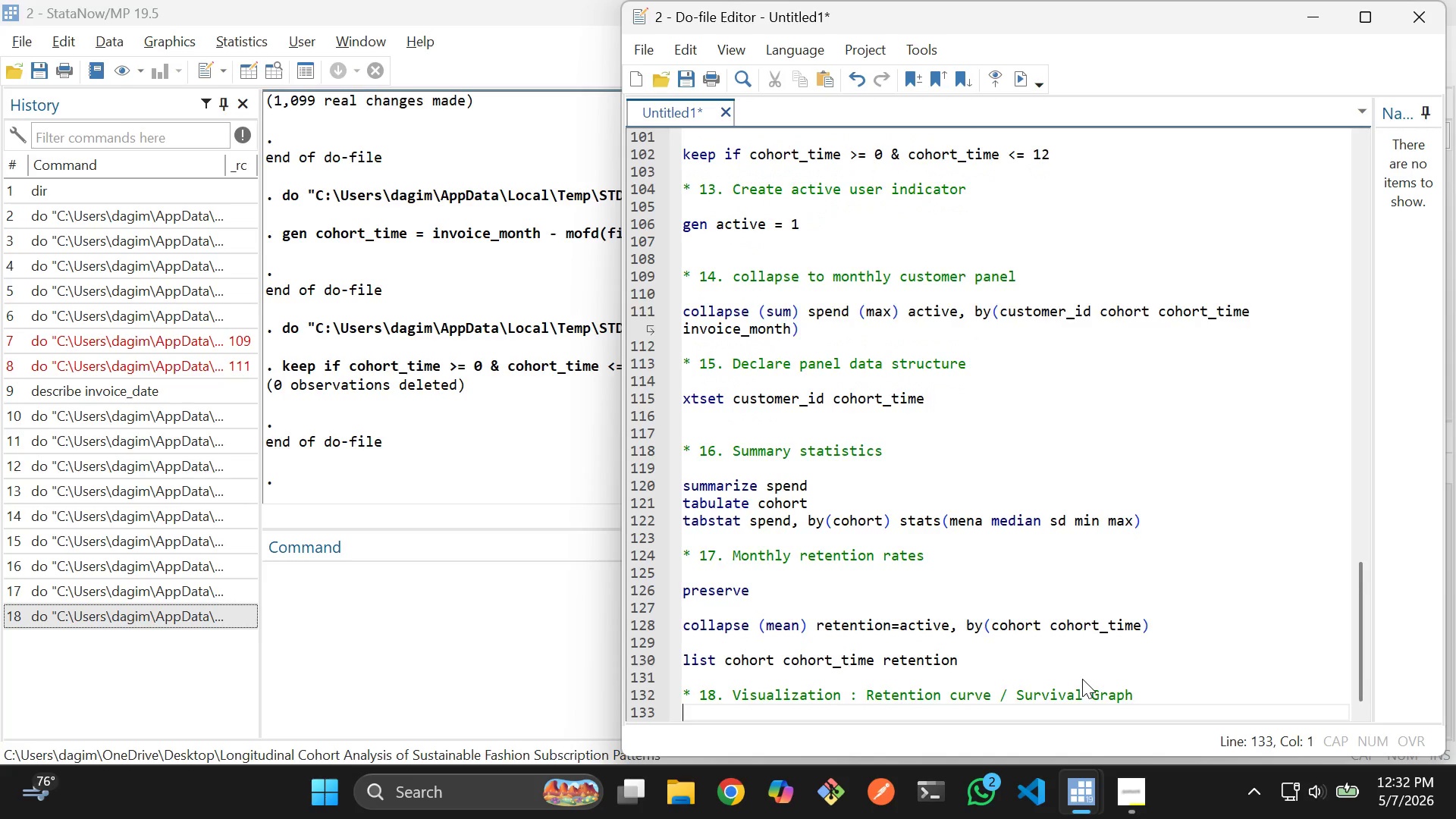 
key(Enter)
 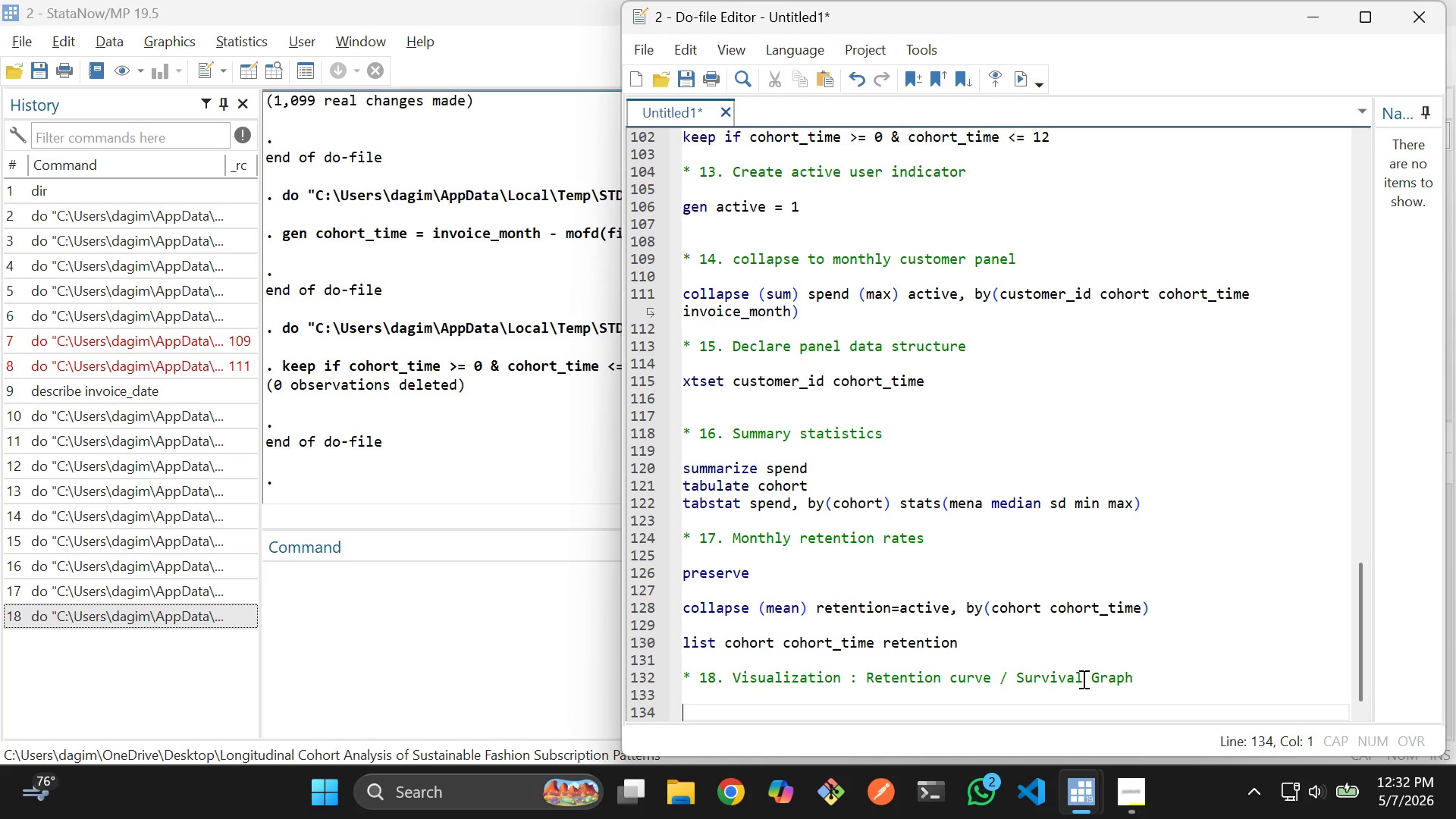 
wait(6.12)
 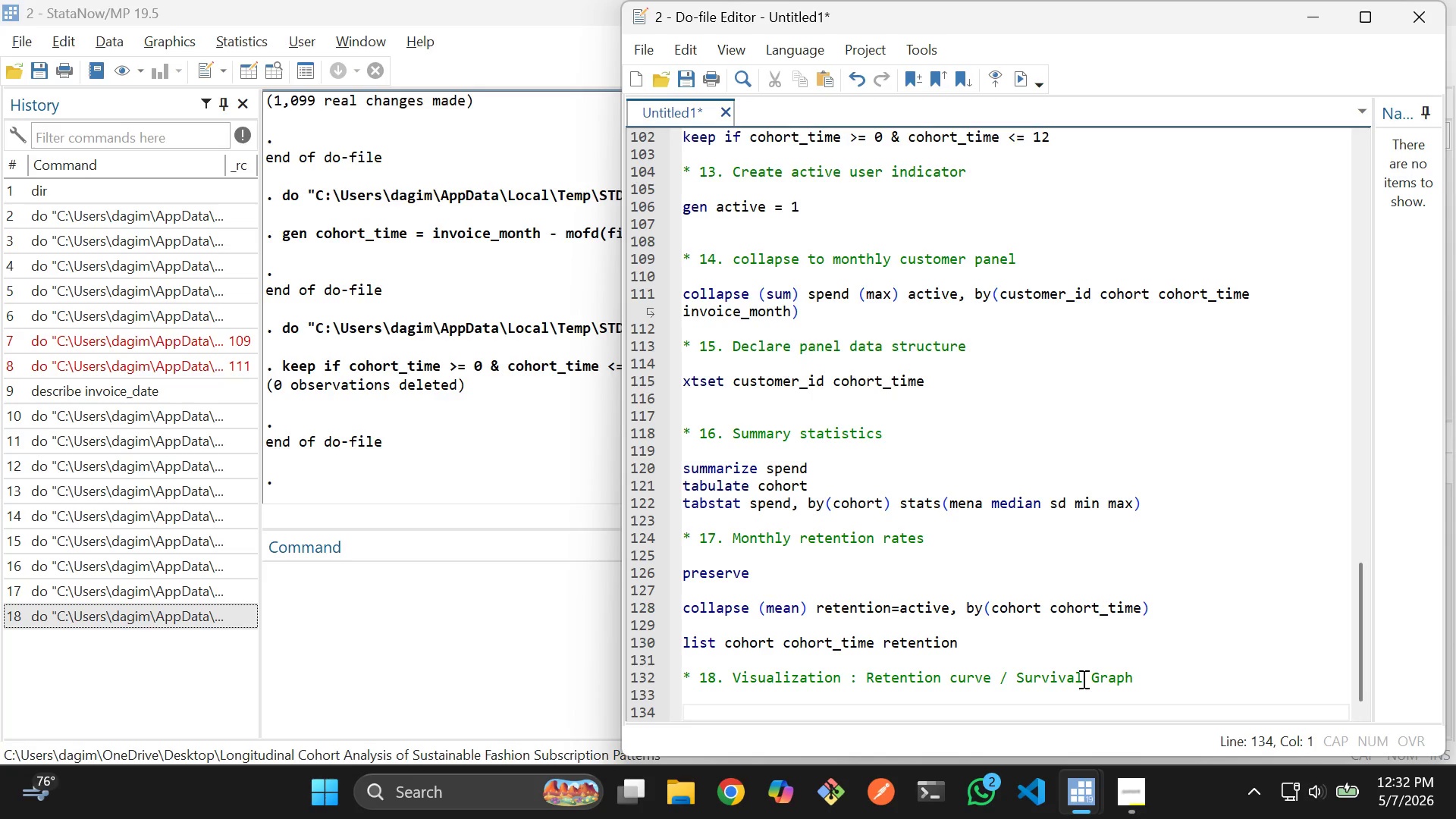 
type(twoway line reten)
key(Tab)
type( coh)
 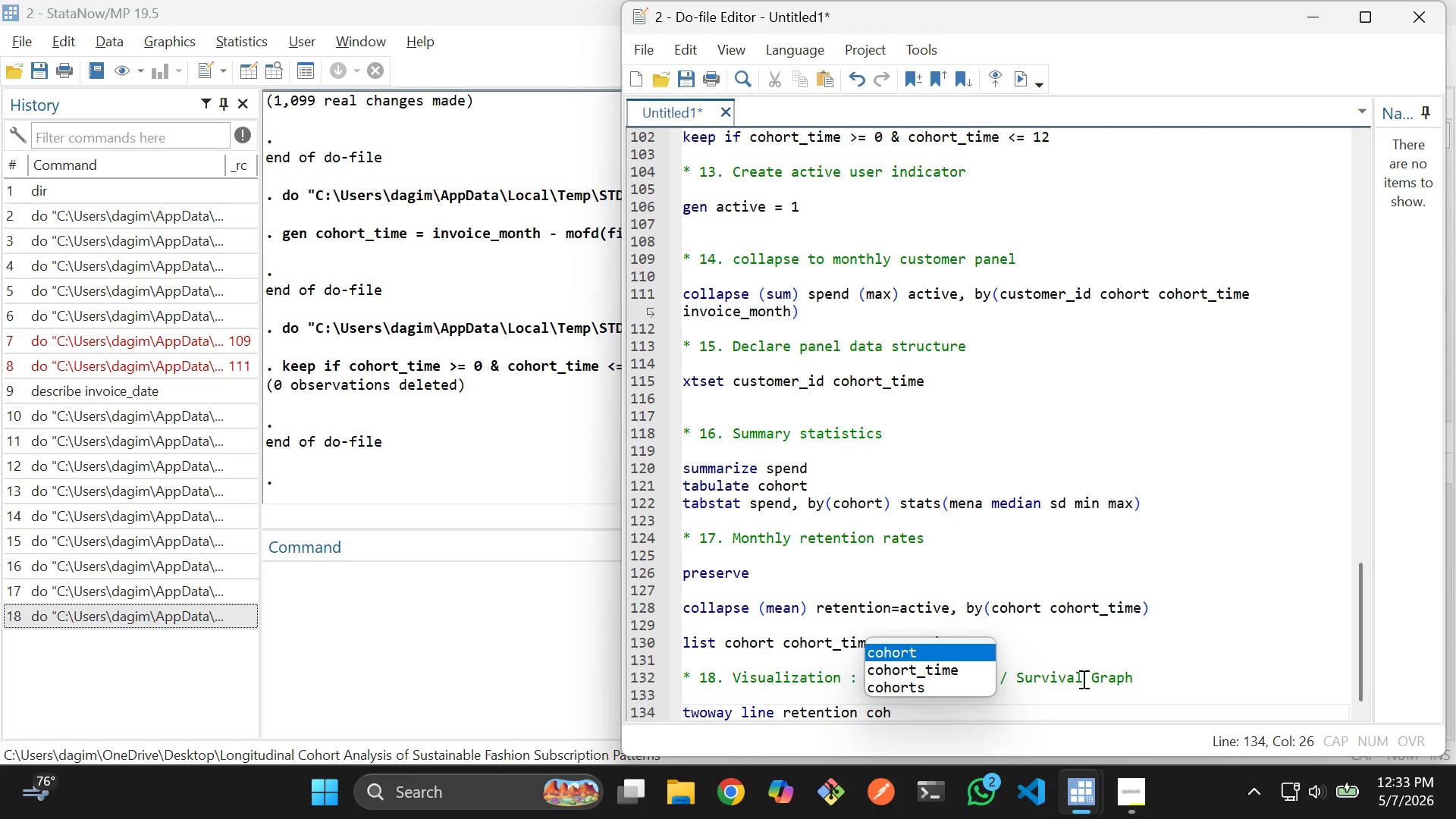 
key(ArrowDown)
 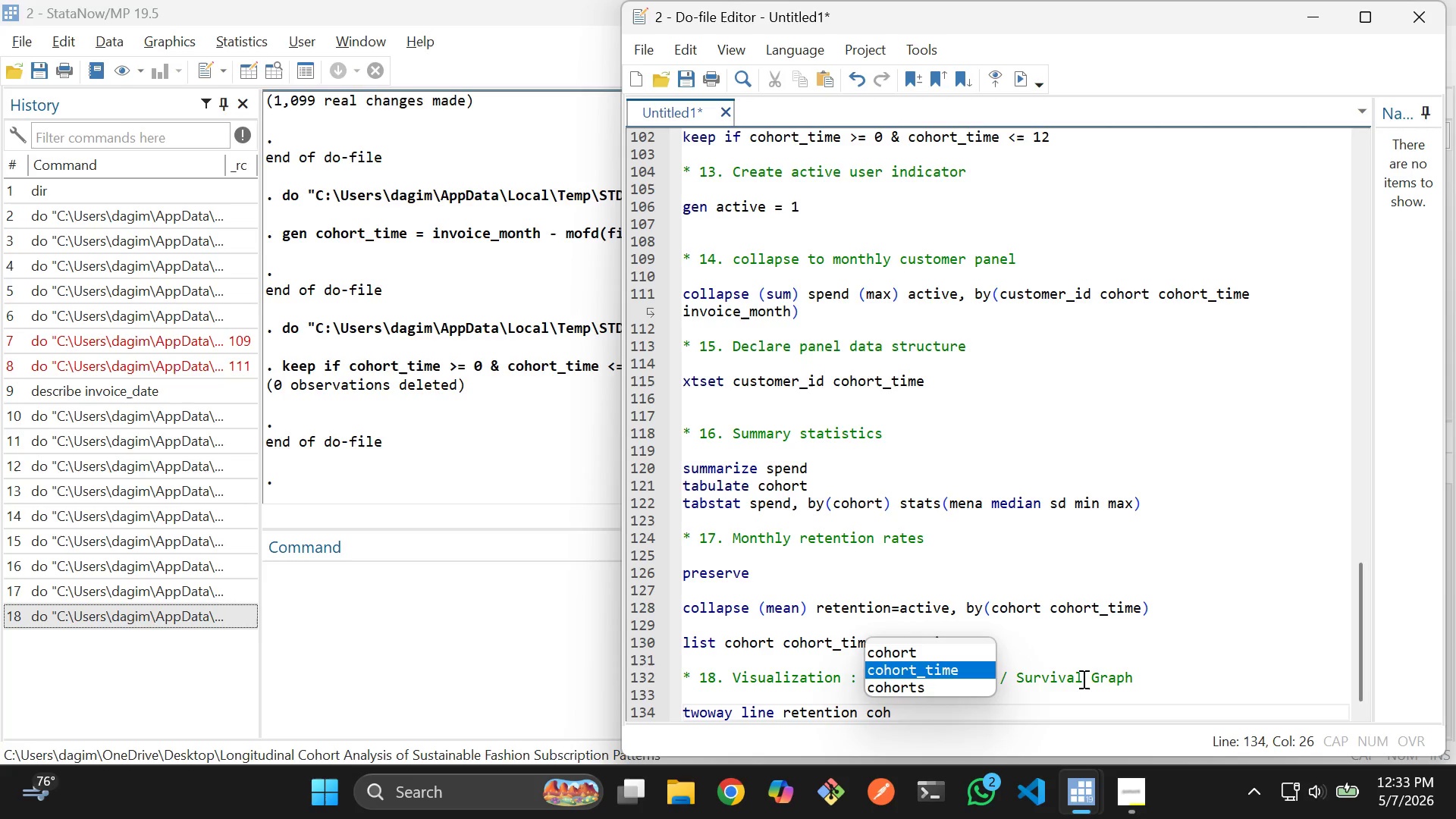 
key(Enter)
 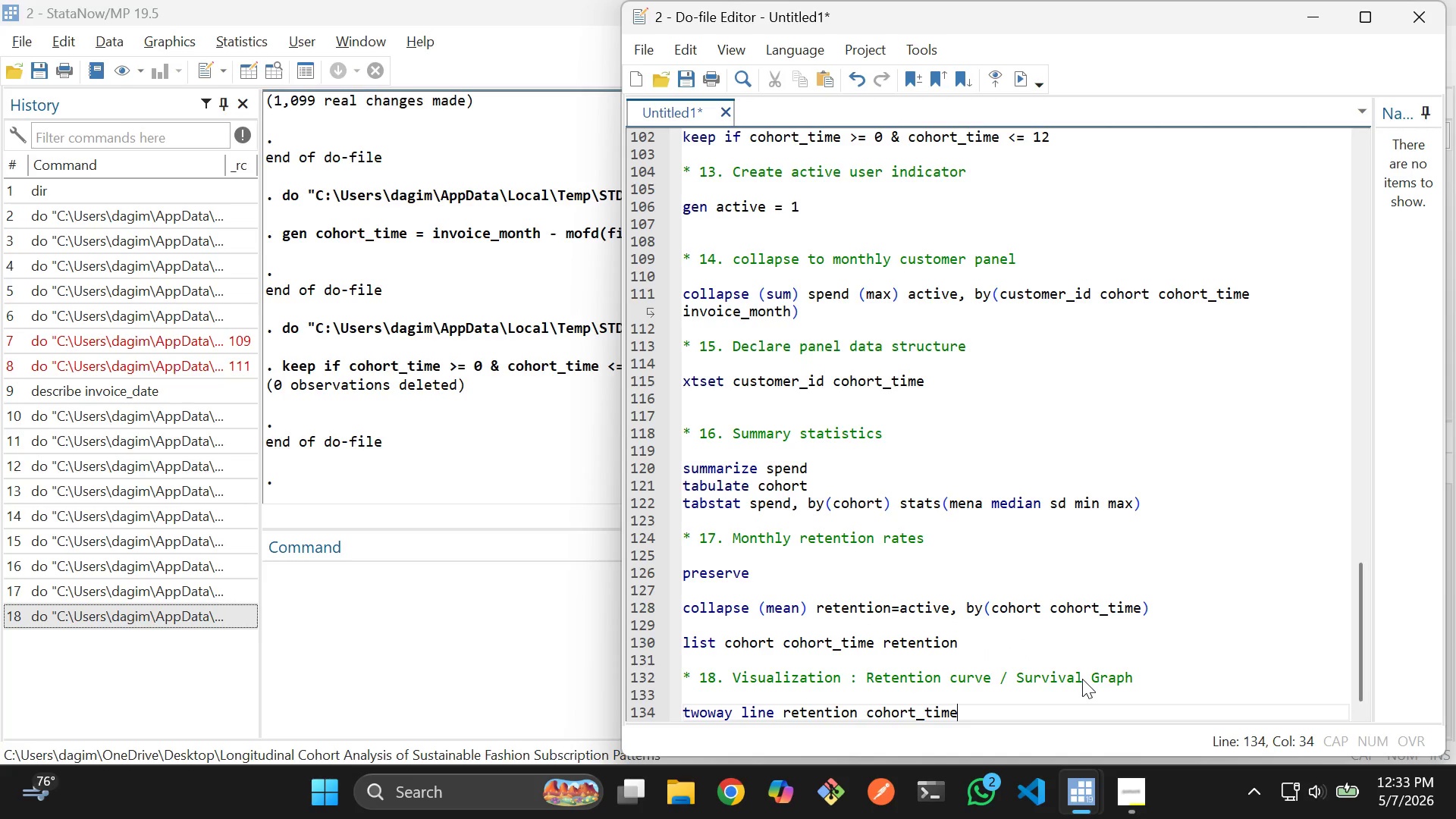 
type( if co)
key(Tab)
type(==)
 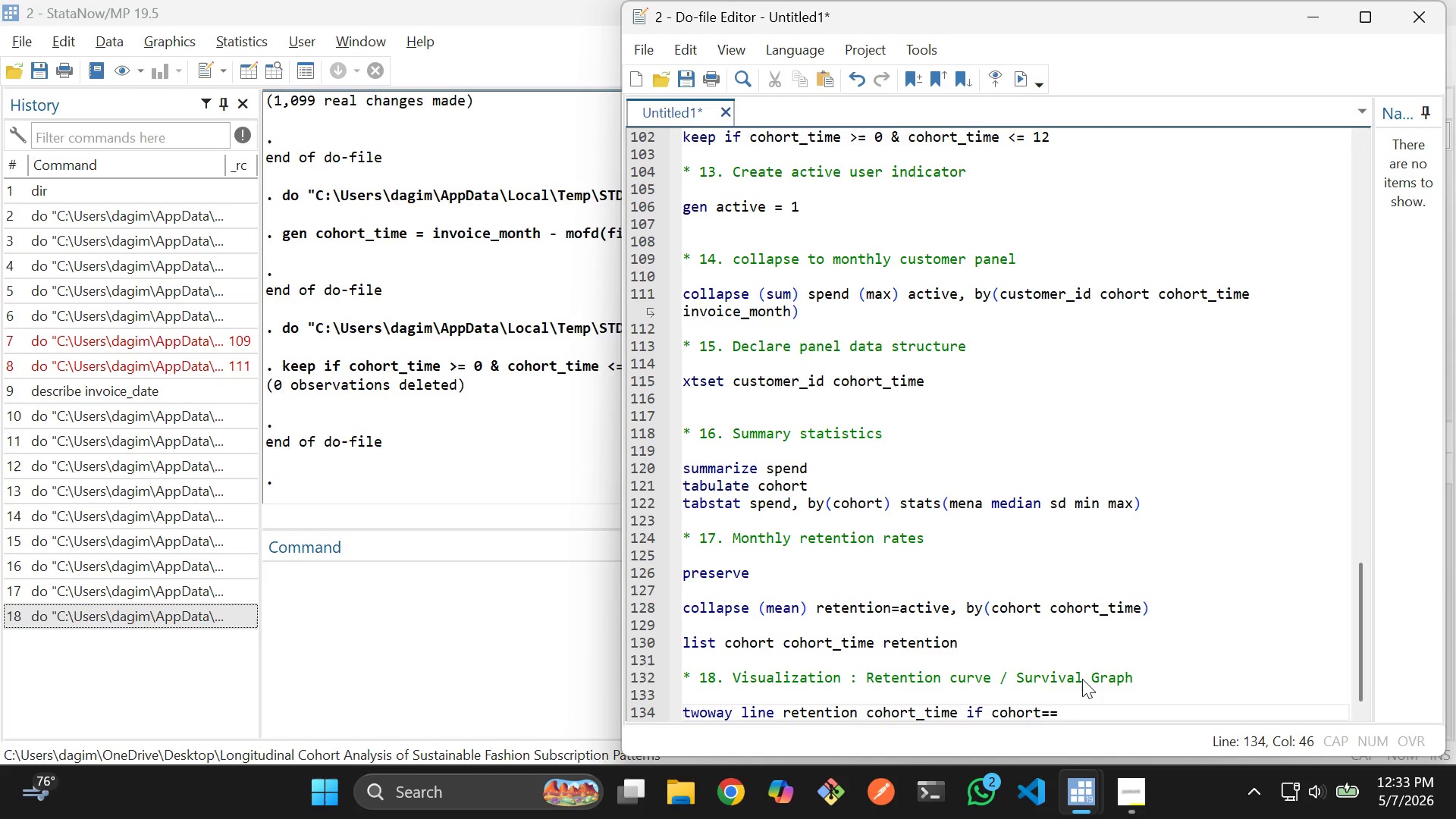 
key(ArrowLeft)
 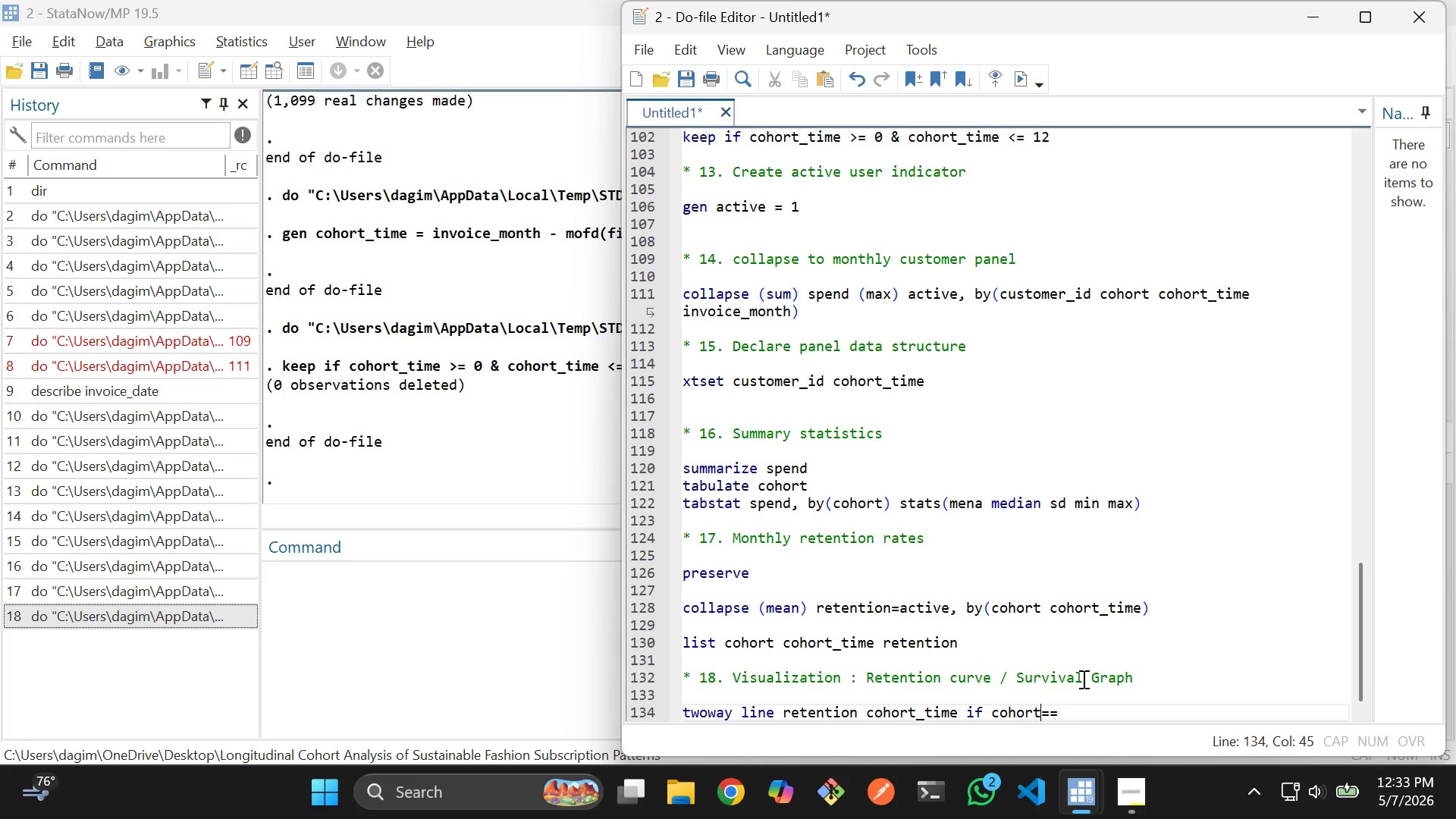 
key(ArrowLeft)
 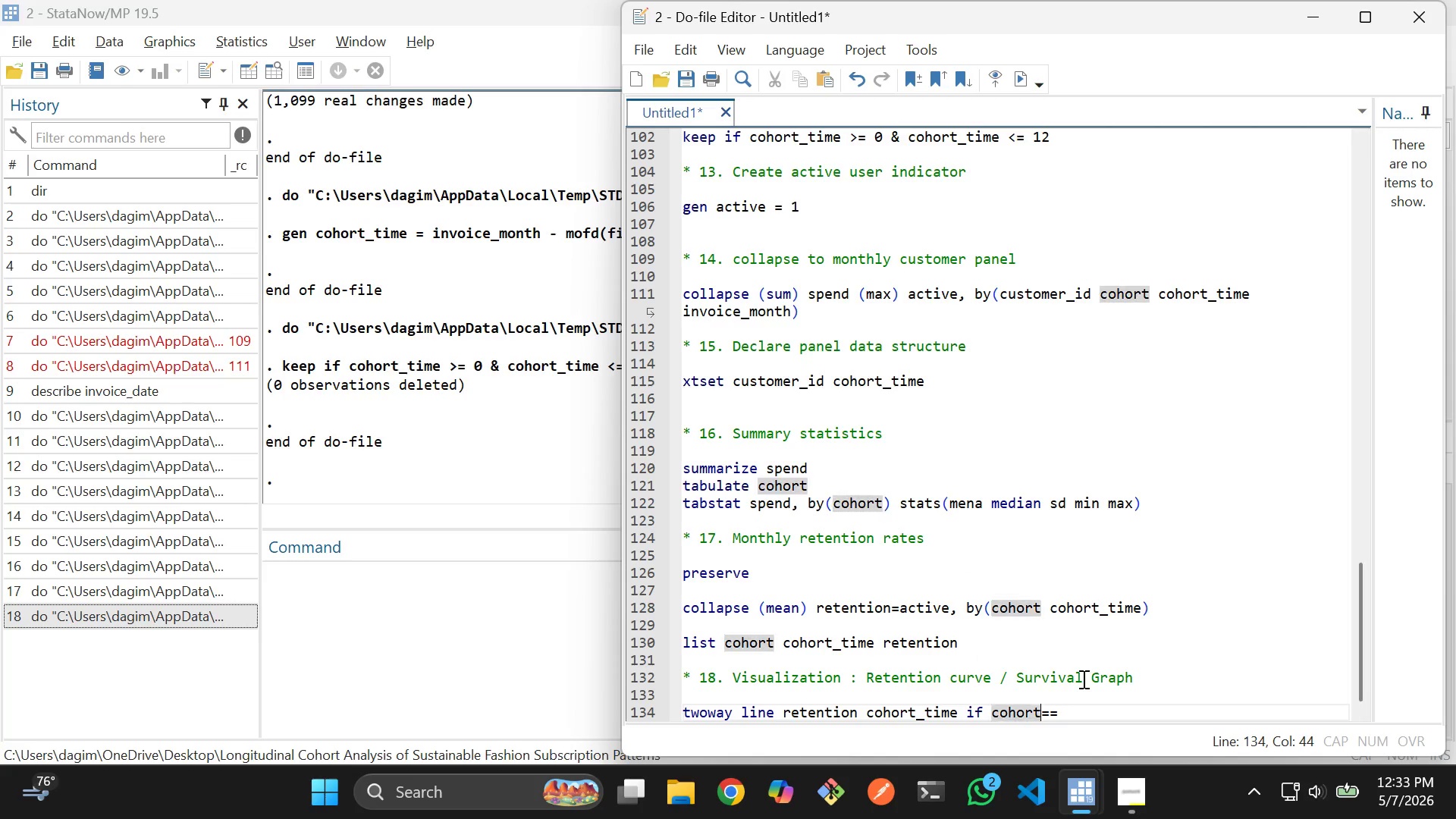 
key(Space)
 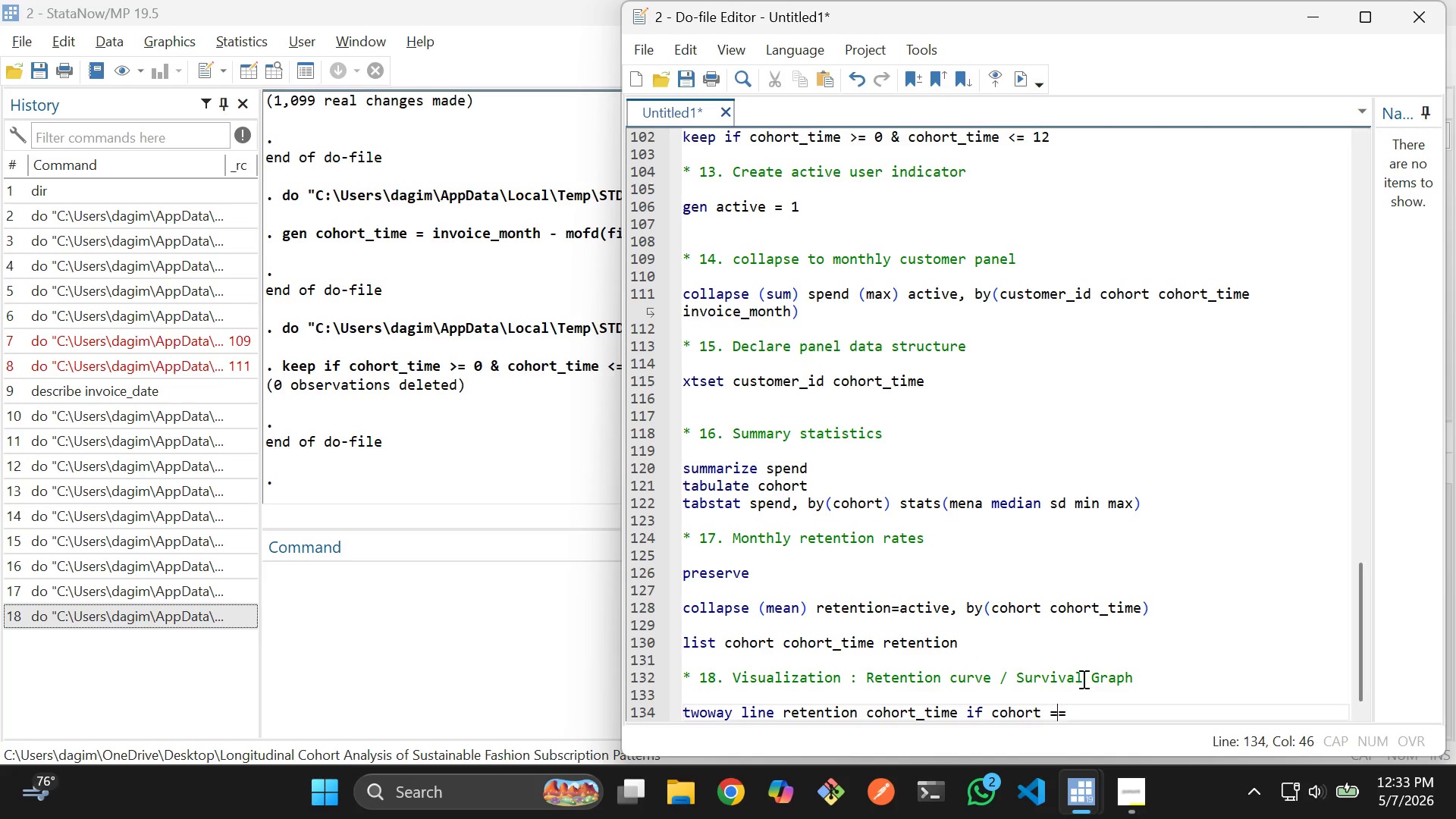 
key(ArrowRight)
 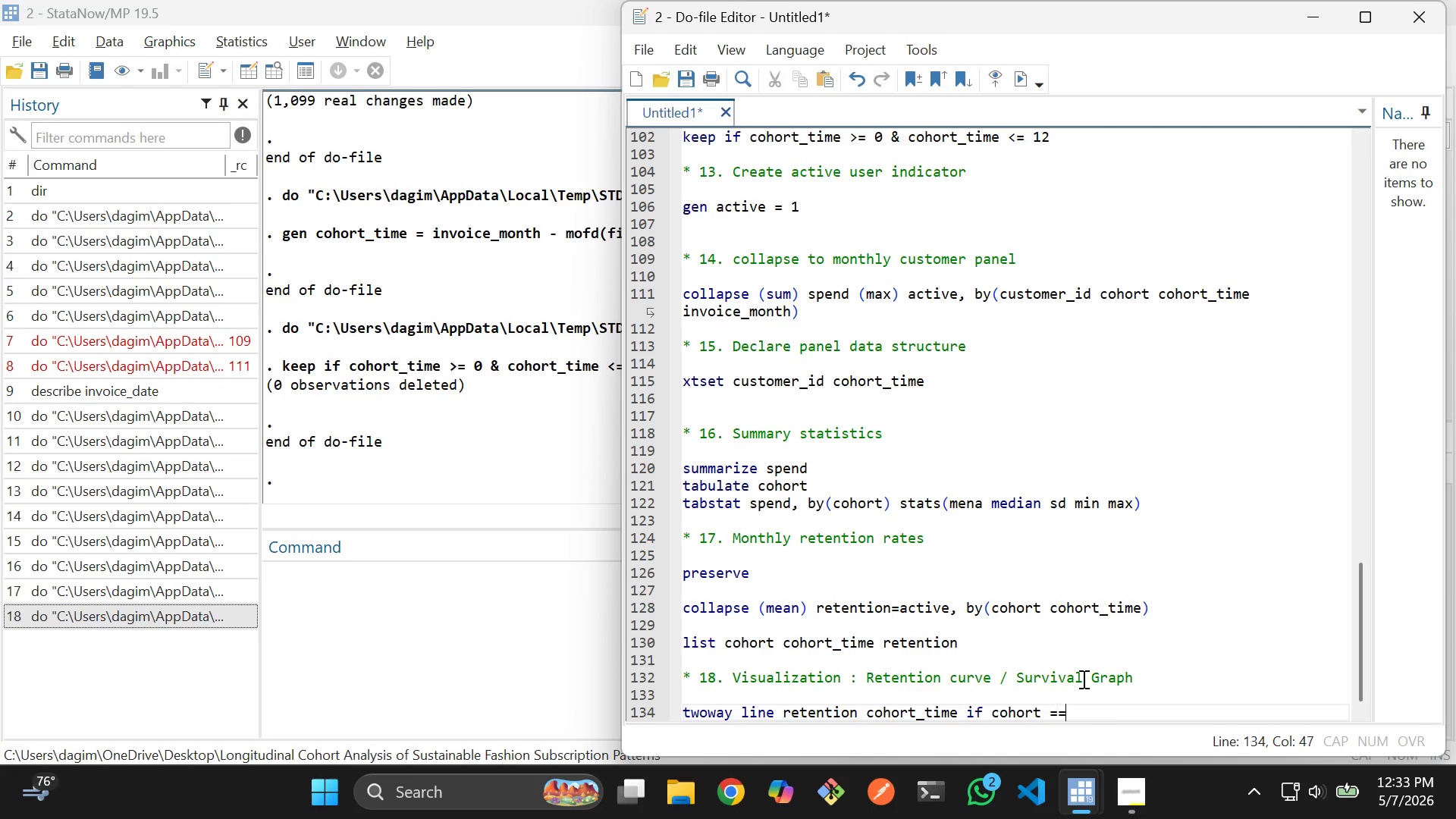 
key(ArrowRight)
 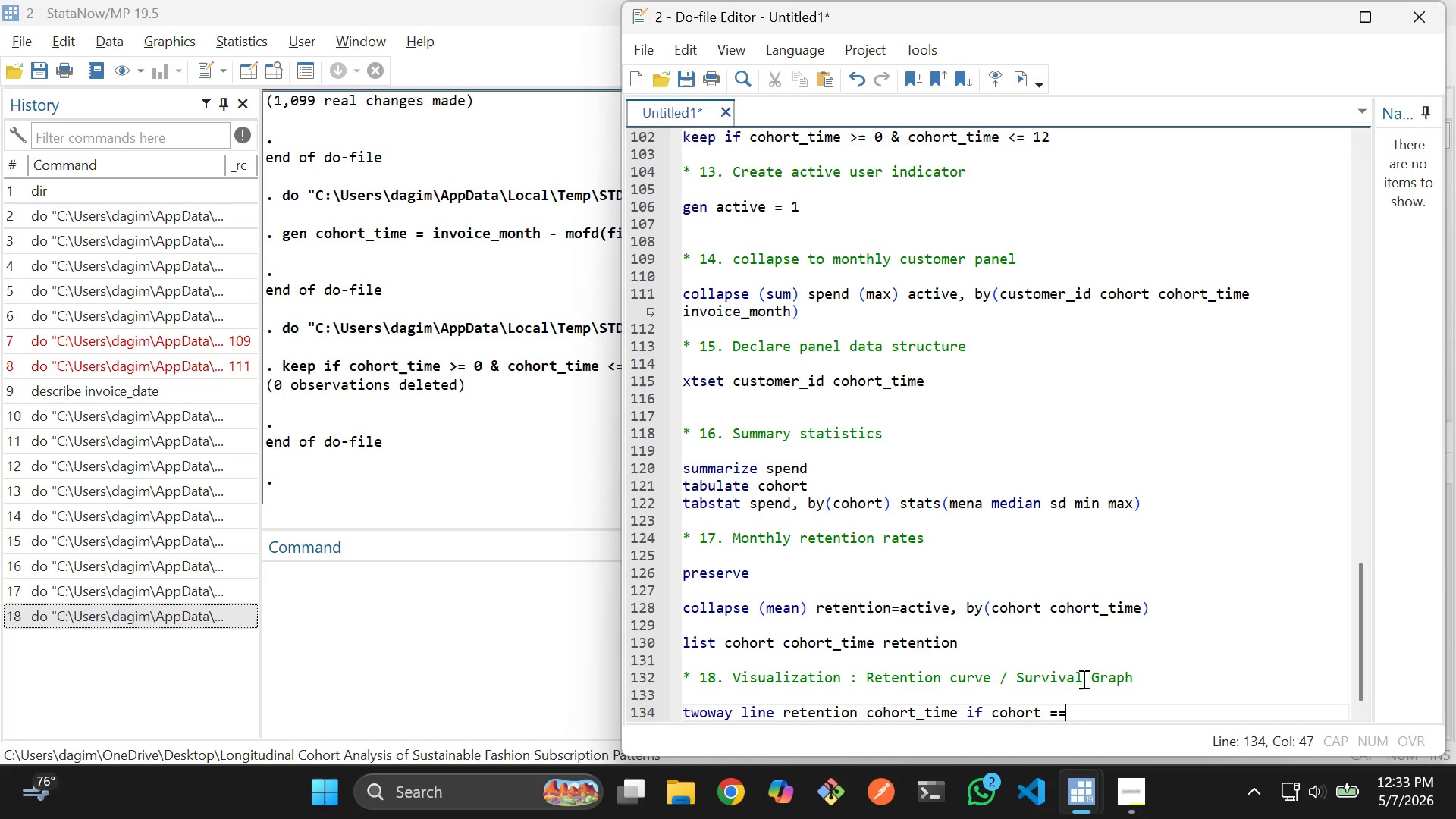 
type( "Ea)
 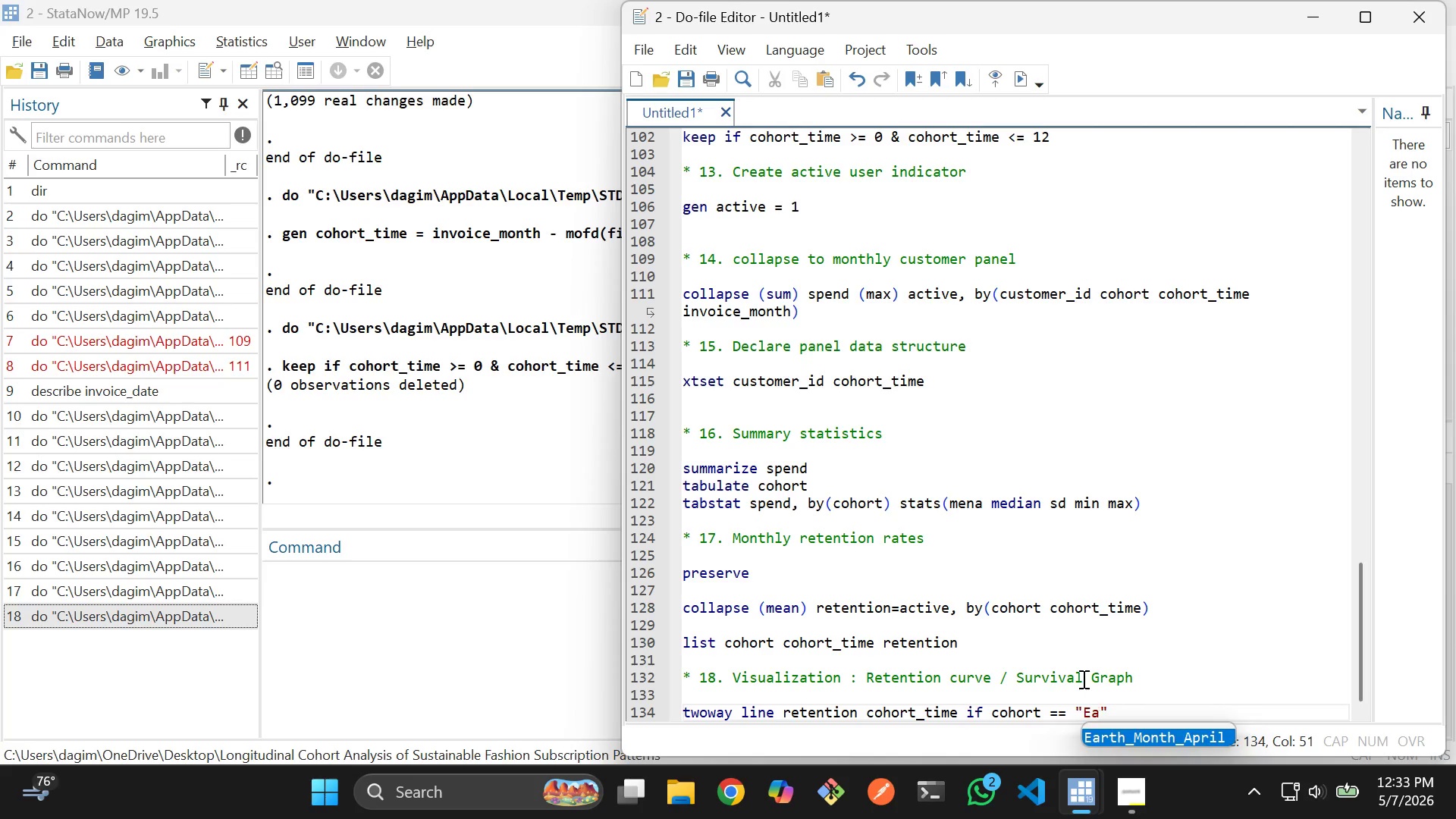 
key(Enter)
 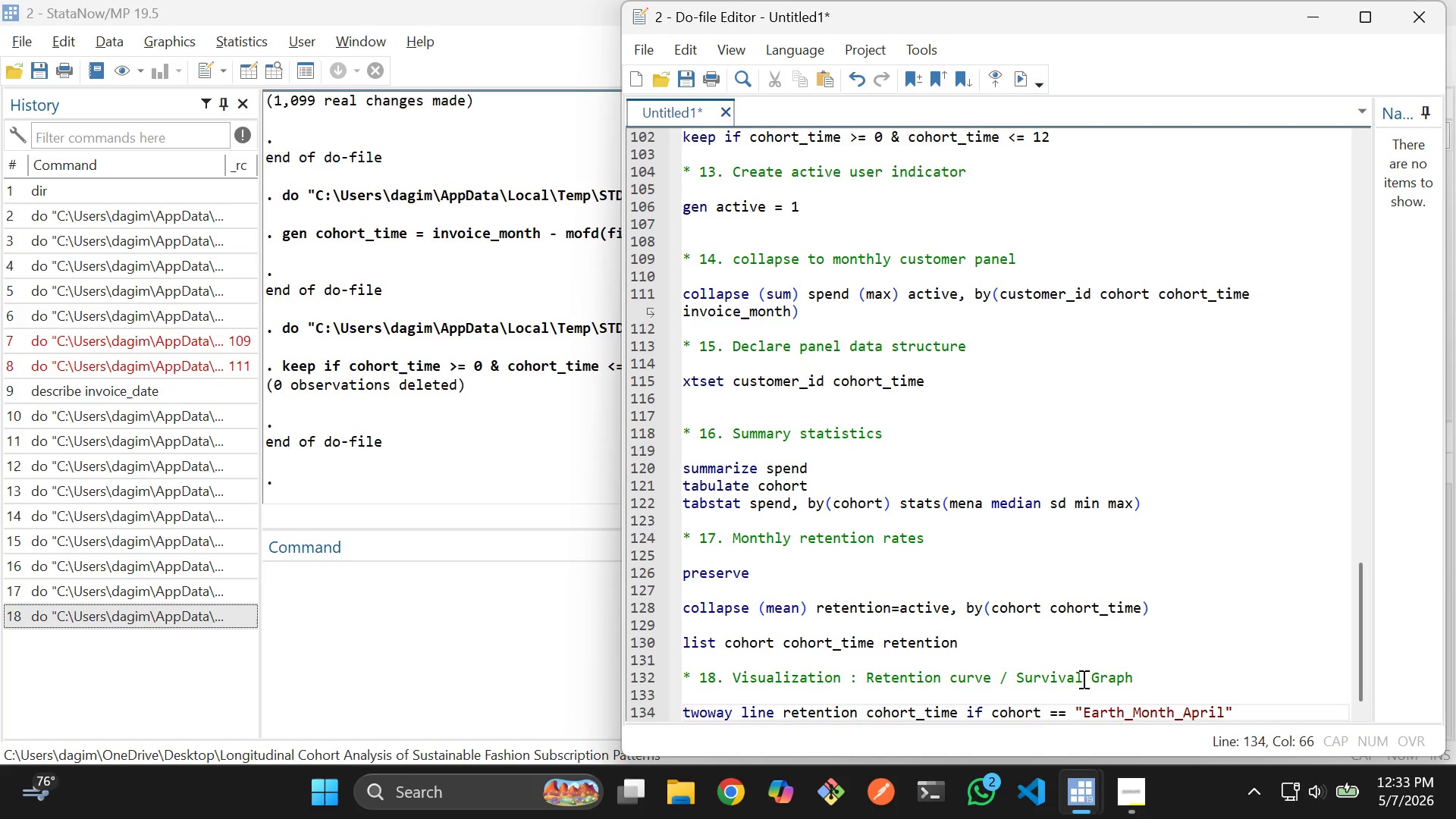 
key(ArrowRight)
 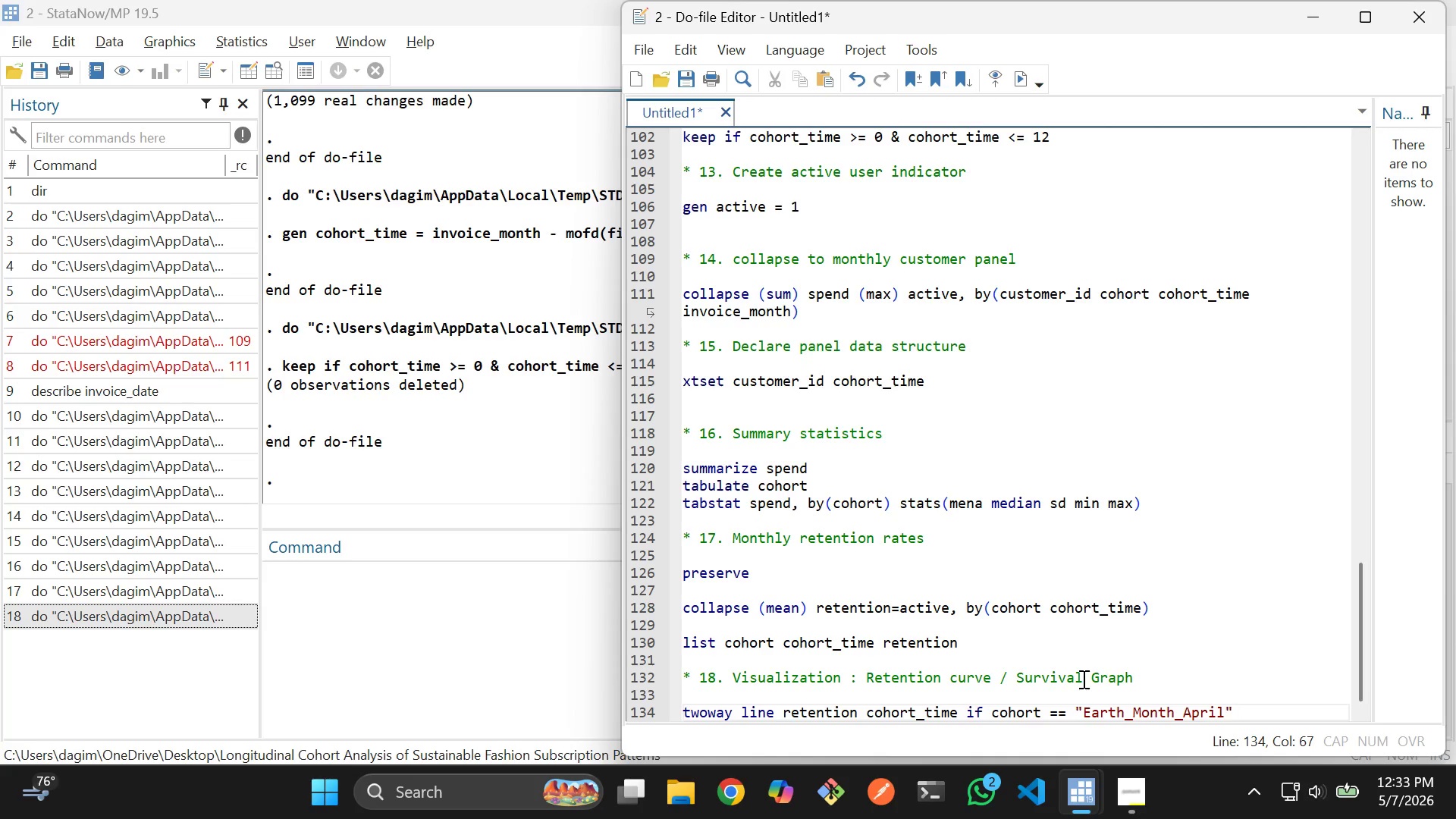 
type( || line retention)
 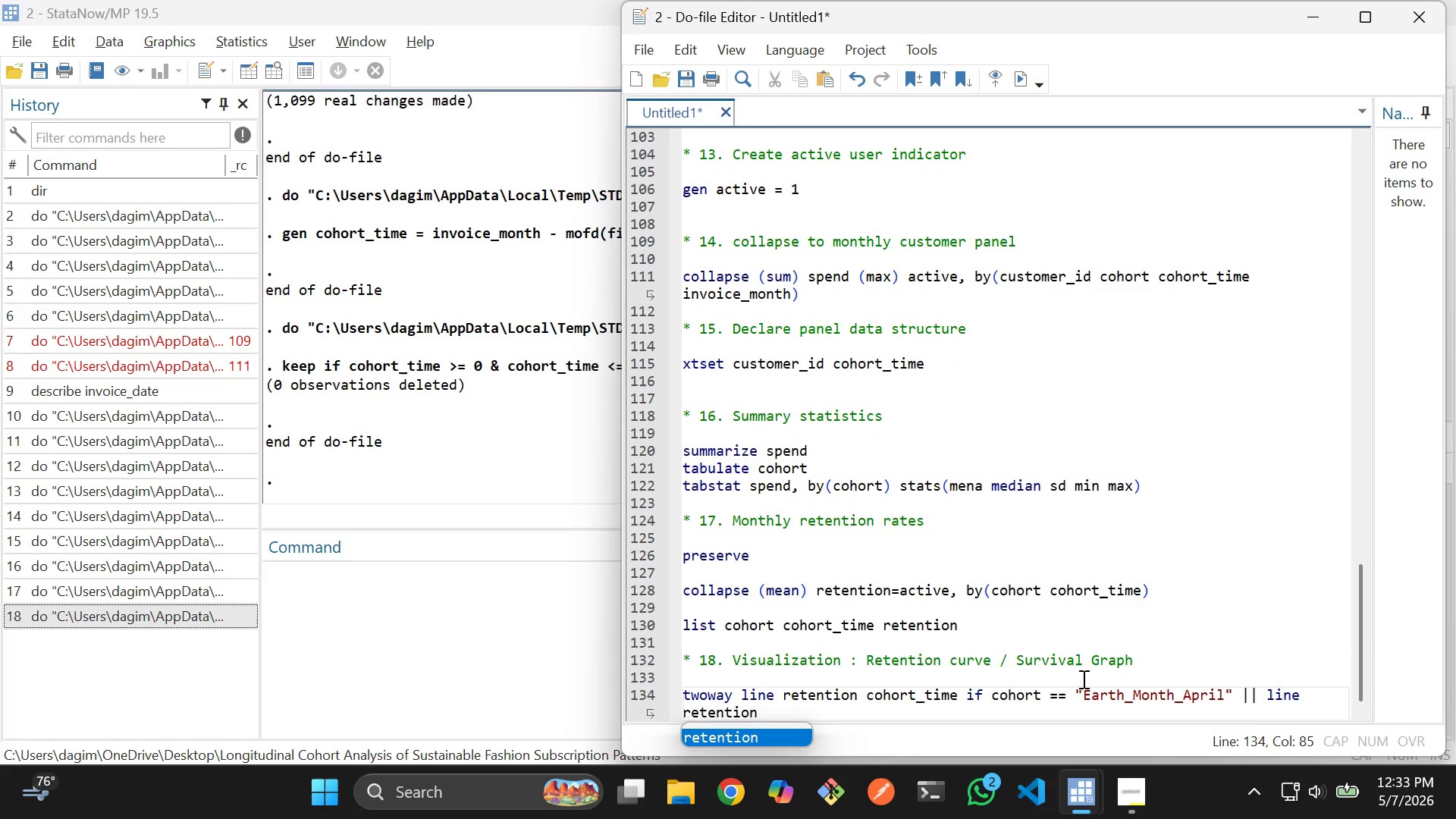 
type( coh)
 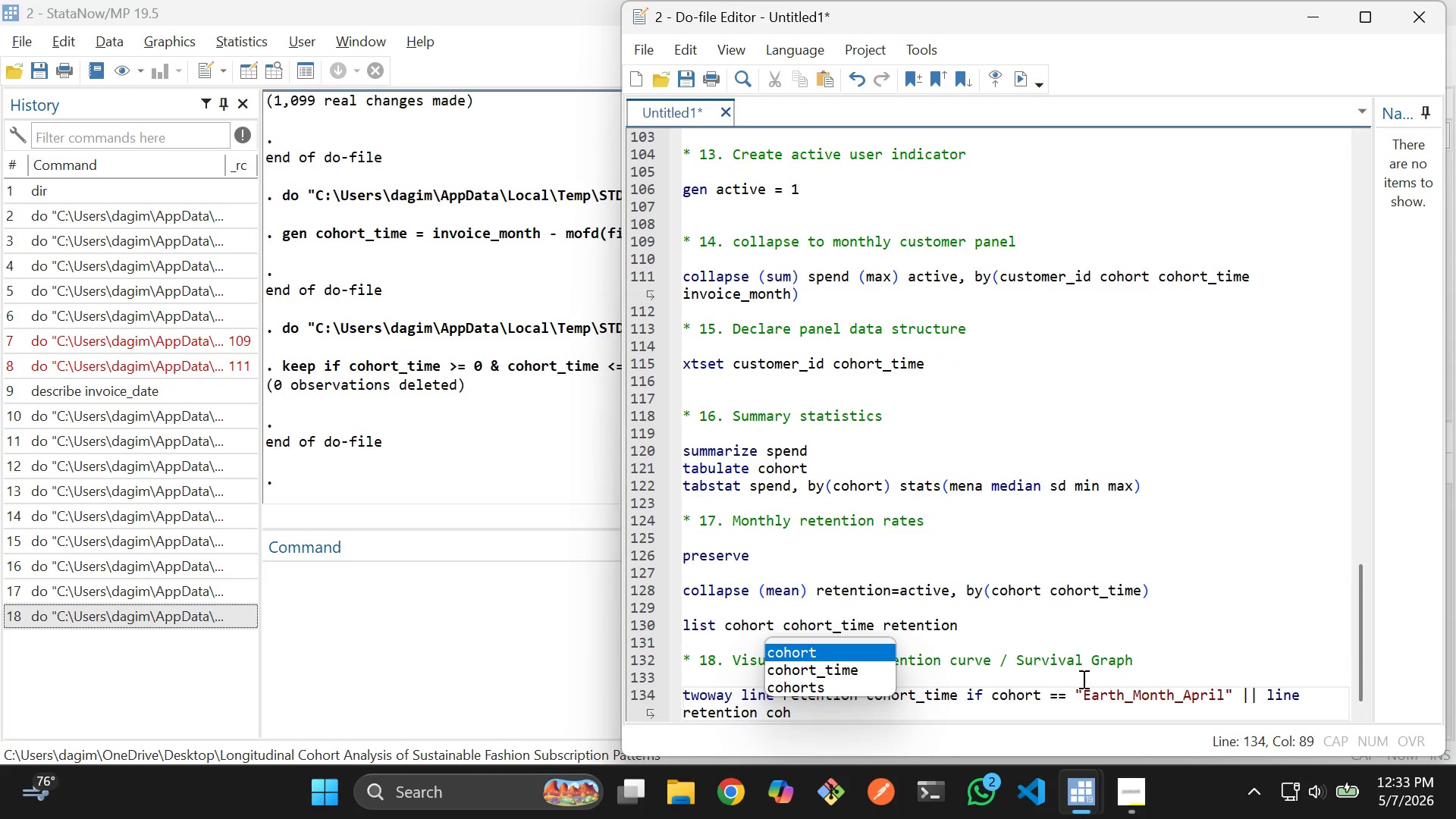 
key(ArrowDown)
 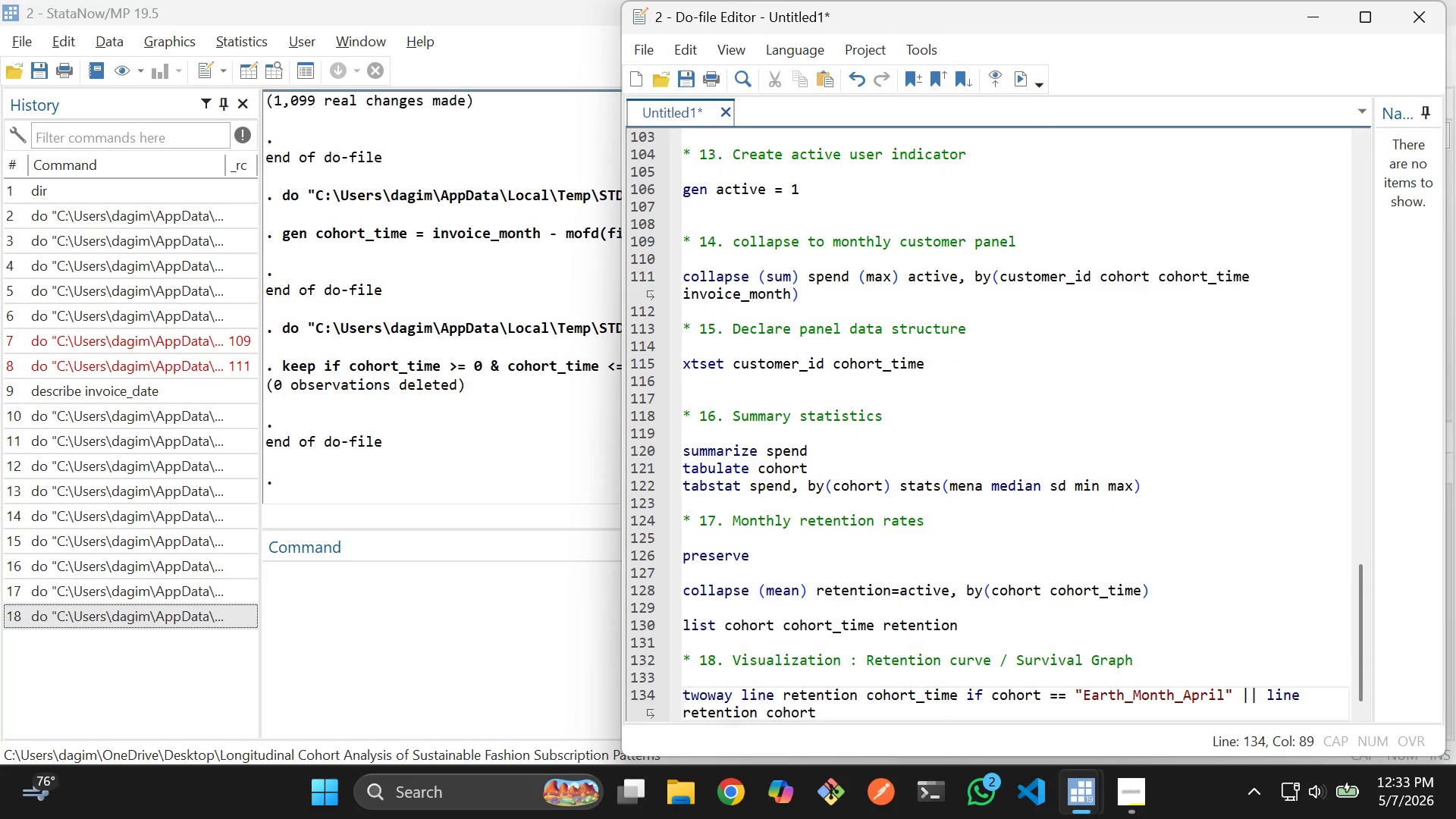 
key(ArrowUp)
 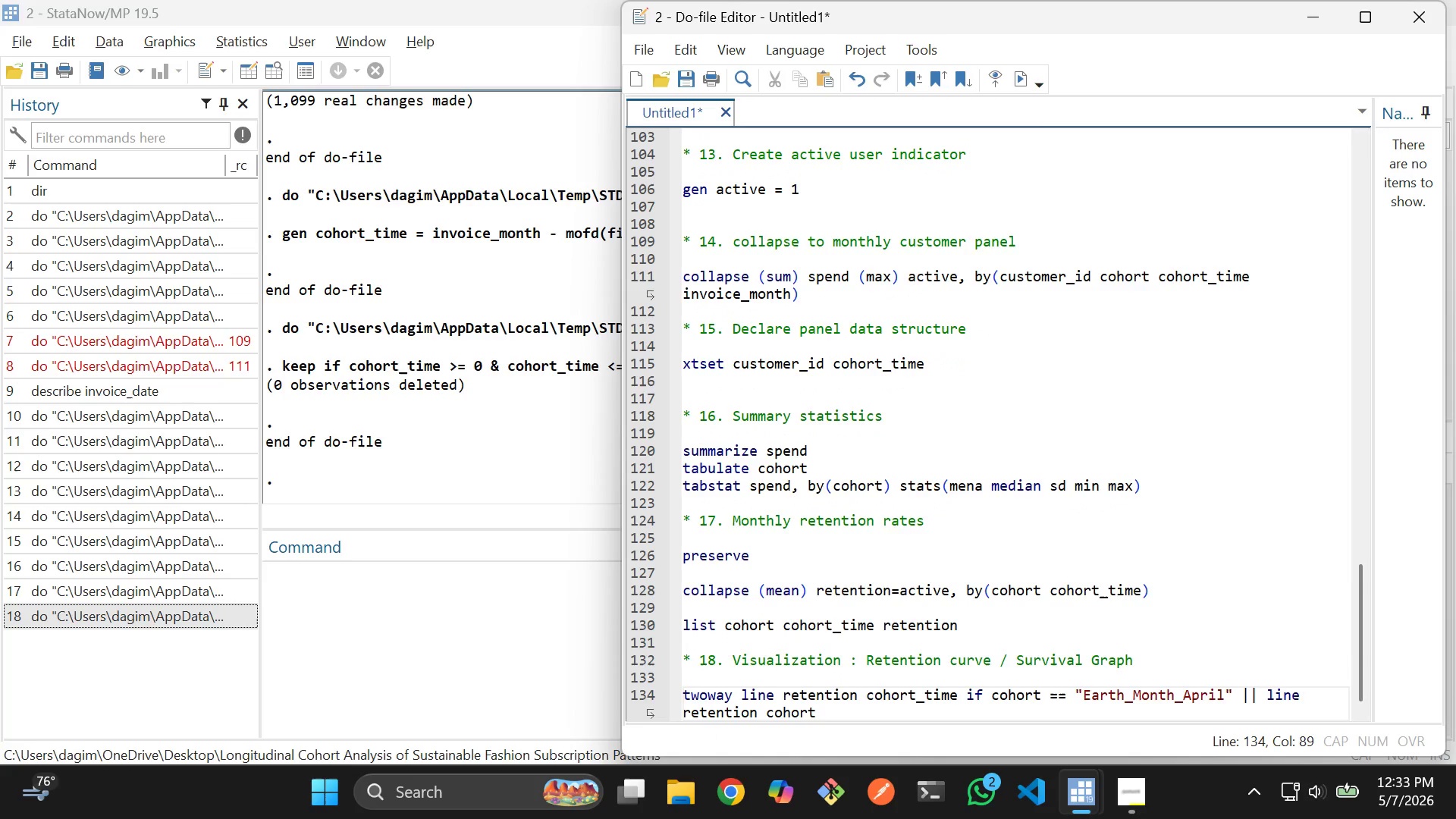 
key(Enter)
 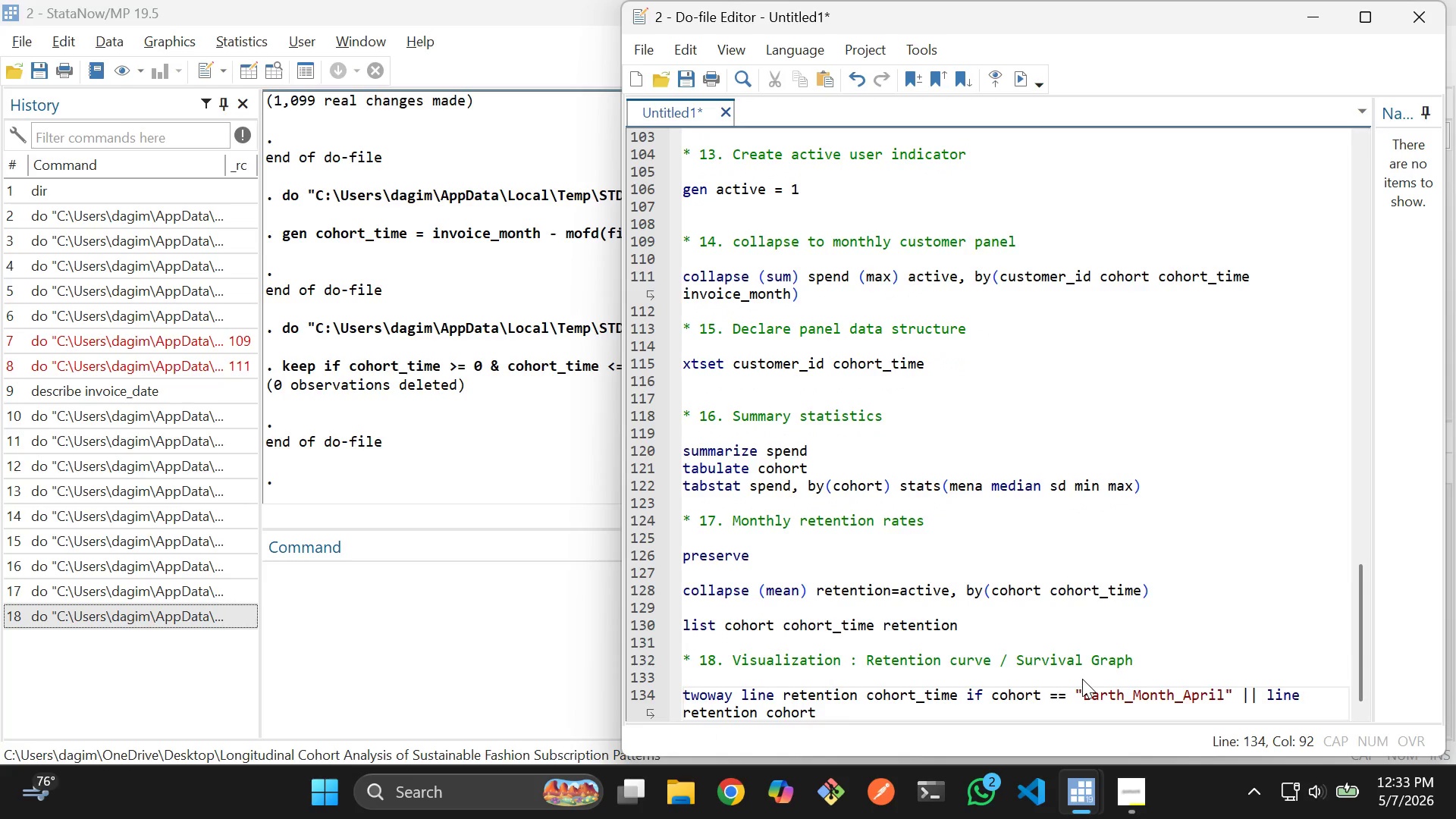 
type(_time if coho)
 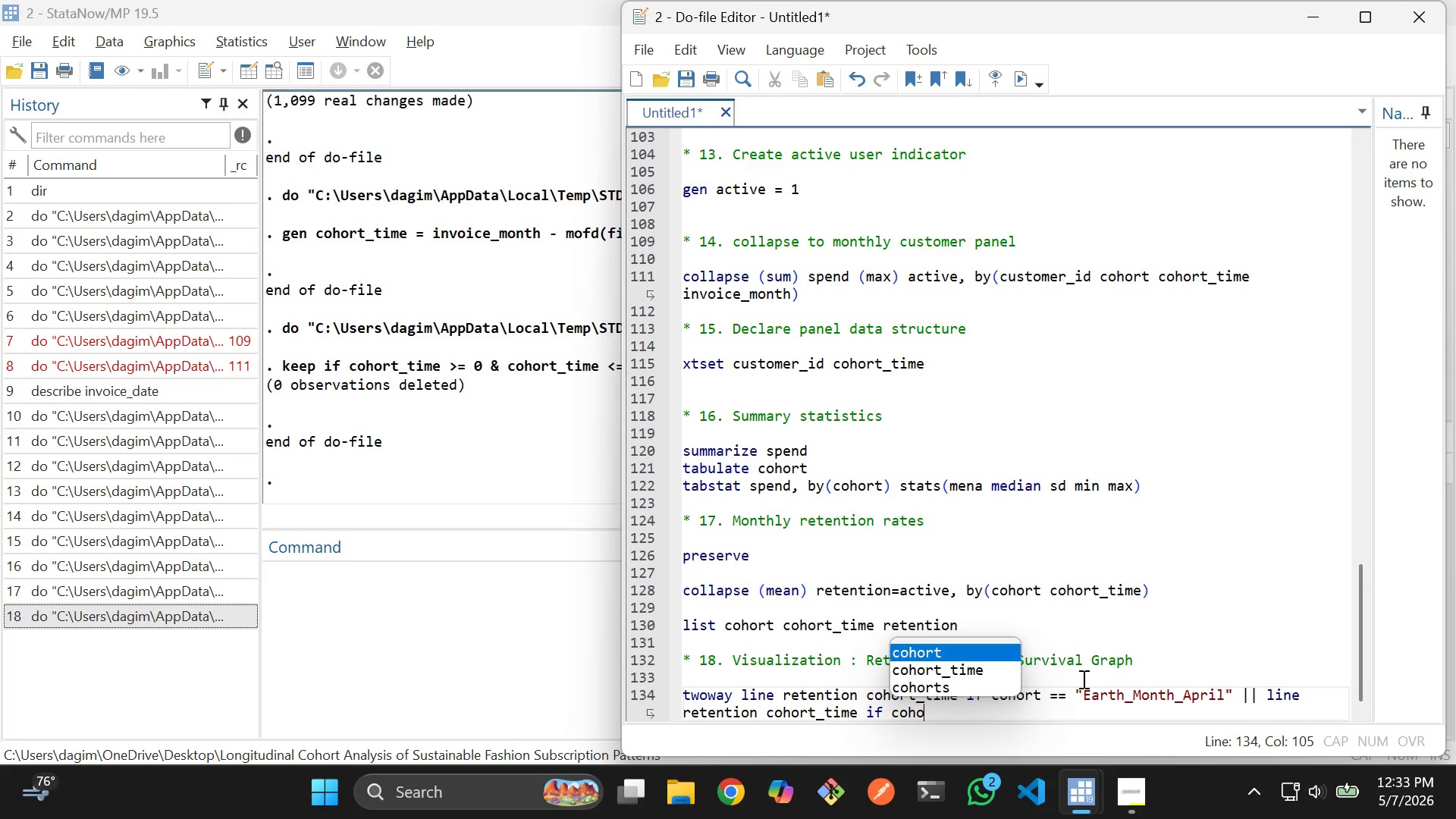 
key(Enter)
 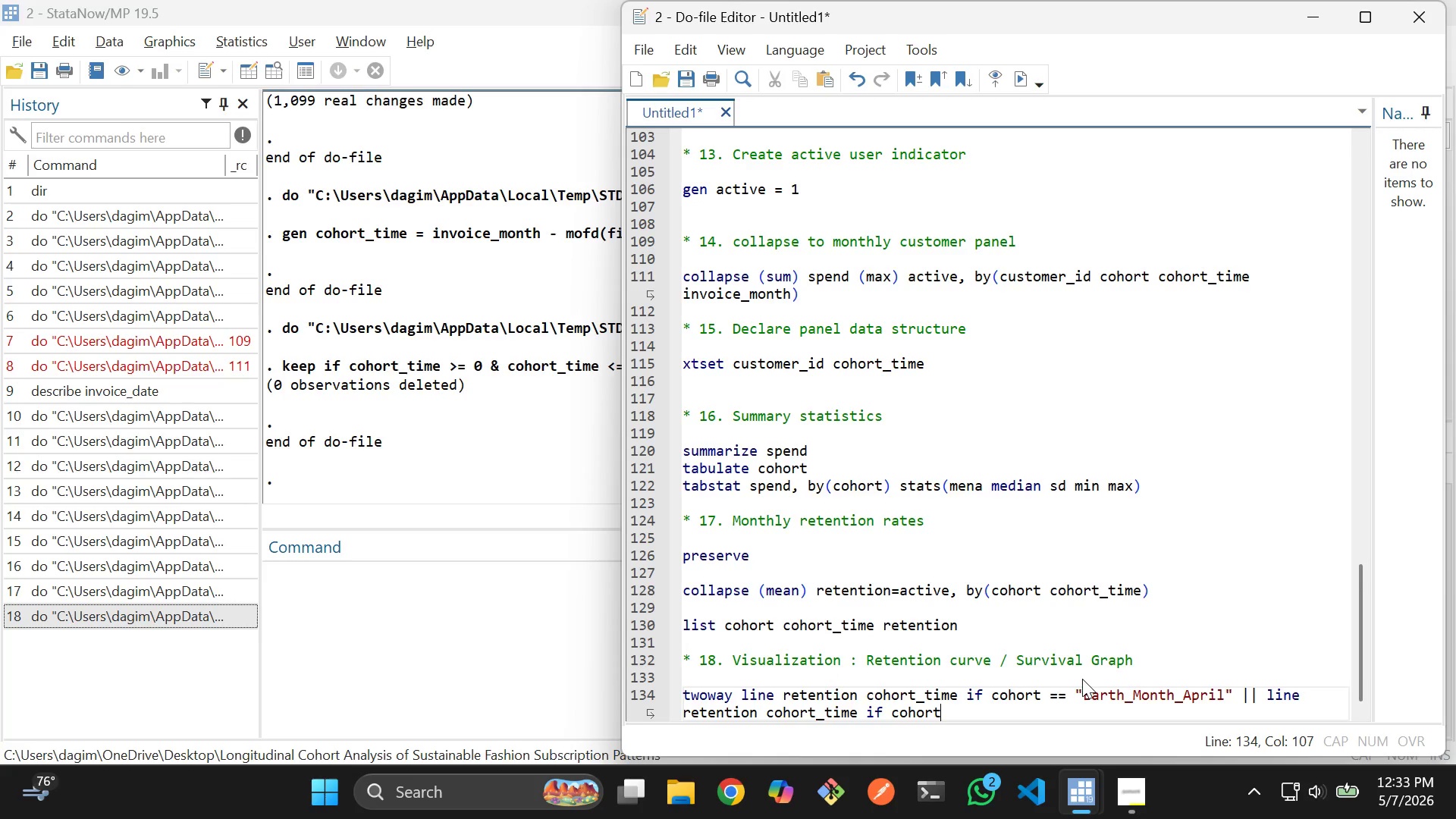 
key(Space)
 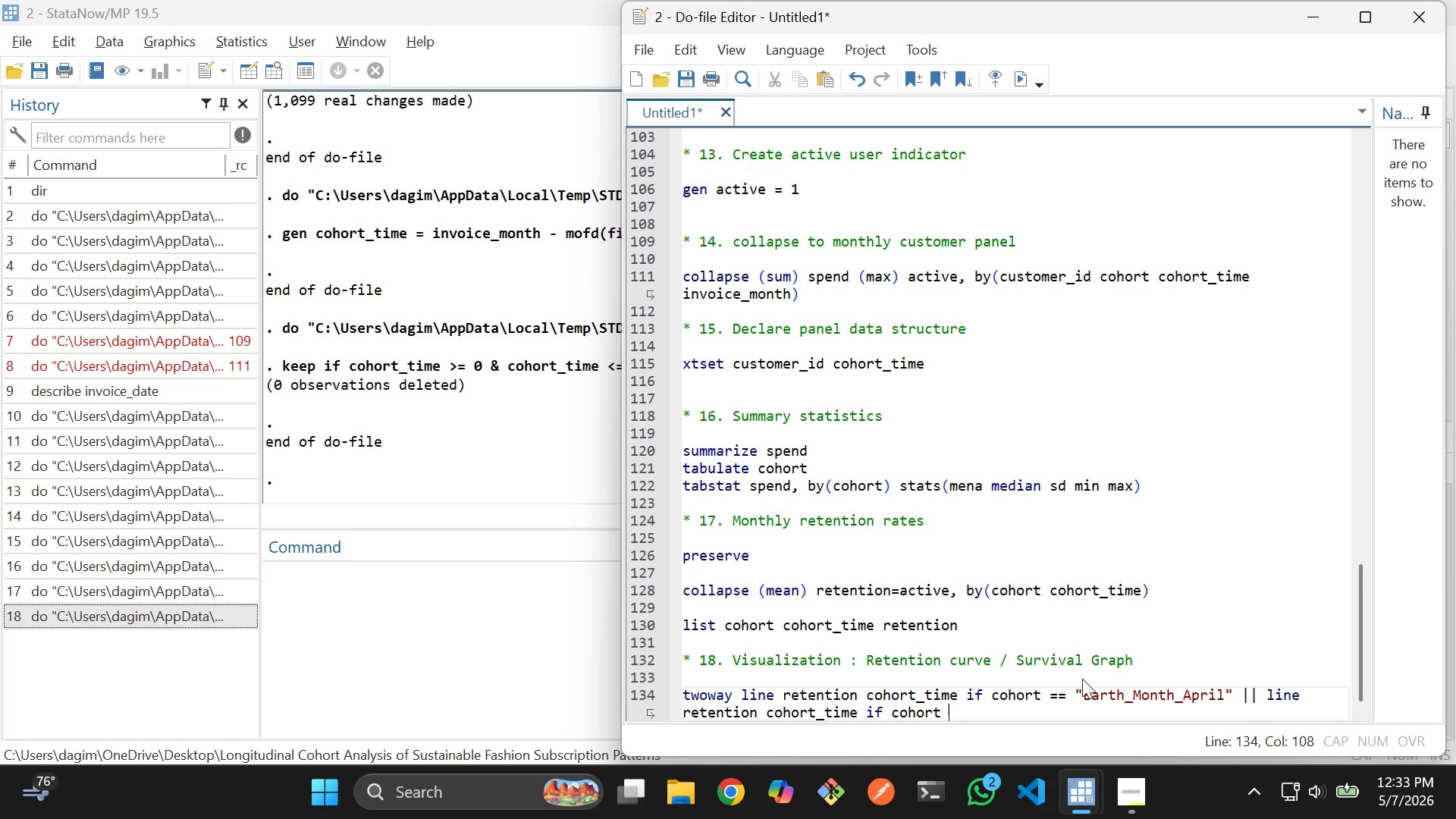 
key(Equal)
 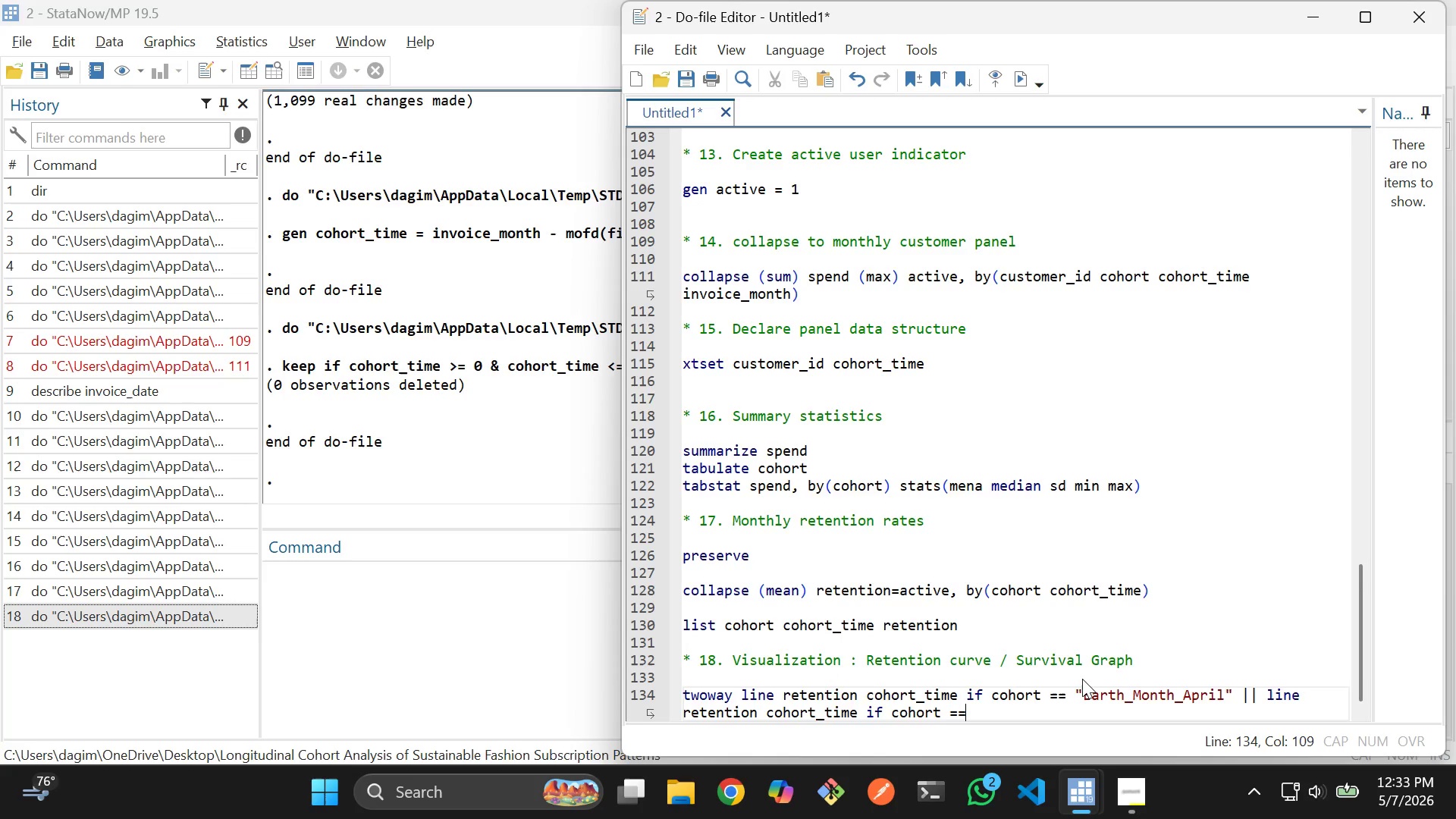 
key(Equal)
 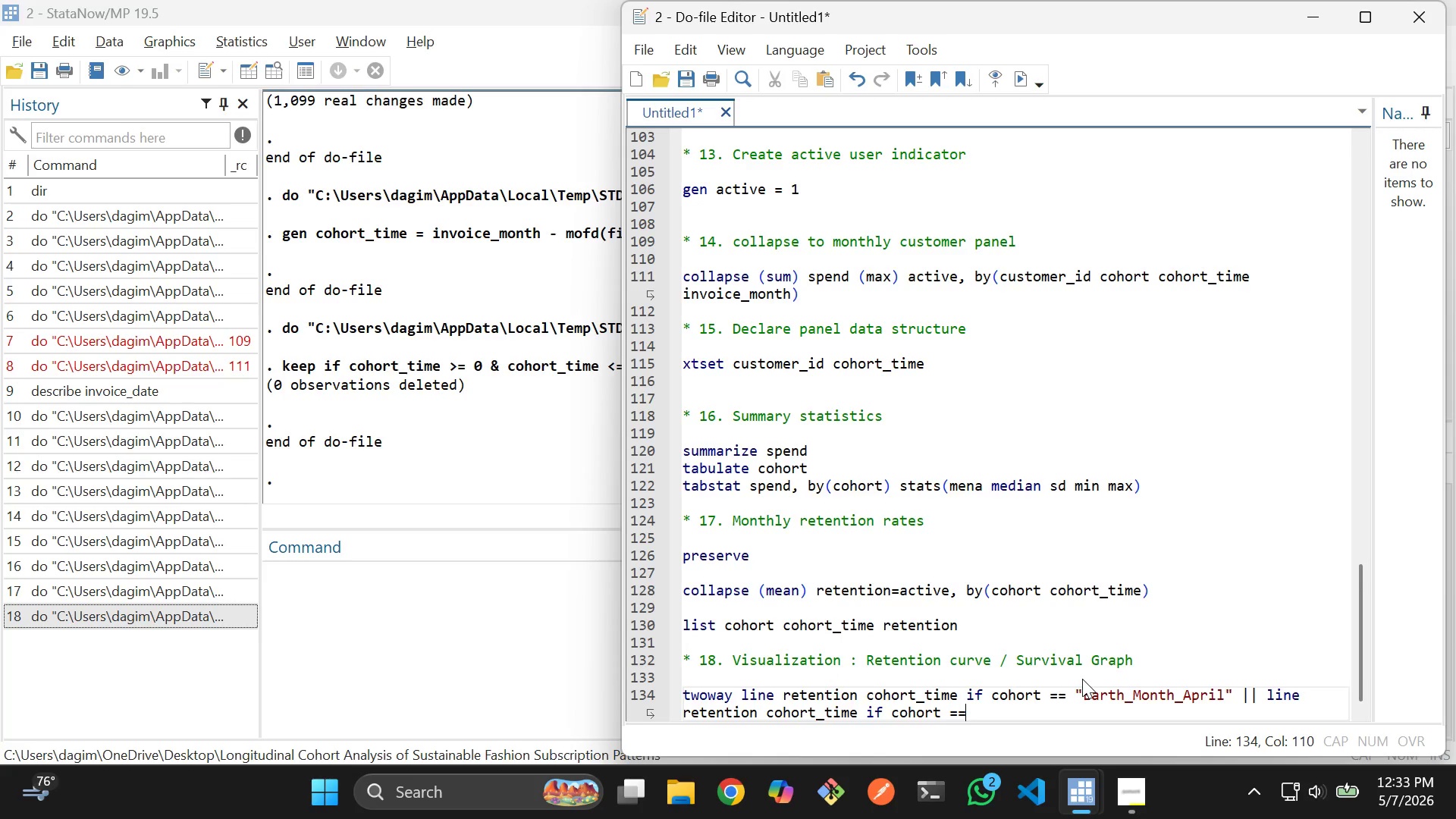 
key(Space)
 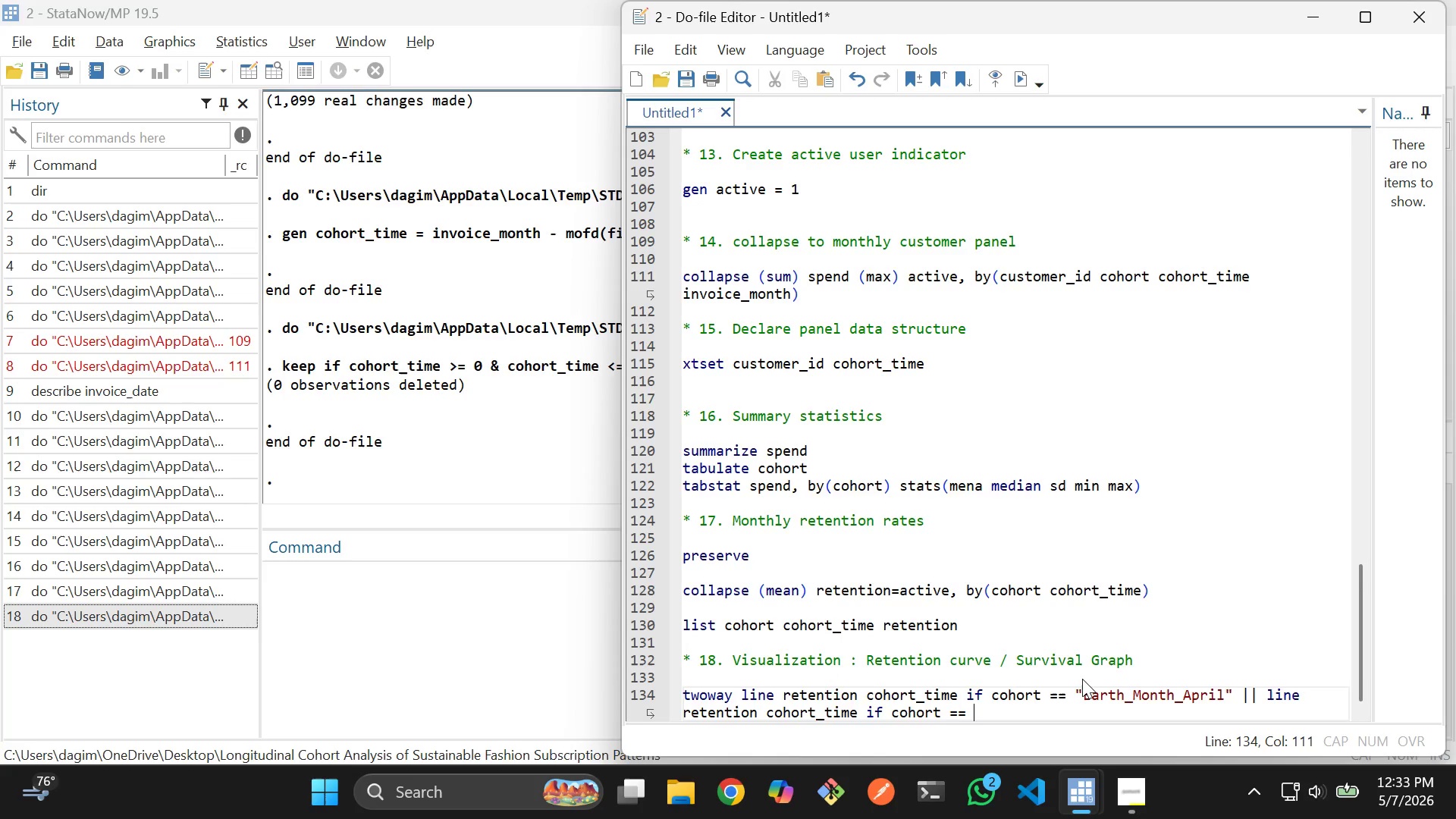 
key(Shift+Quote)
 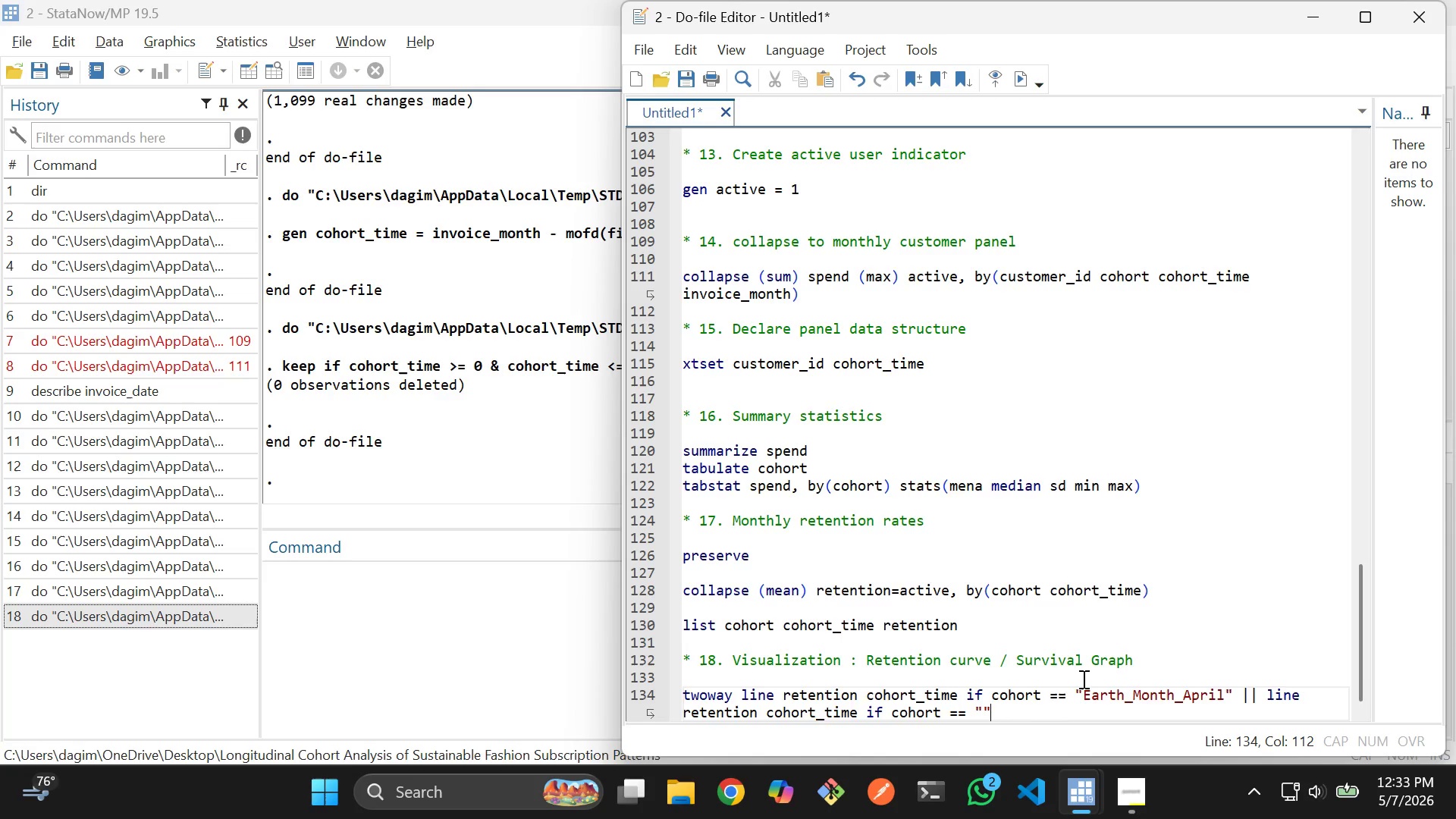 
key(Shift+Quote)
 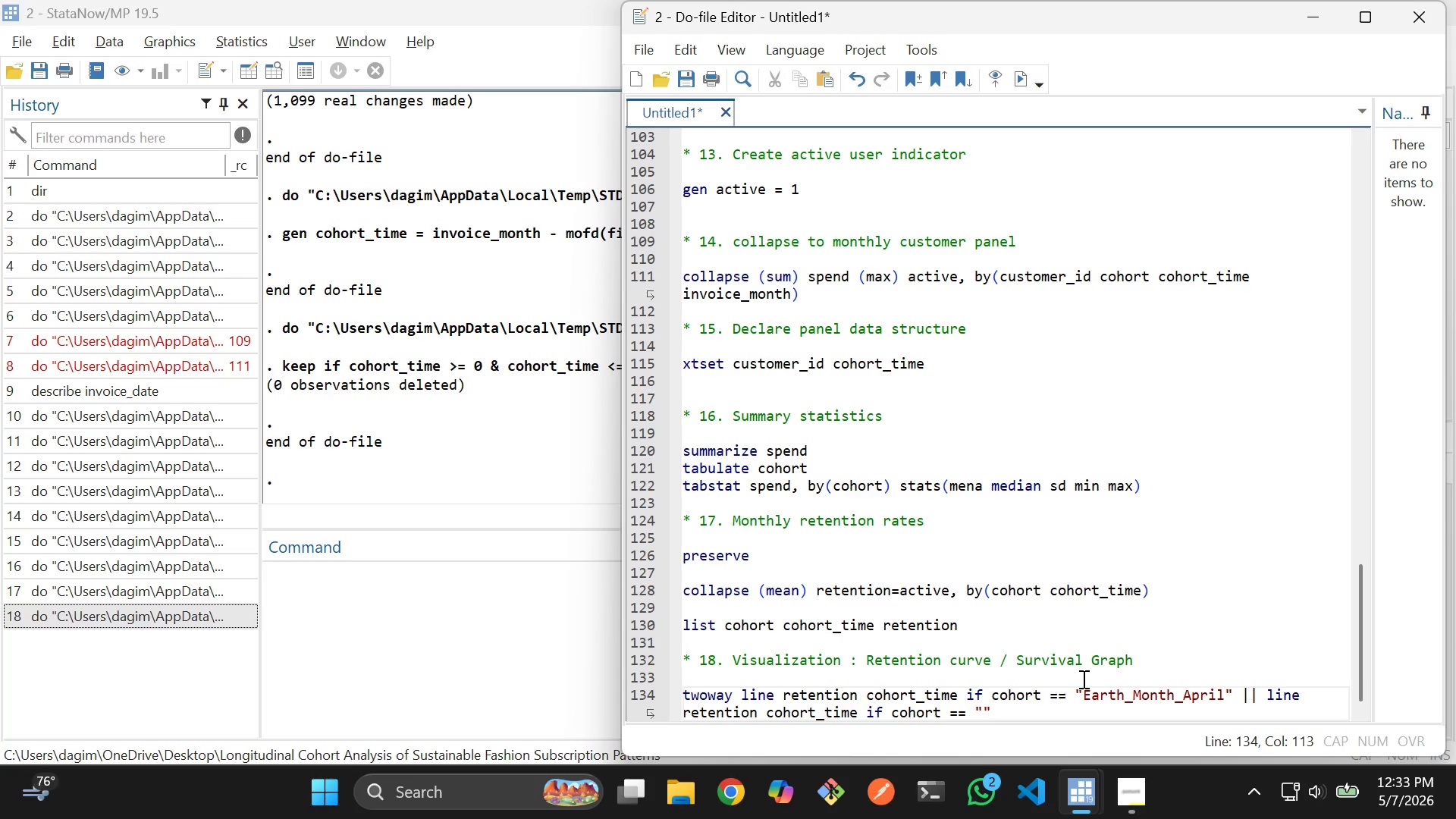 
key(ArrowLeft)
 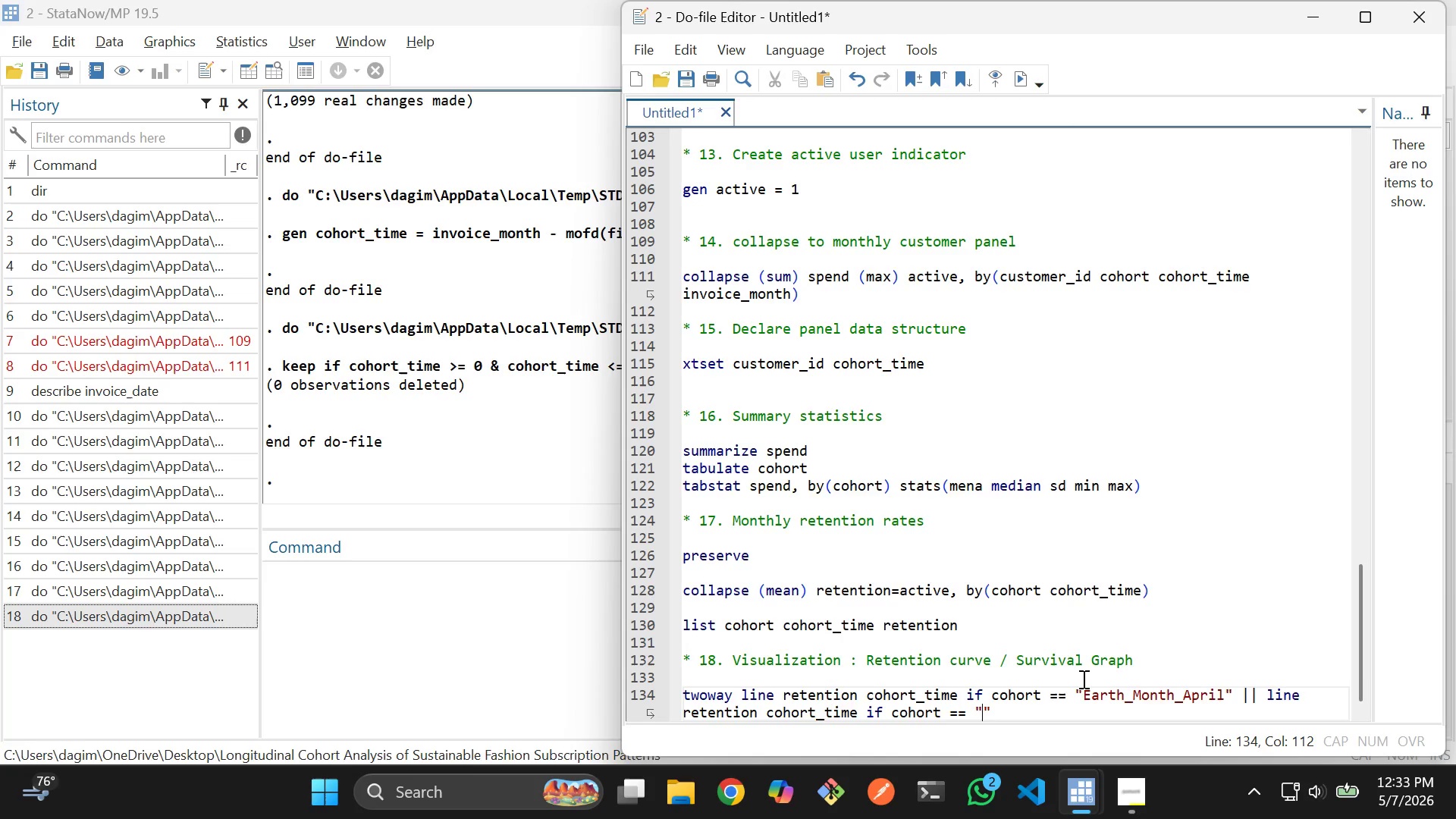 
key(Shift+ShiftLeft)
 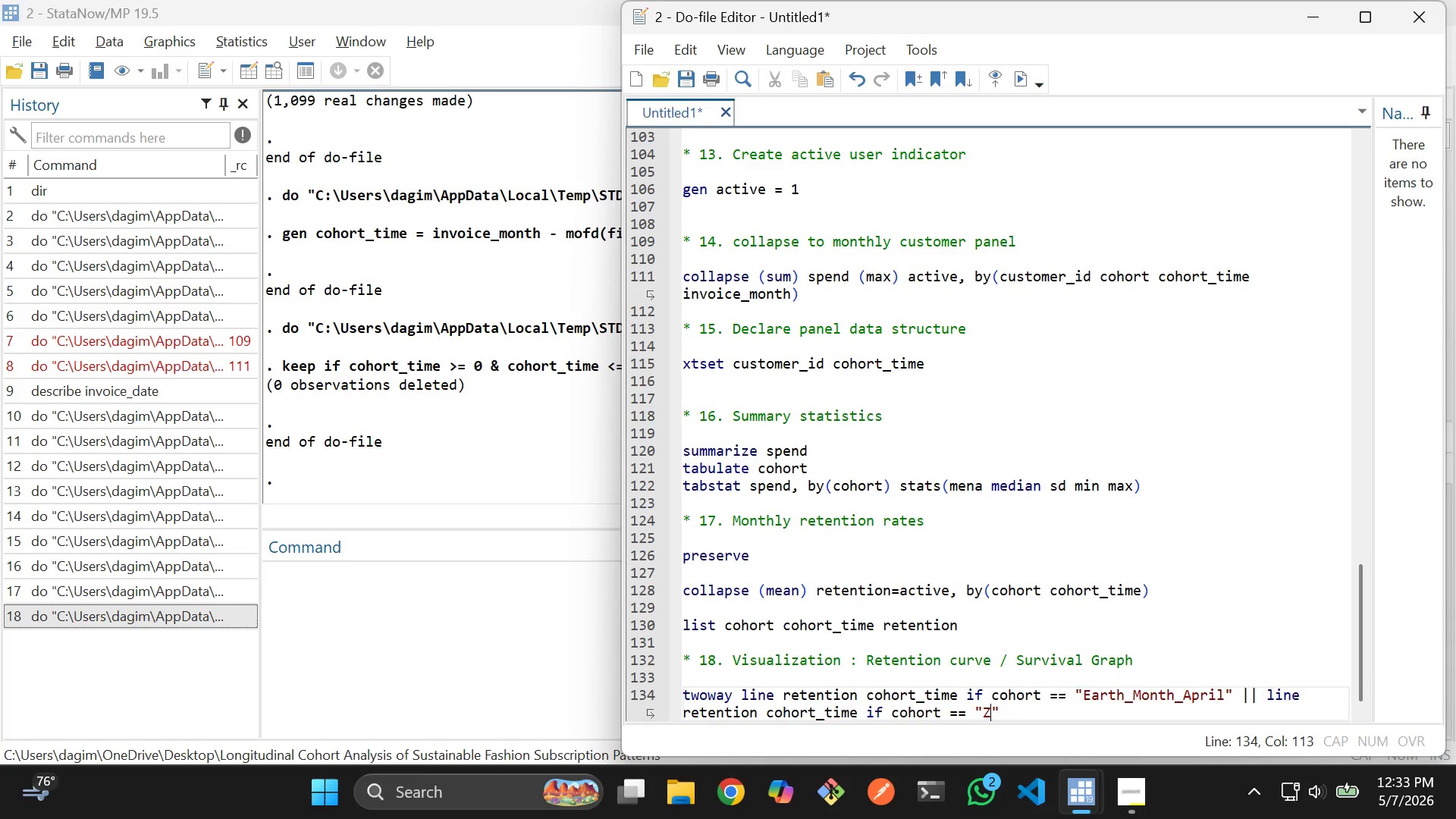 
key(Shift+Z)
 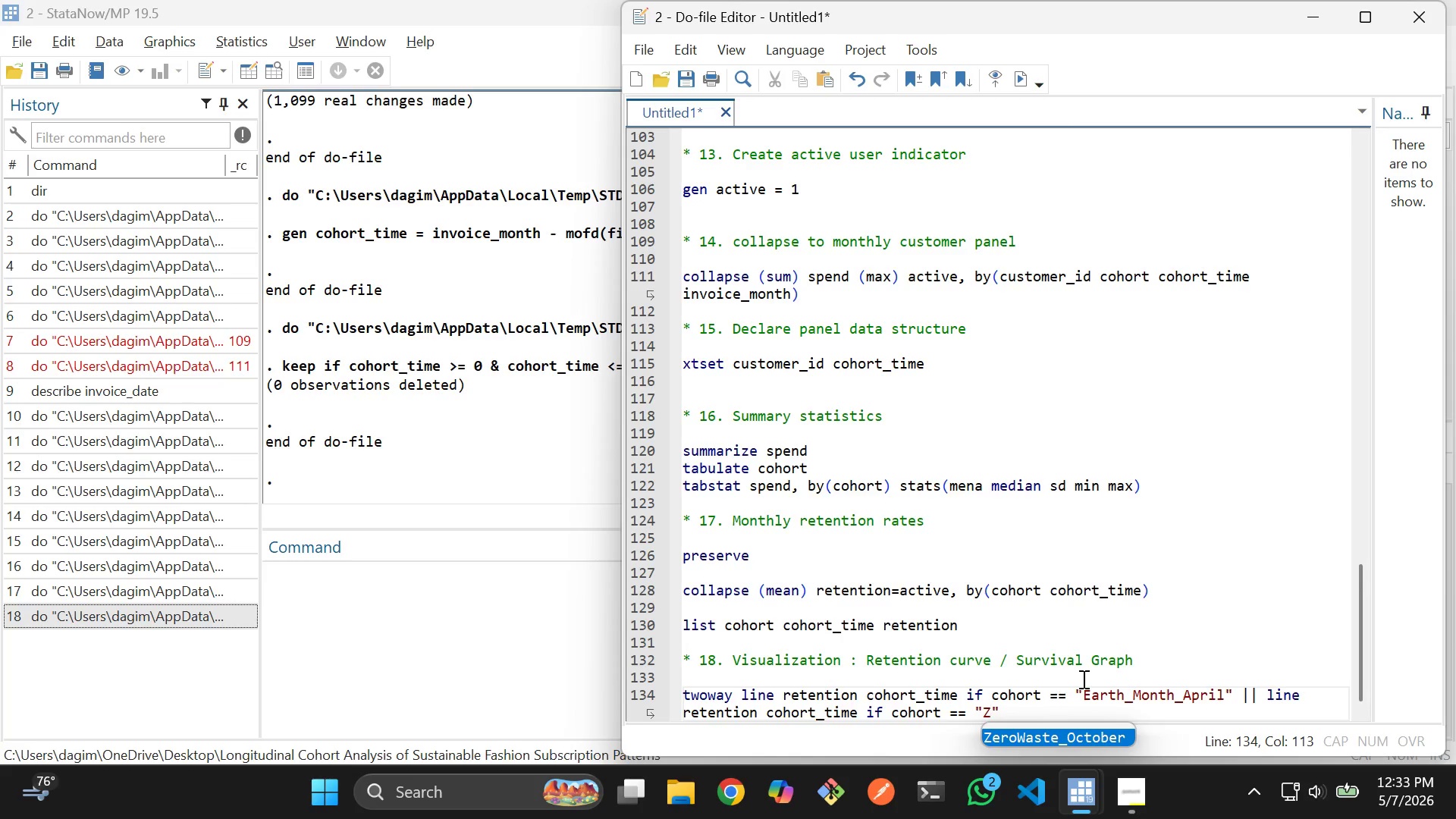 
key(Enter)
 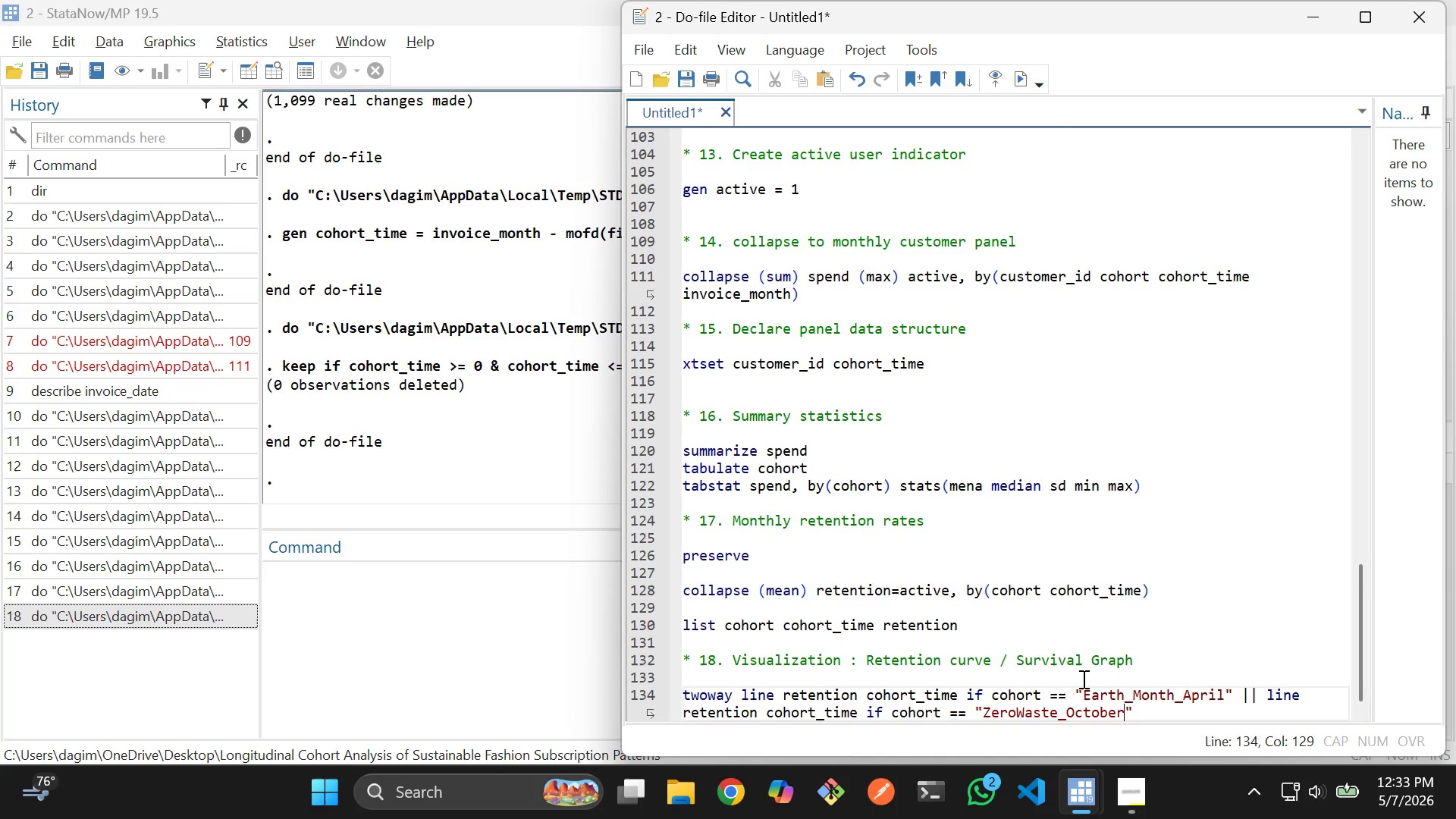 
key(ArrowRight)
 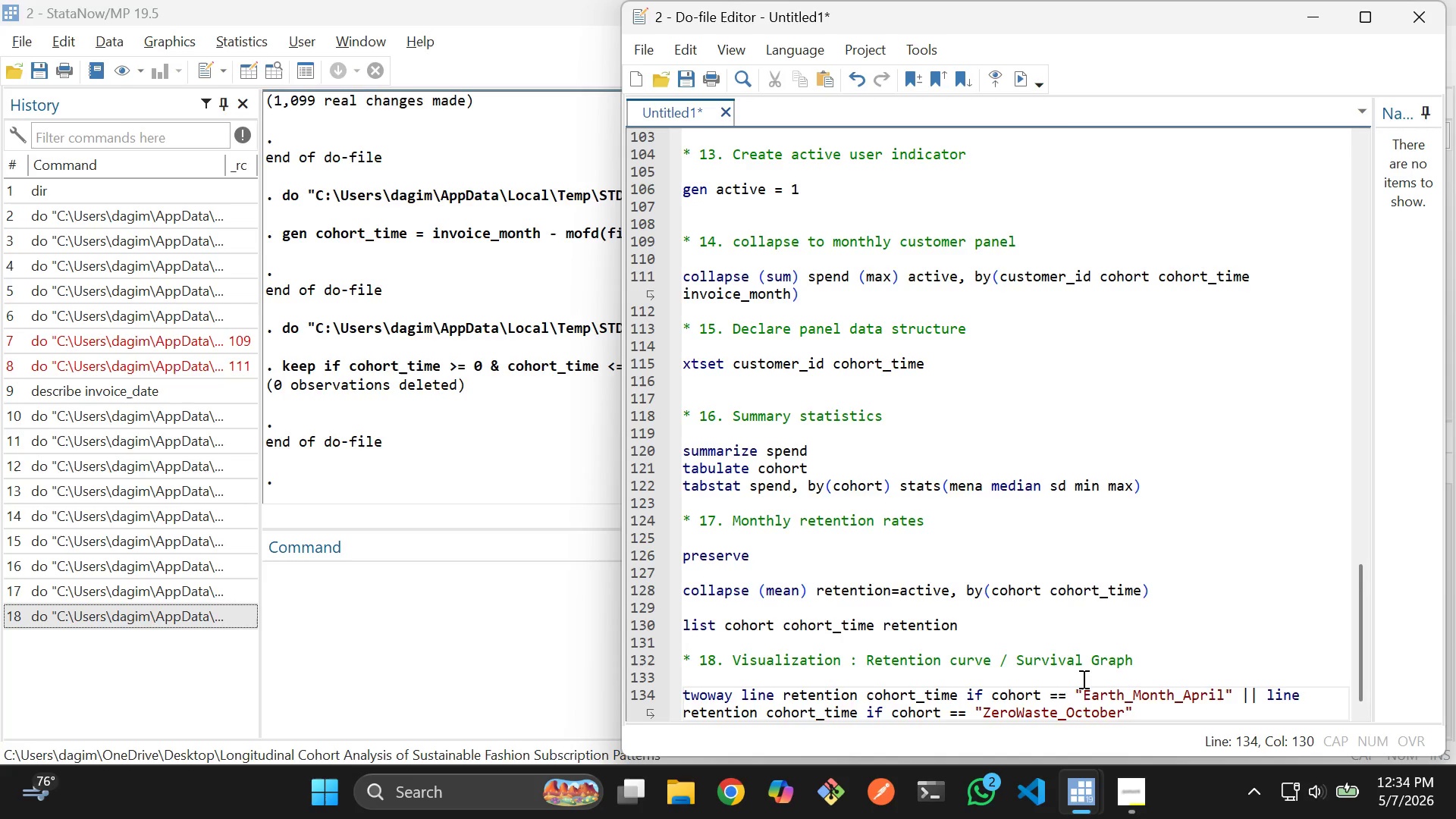 
type(, i)
key(Backspace)
type(title)
 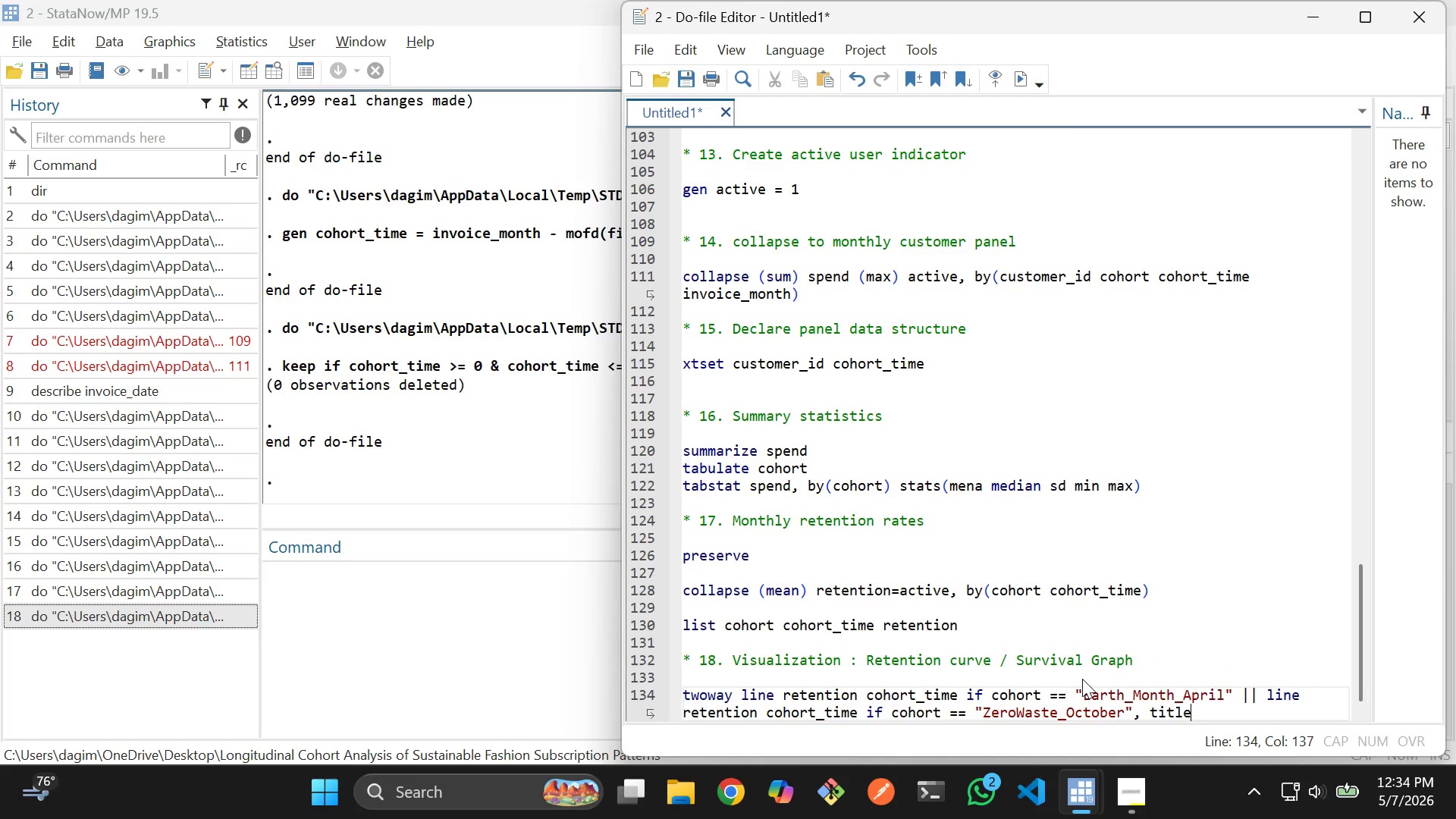 
type(("Cuso)
key(Backspace)
 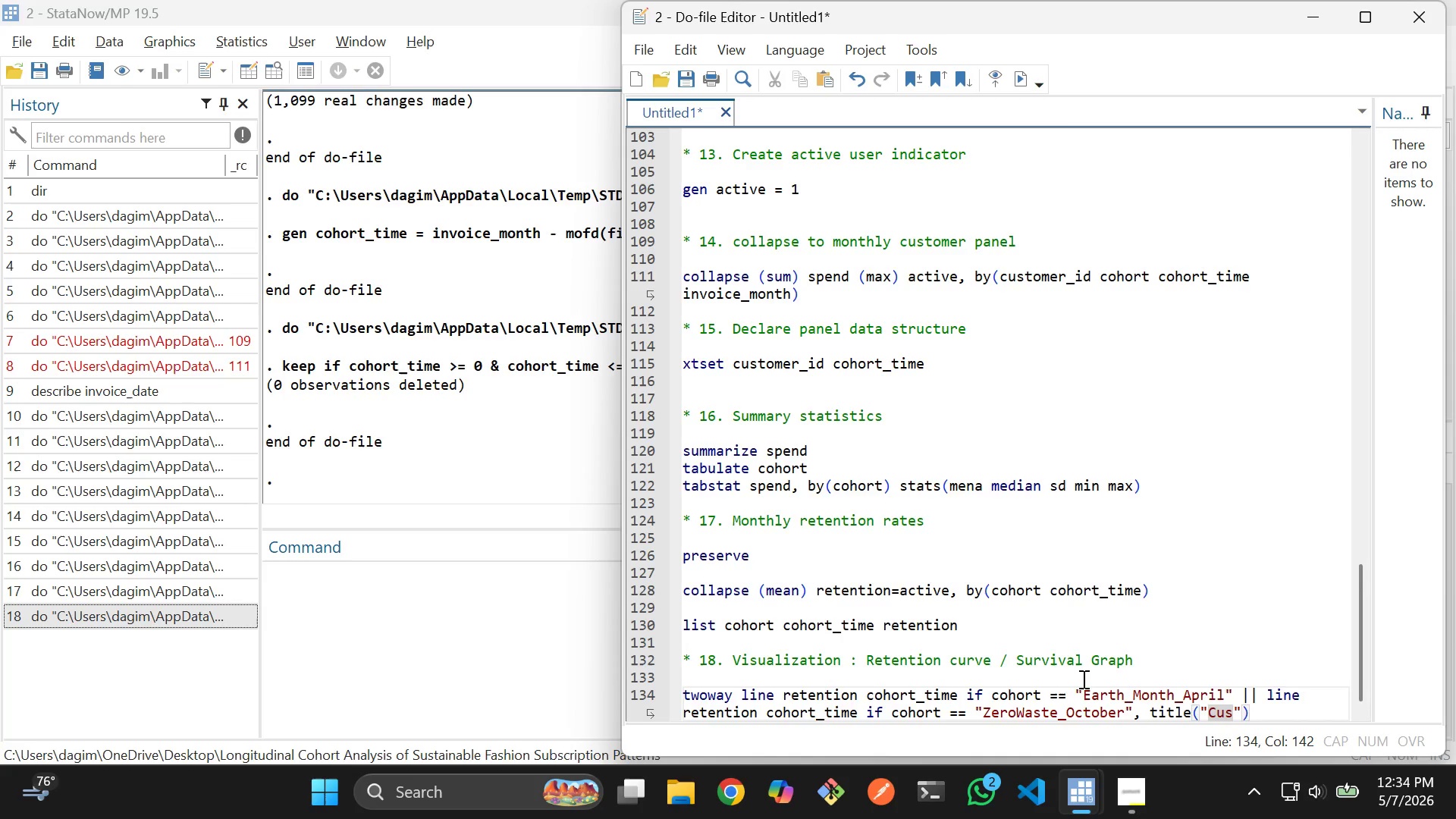 
type(tomer Retani)
key(Backspace)
key(Backspace)
key(Backspace)
type(ention)
 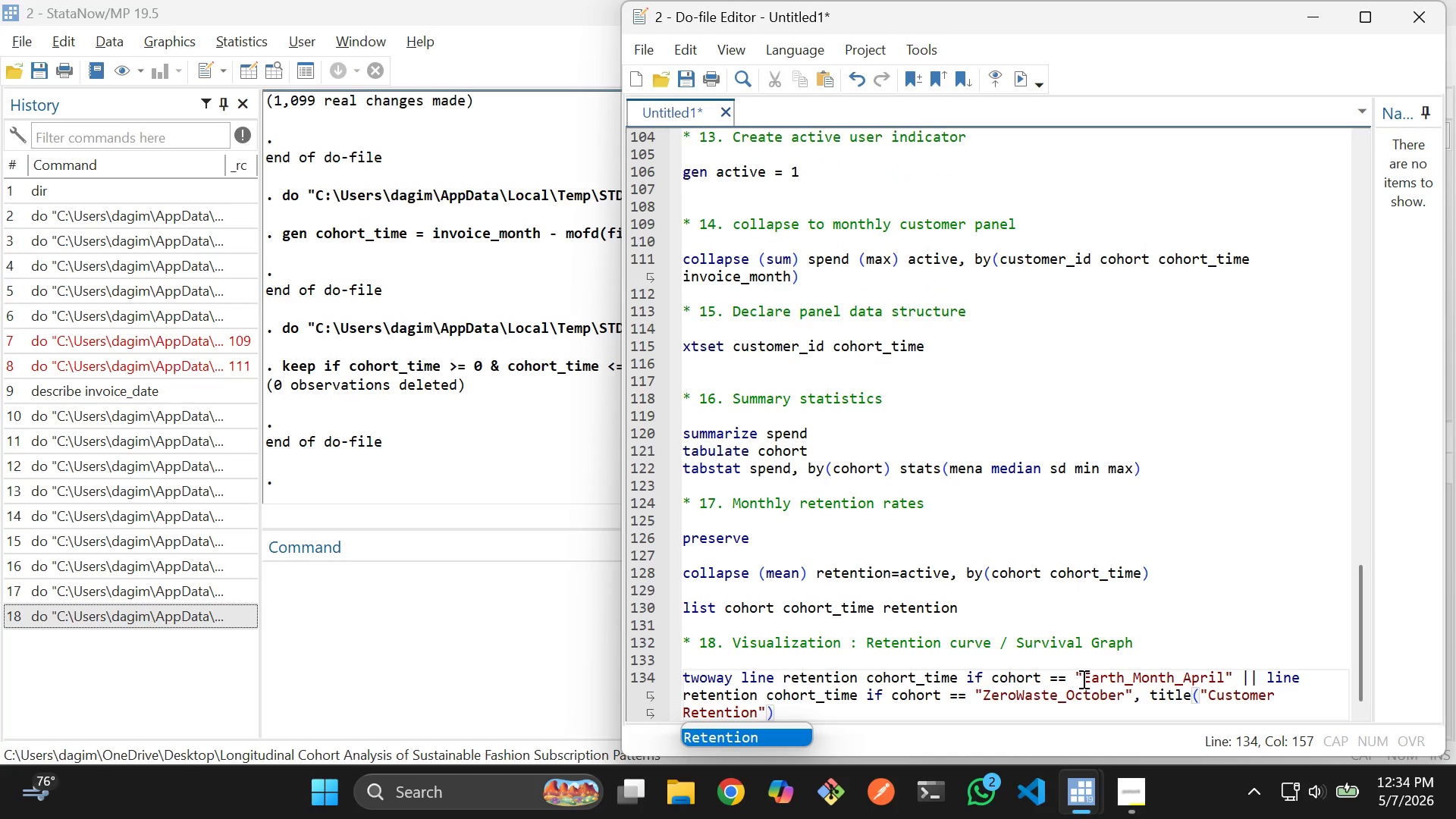 
type( by Seasonal Cohort)
 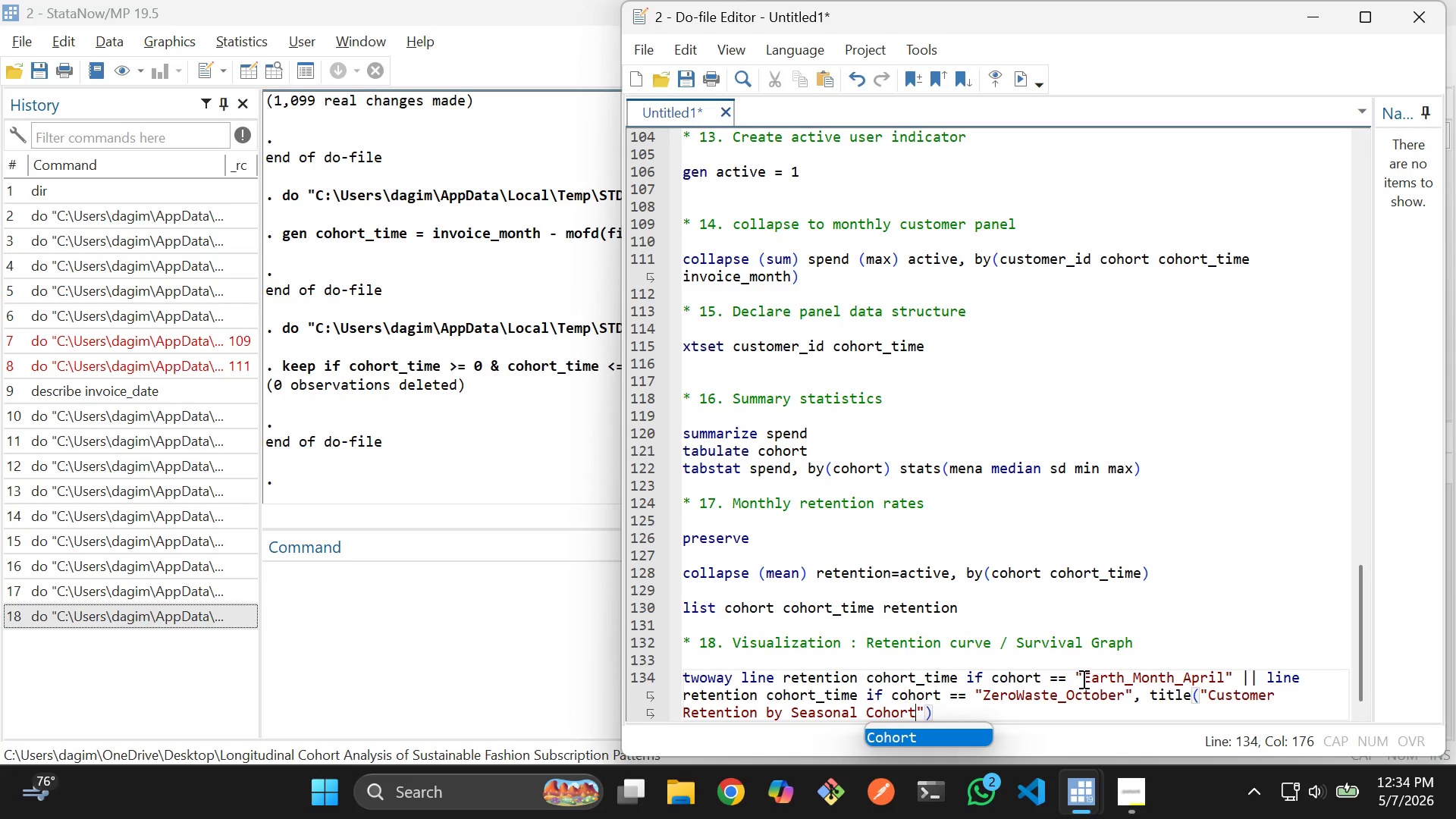 
key(ArrowRight)
 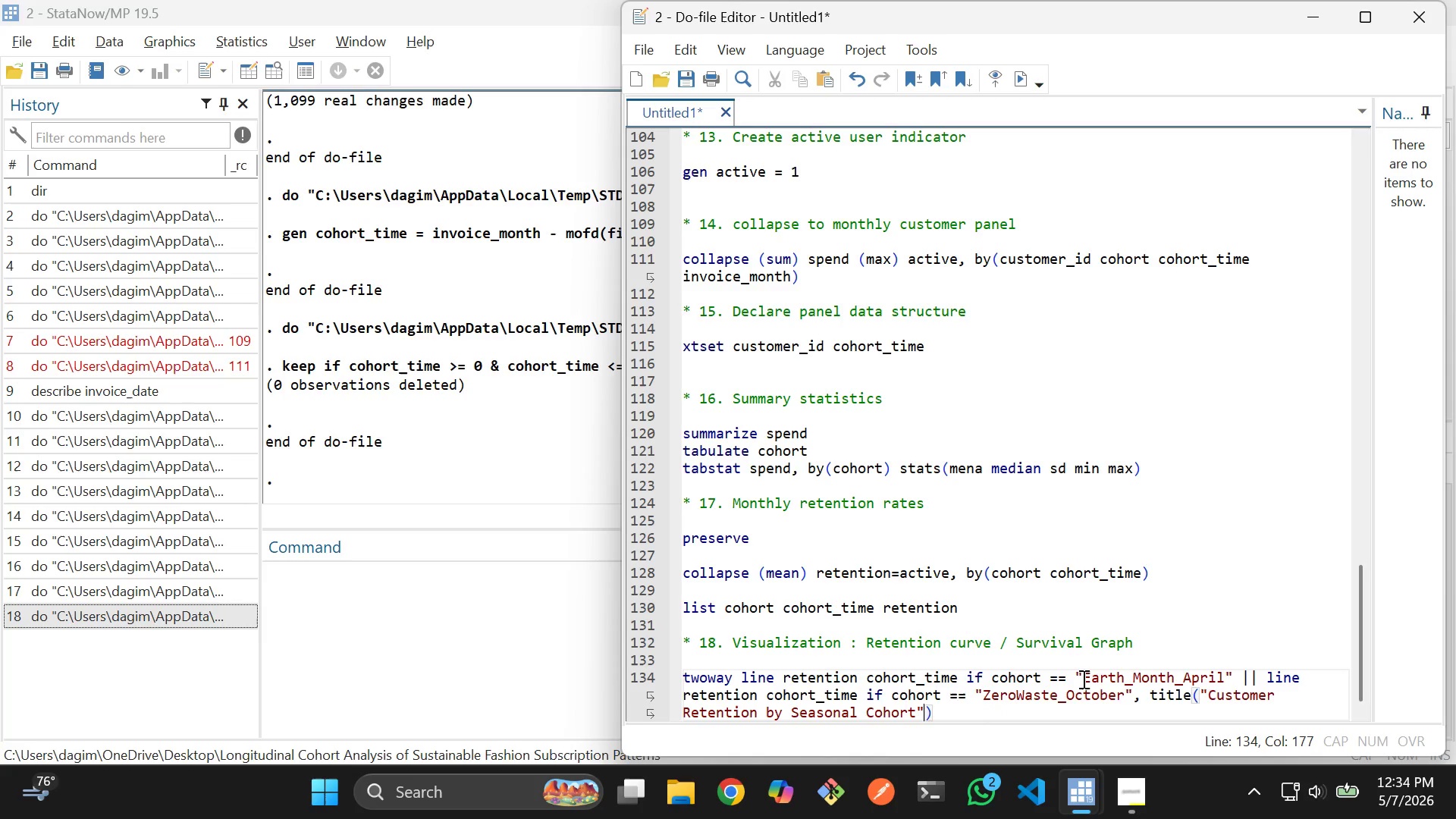 
key(ArrowRight)
 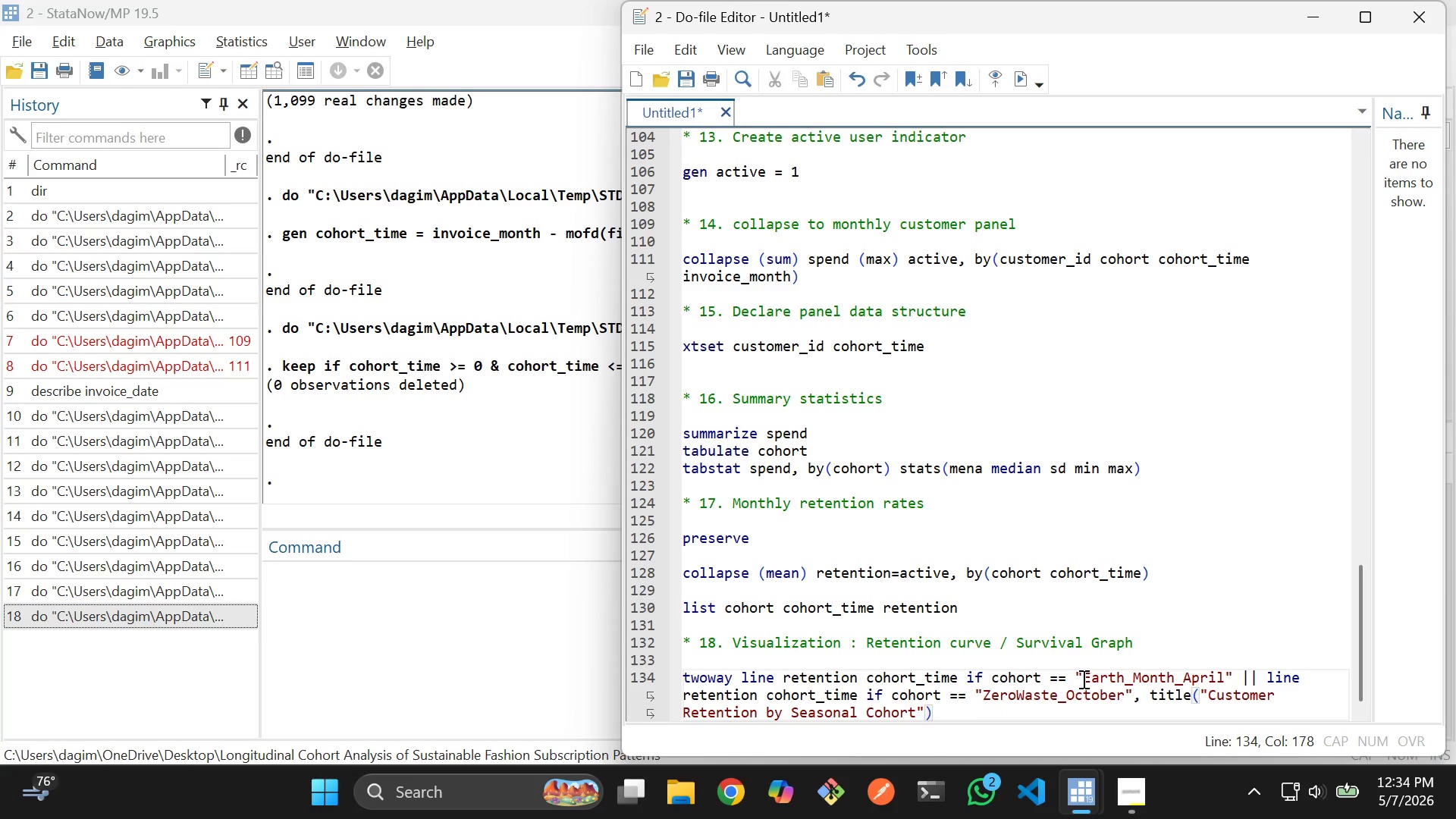 
type( subtitle("Verdant Th)
key(Tab)
type( Sus)
 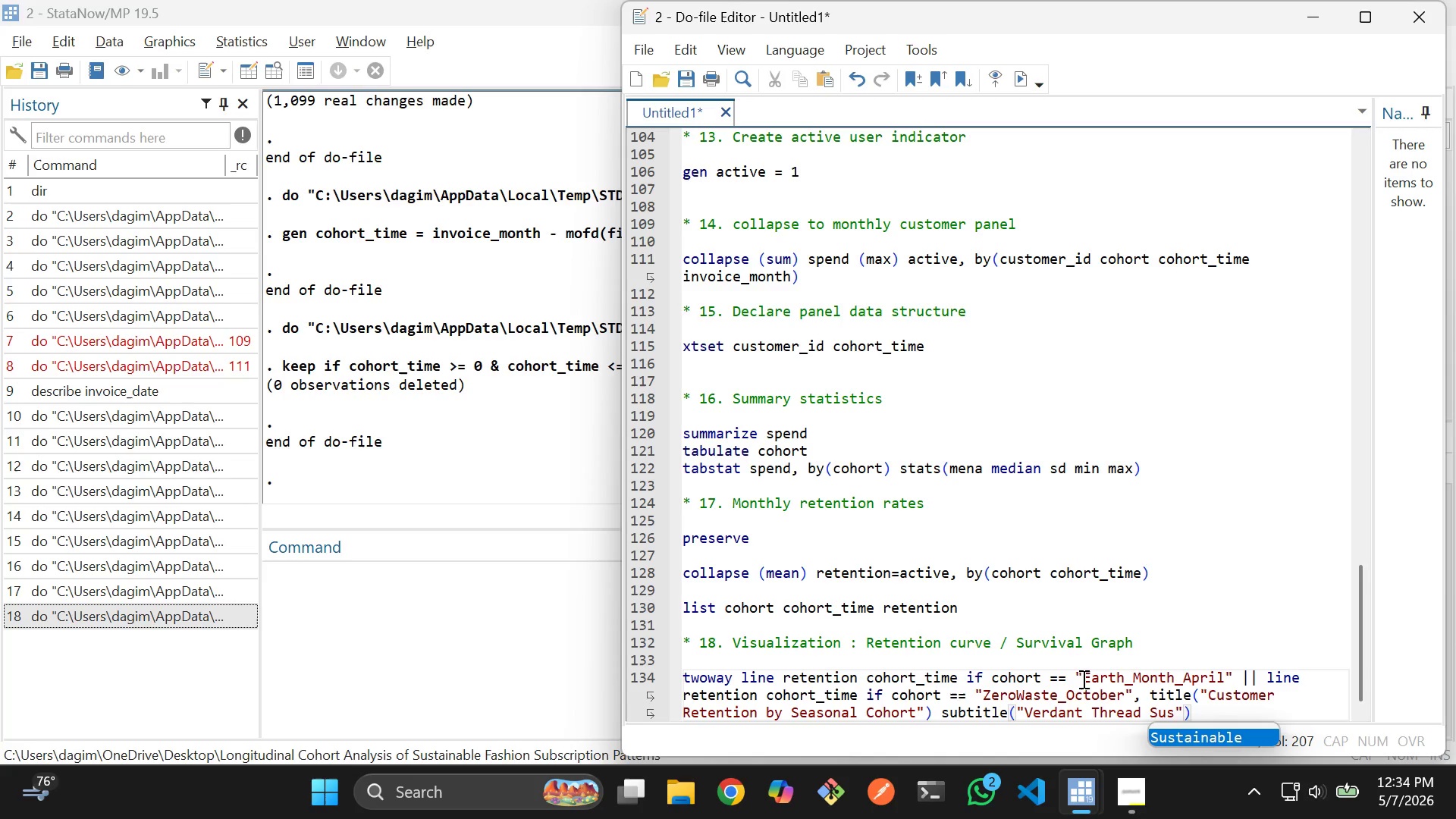 
key(Enter)
 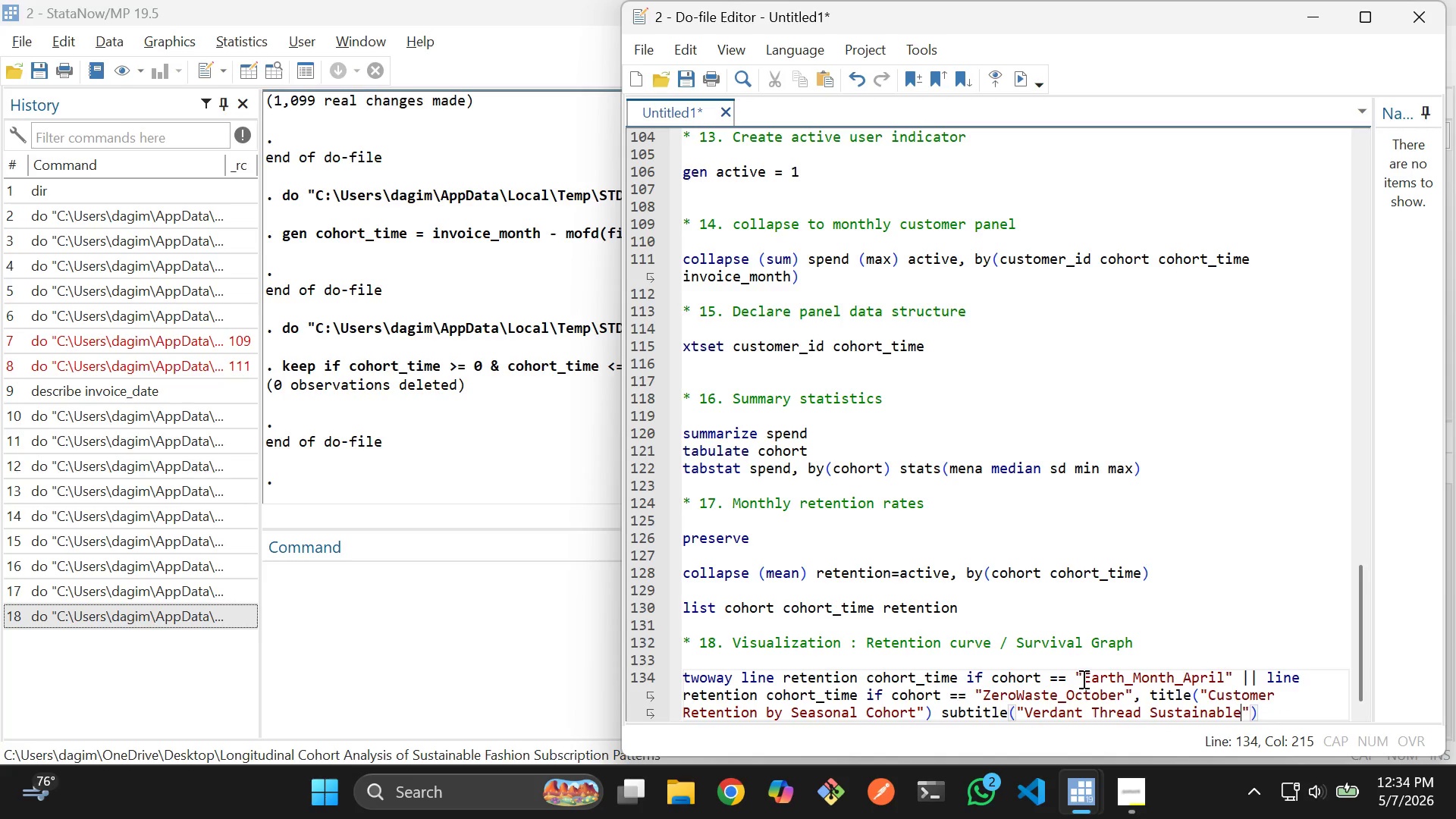 
type( Fas)
 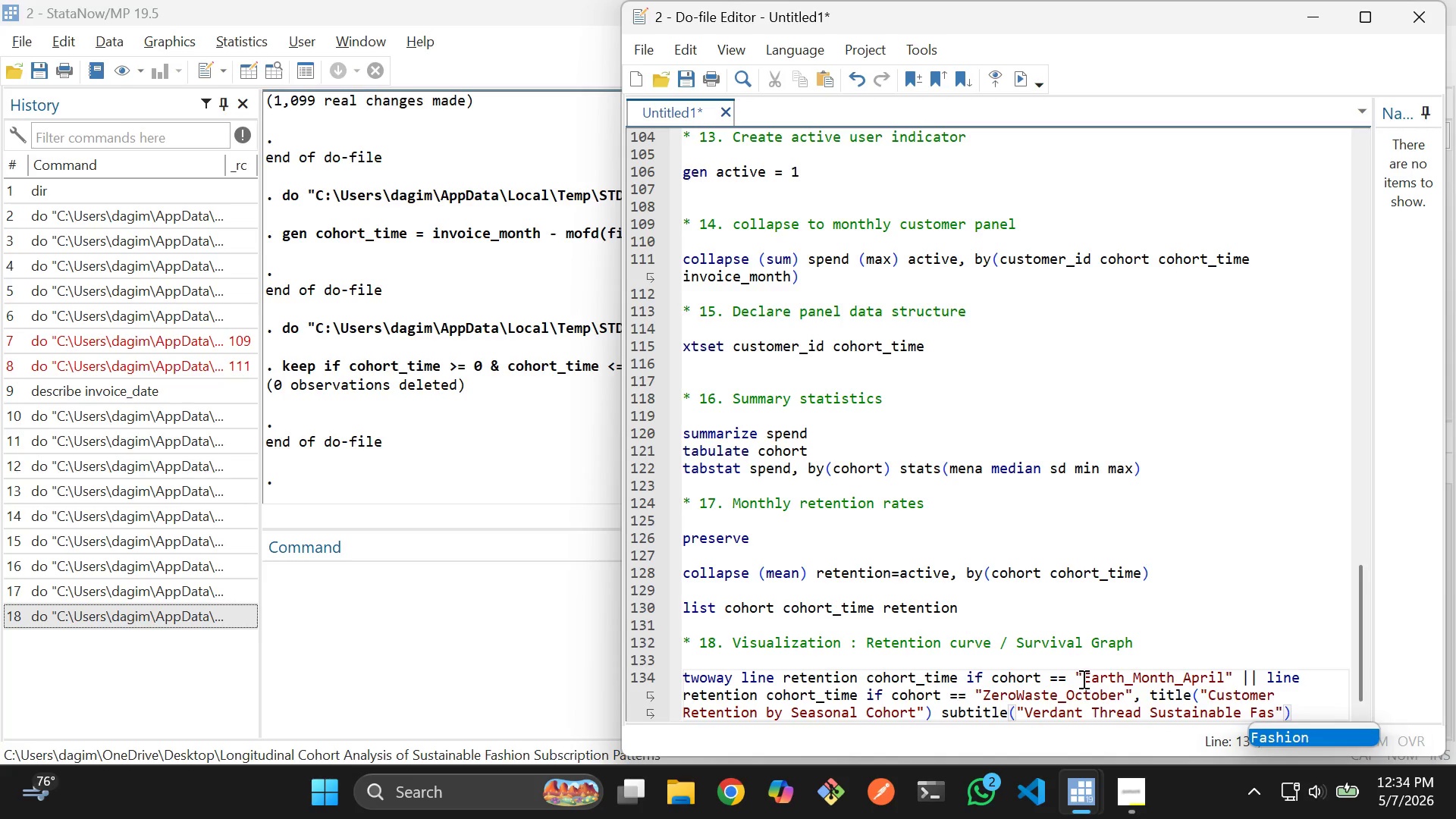 
key(Enter)
 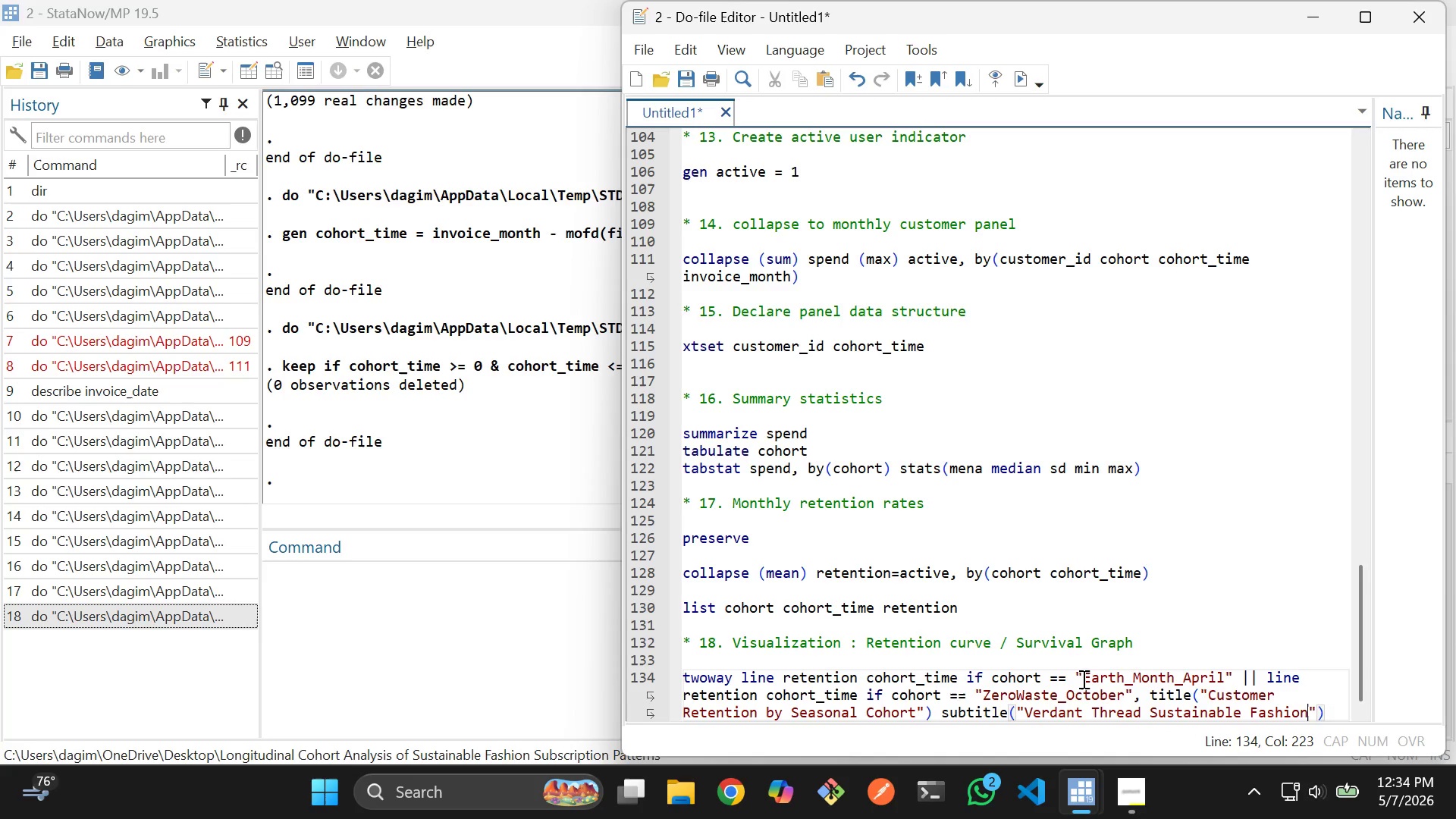 
type( Ana)
 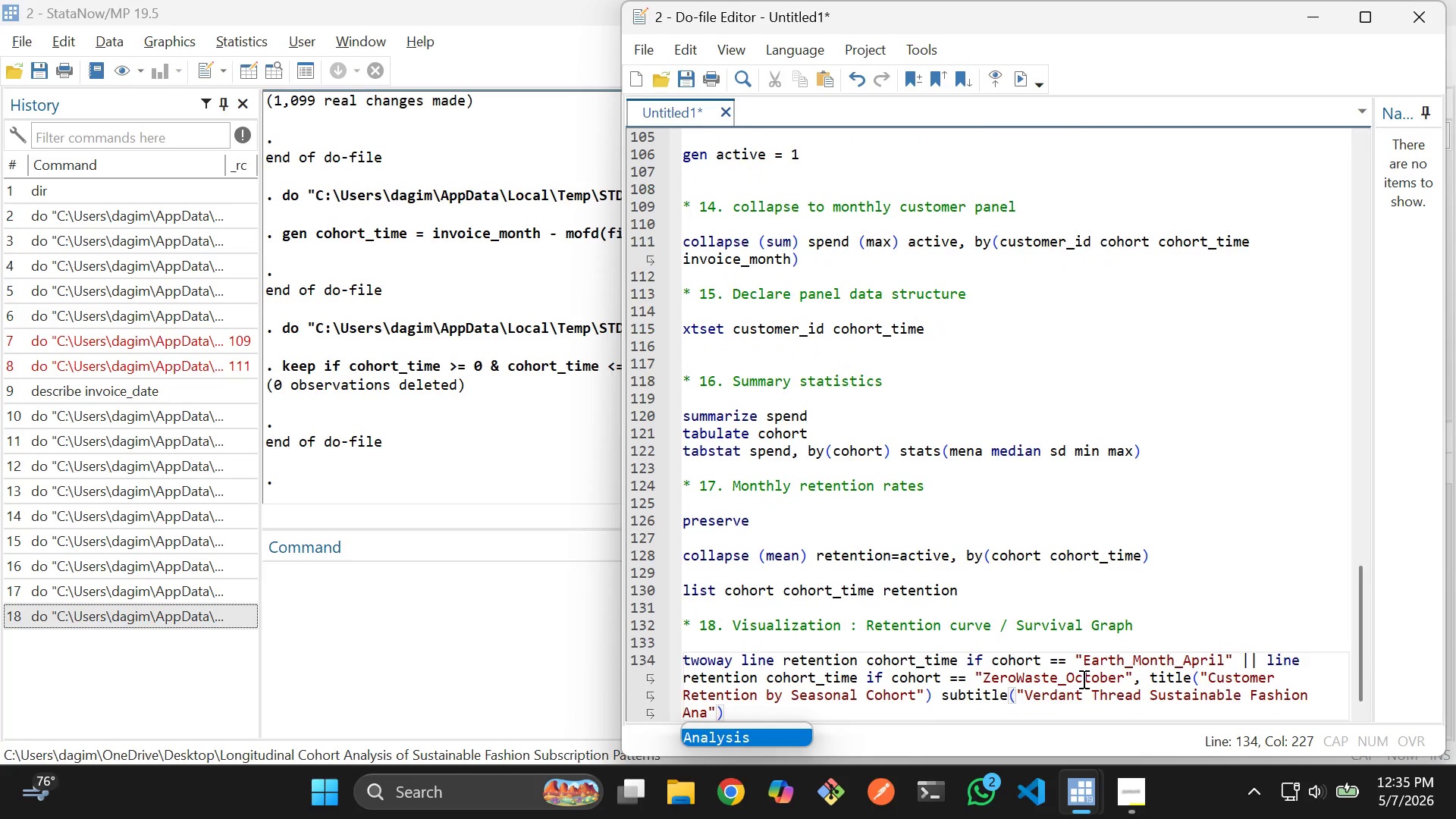 
key(Enter)
 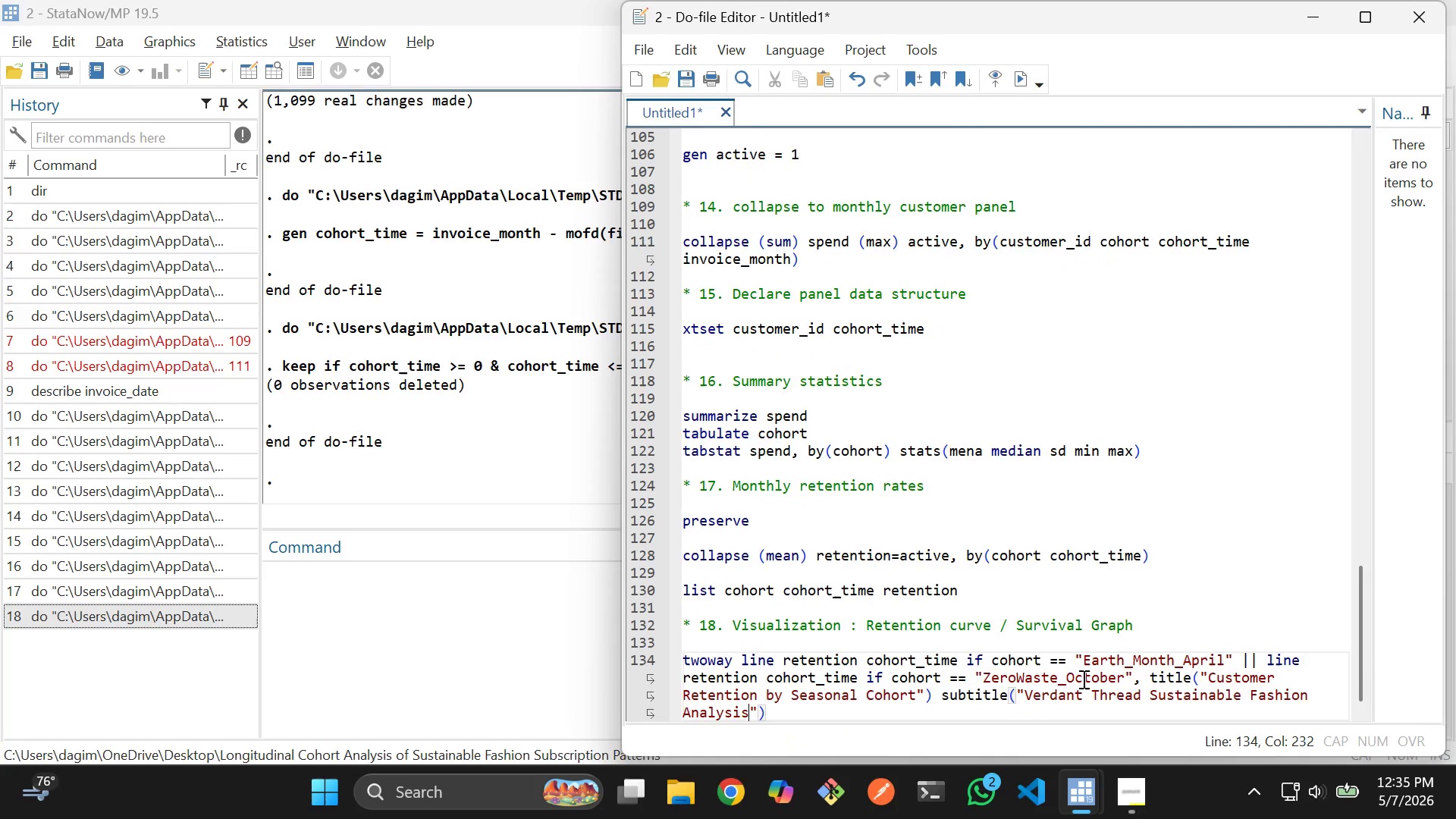 
key(ArrowRight)
 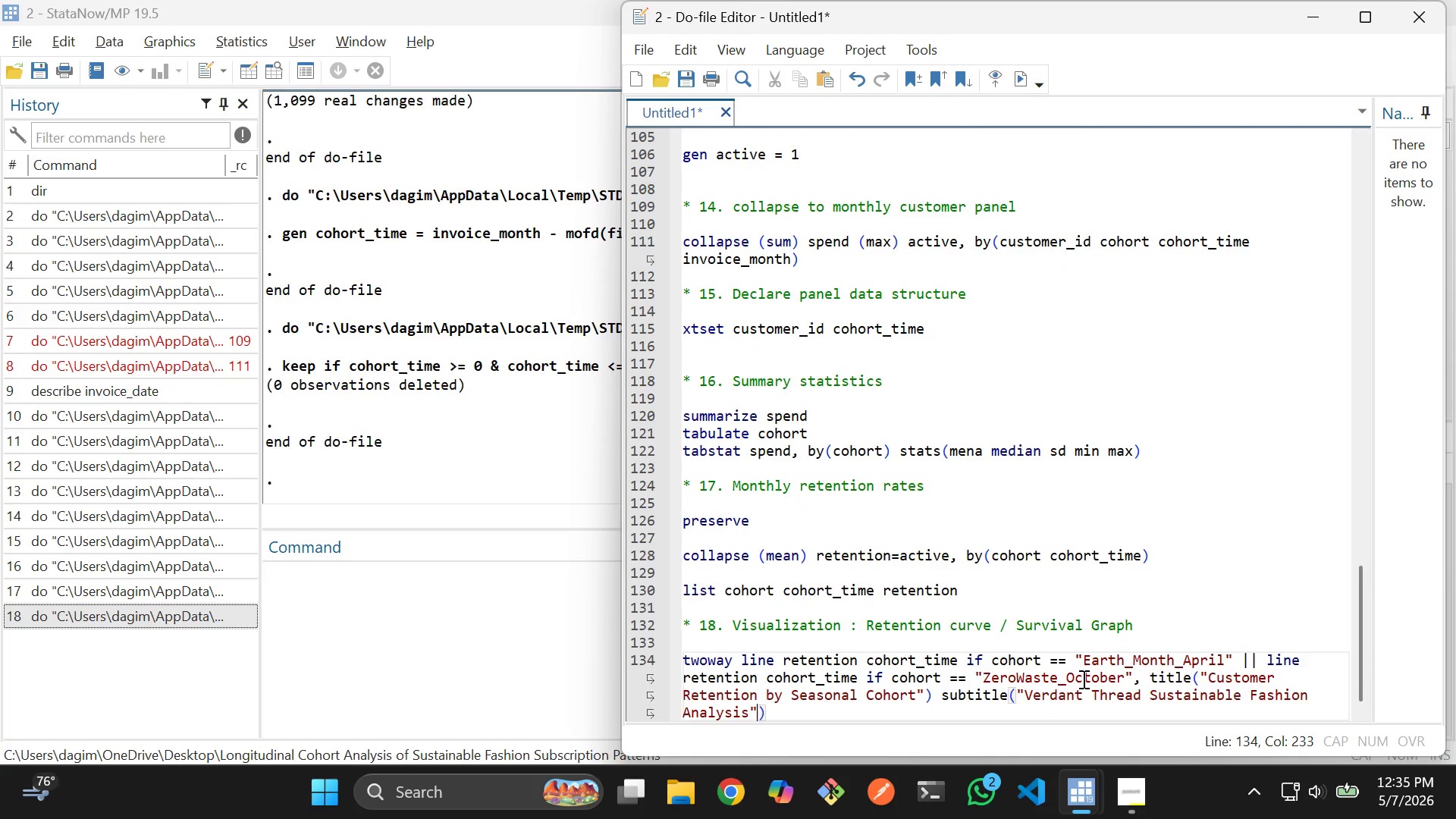 
key(ArrowRight)
 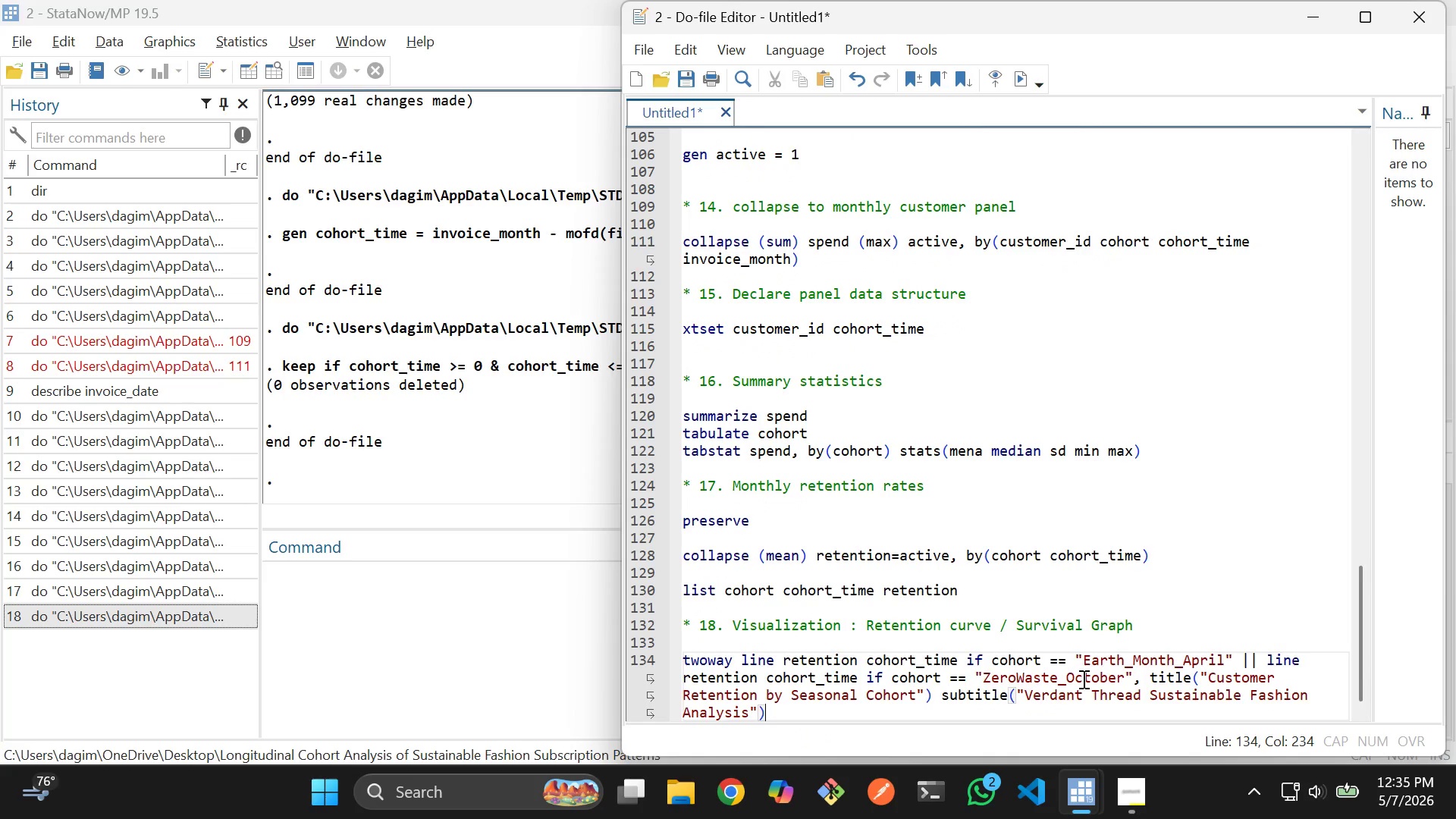 
type( xtitle("Month Since Acquisiton)
 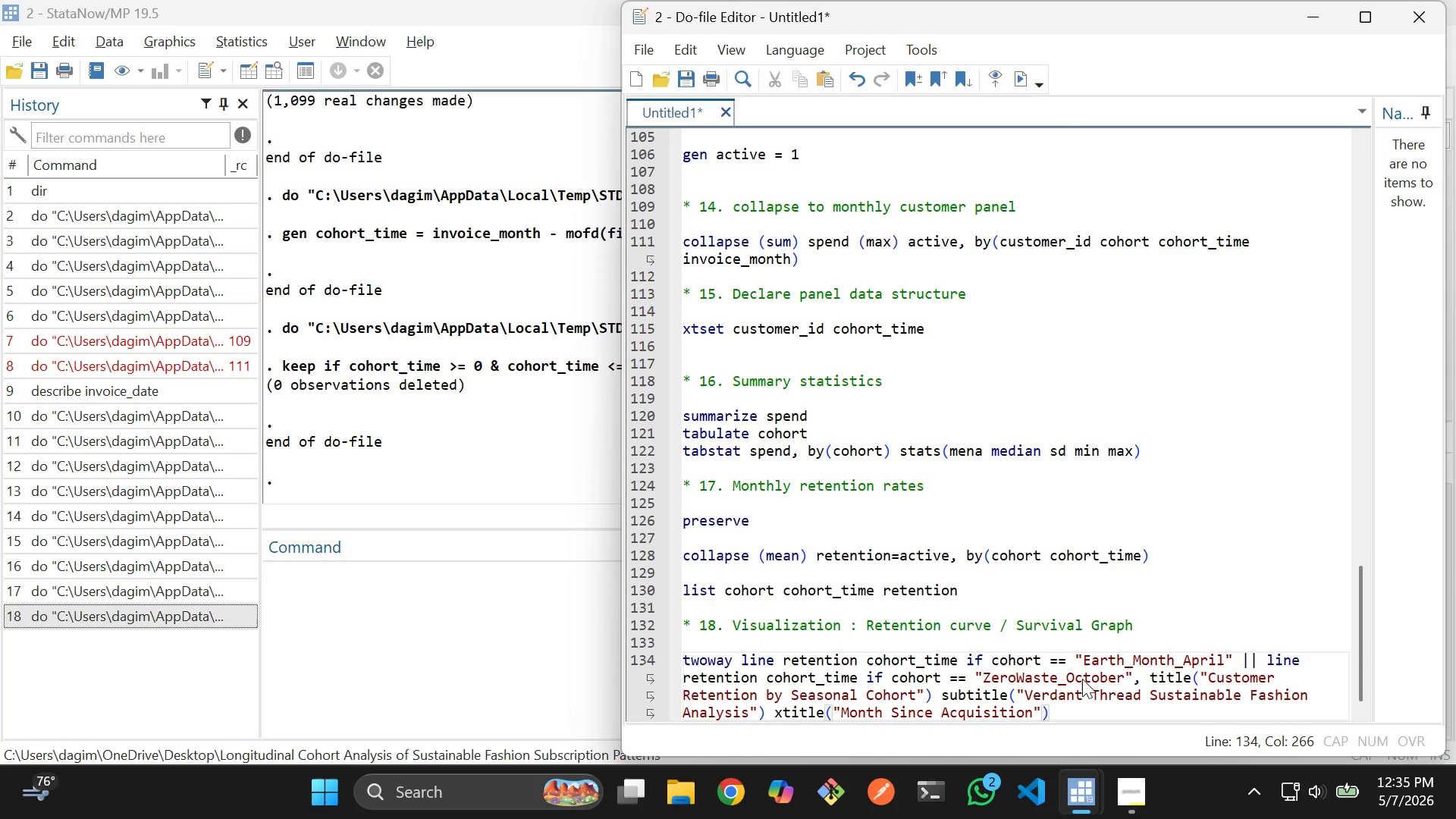 
 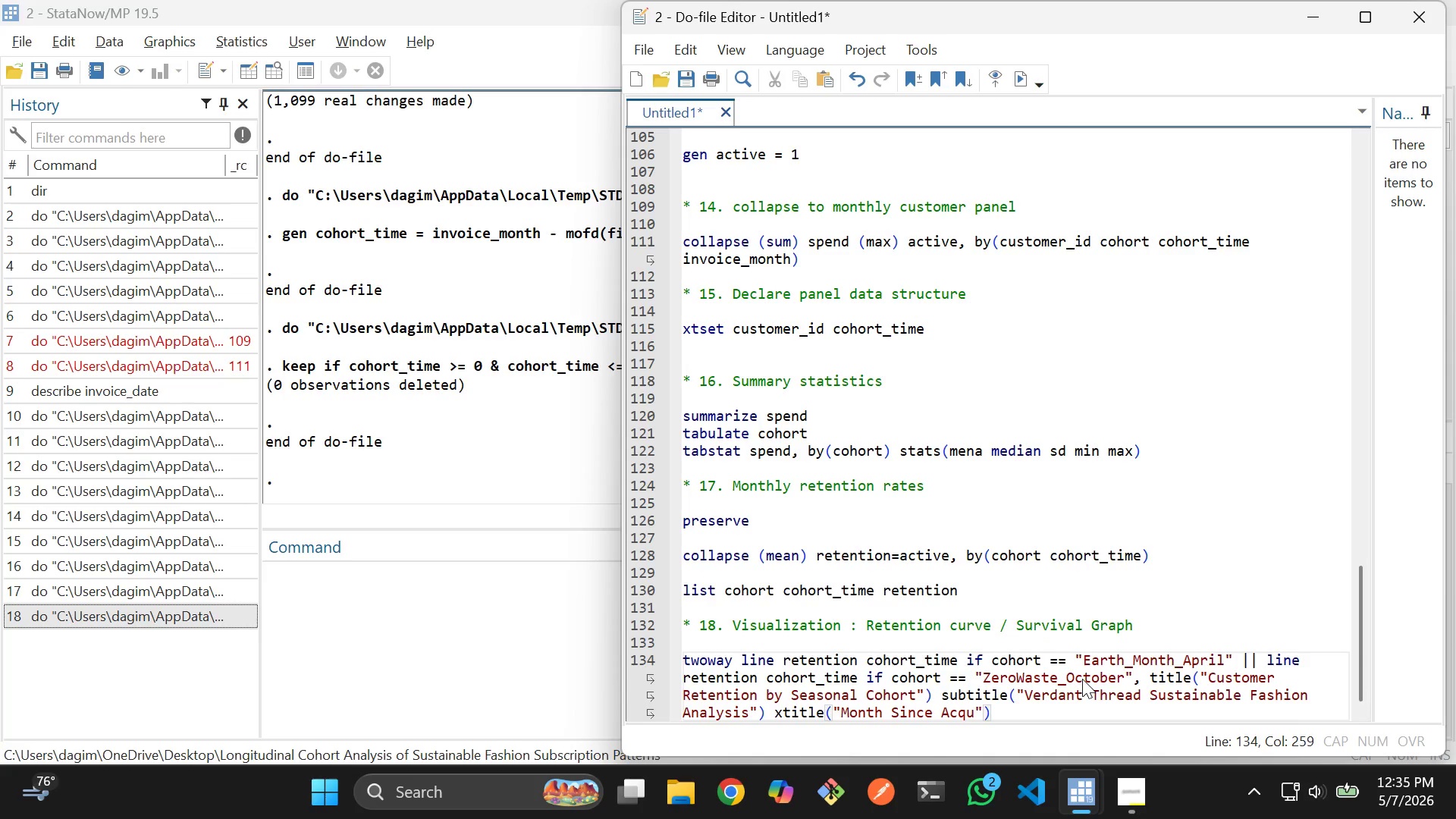 
hold_key(key=I, duration=0.33)
 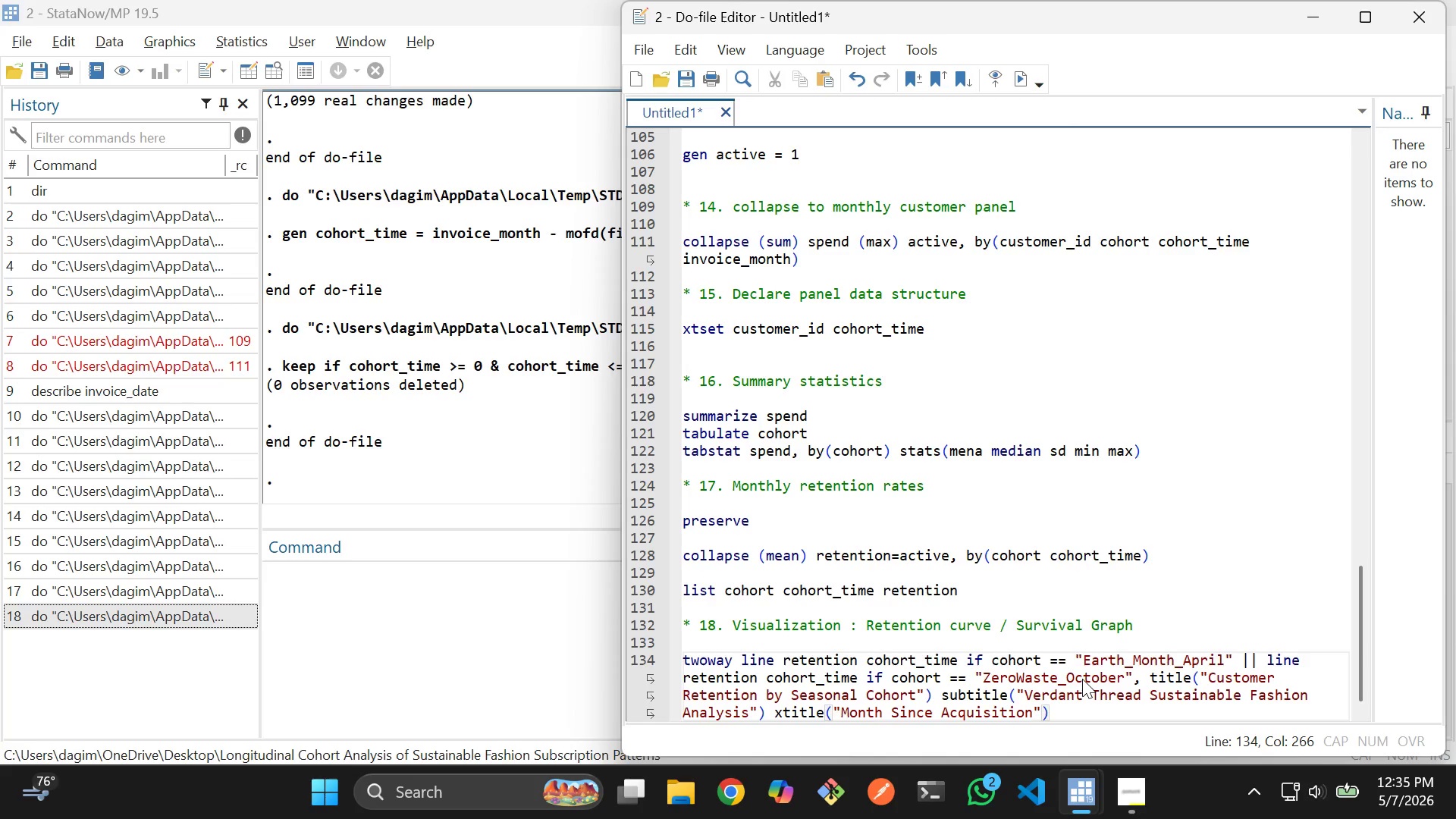 
key(ArrowRight)
 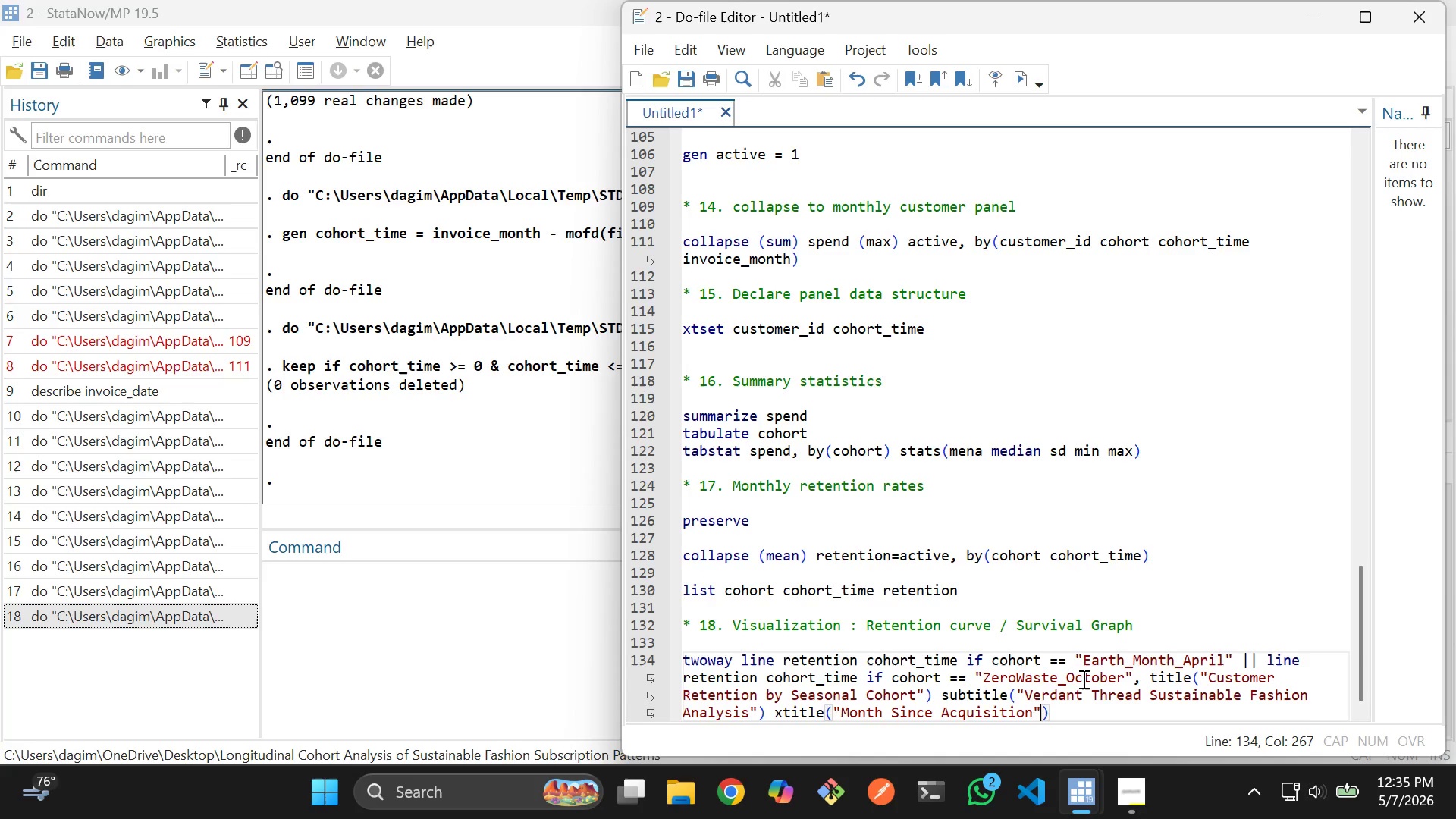 
key(ArrowRight)
 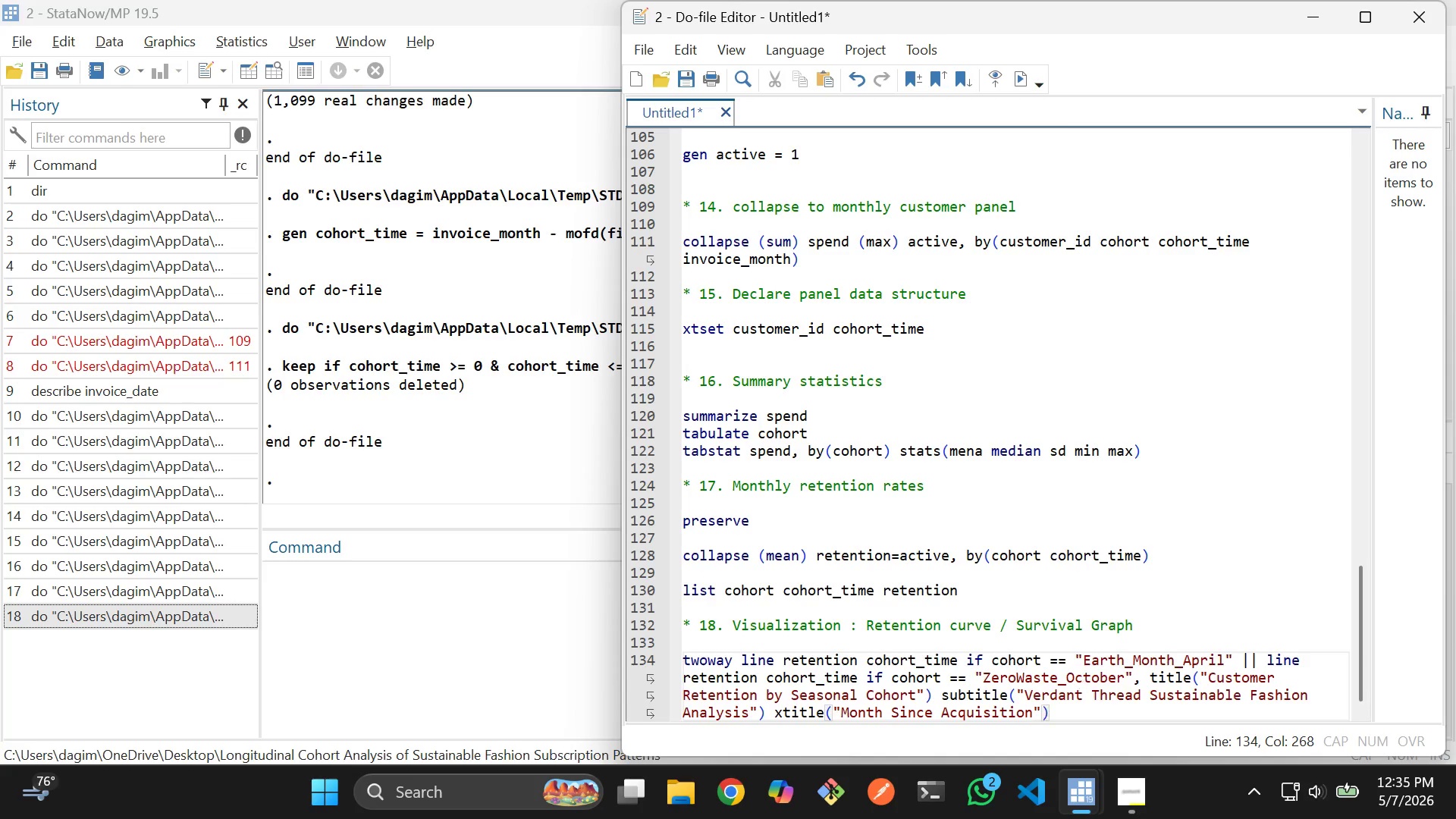 
type( ytitle(")
 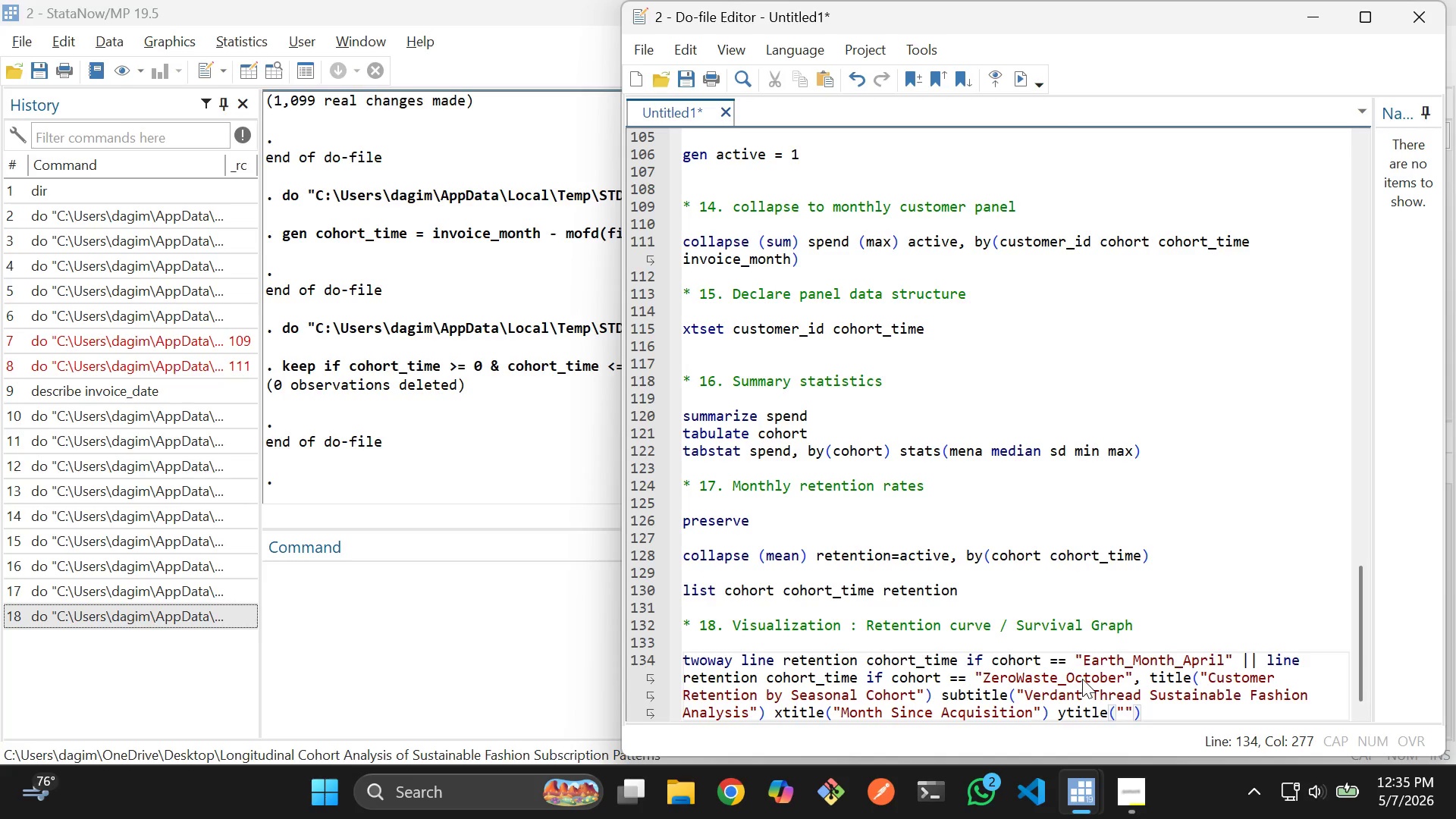 
type(Retention Rate)
 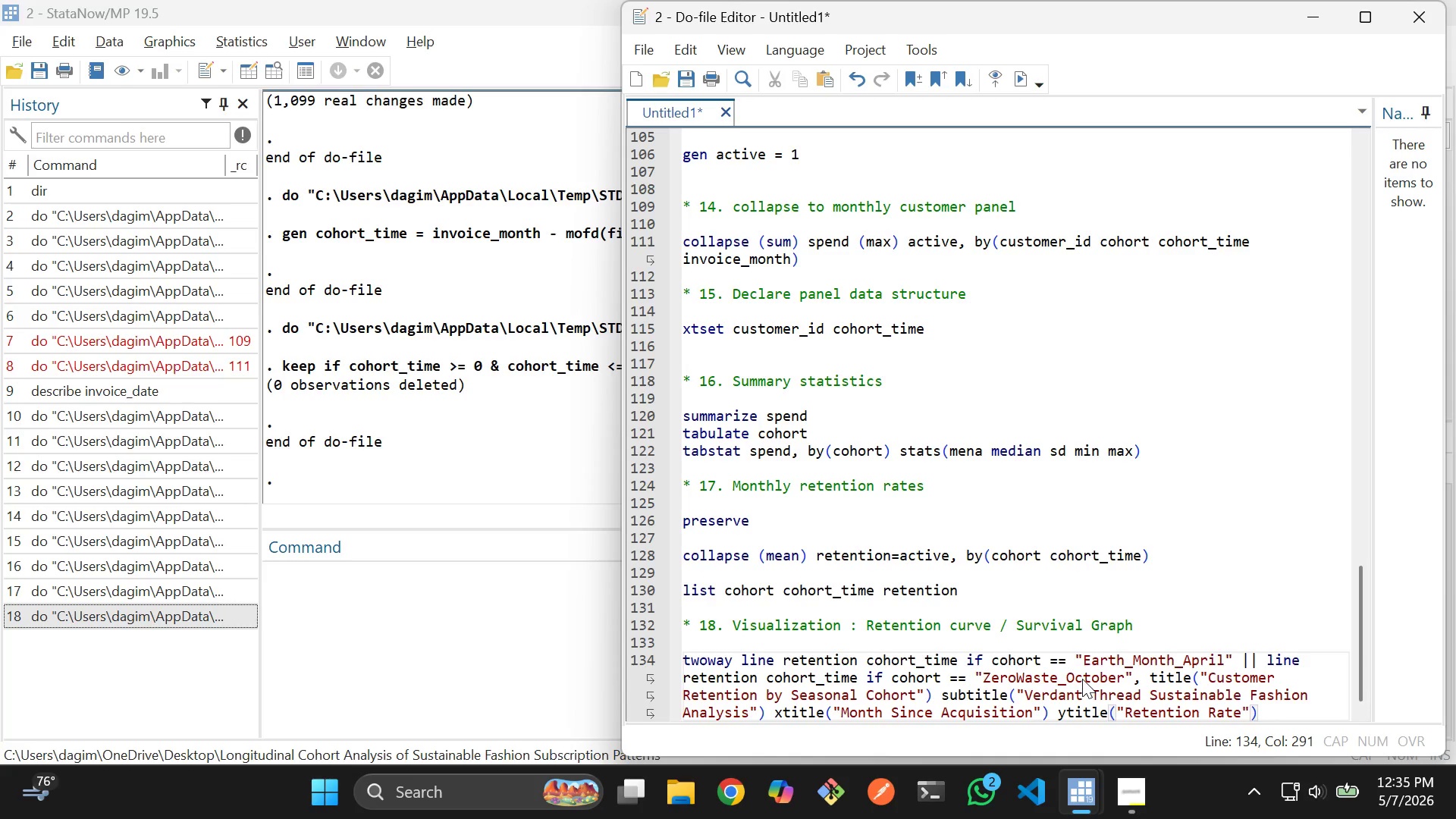 
key(ArrowRight)
 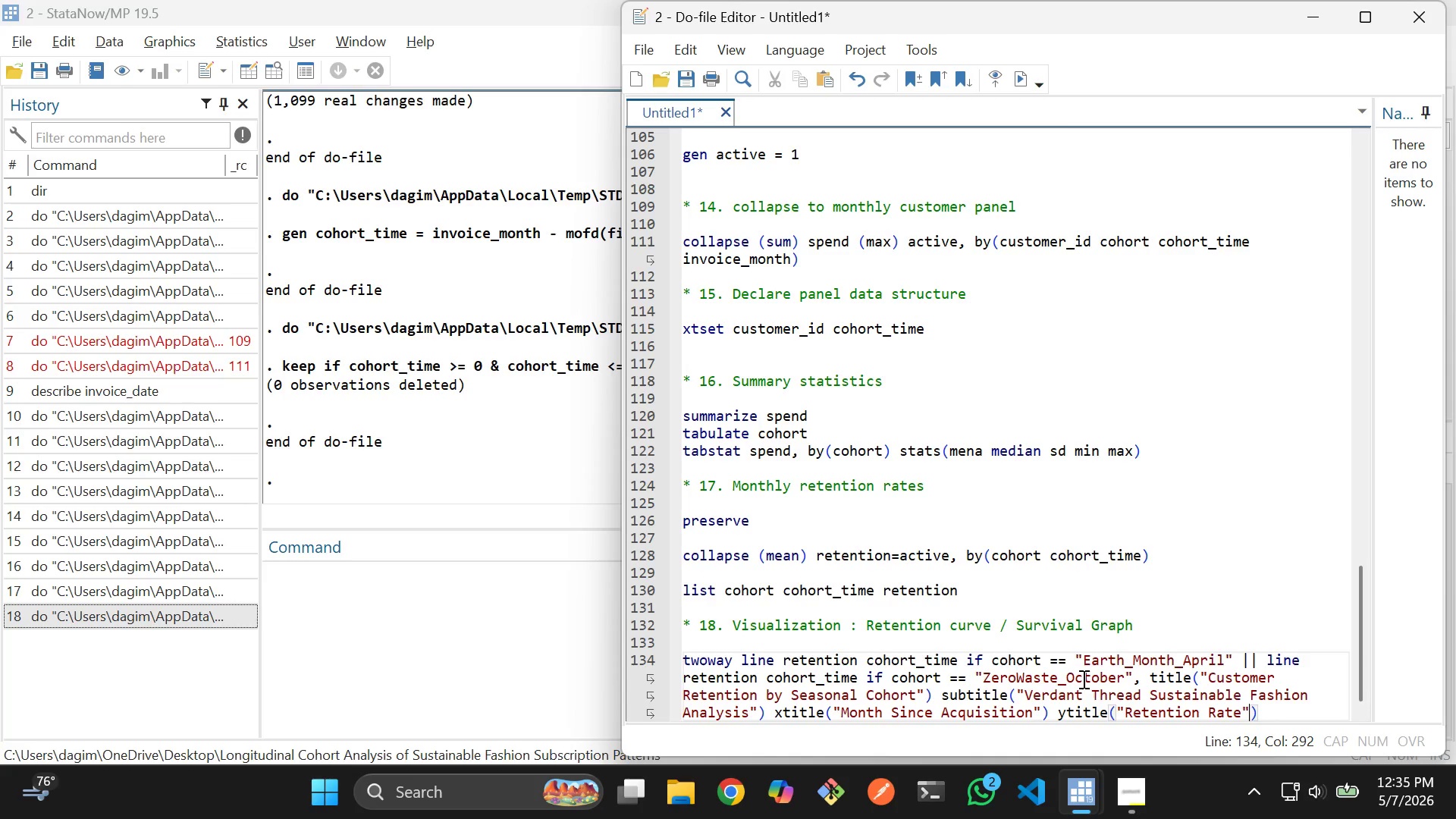 
key(ArrowRight)
 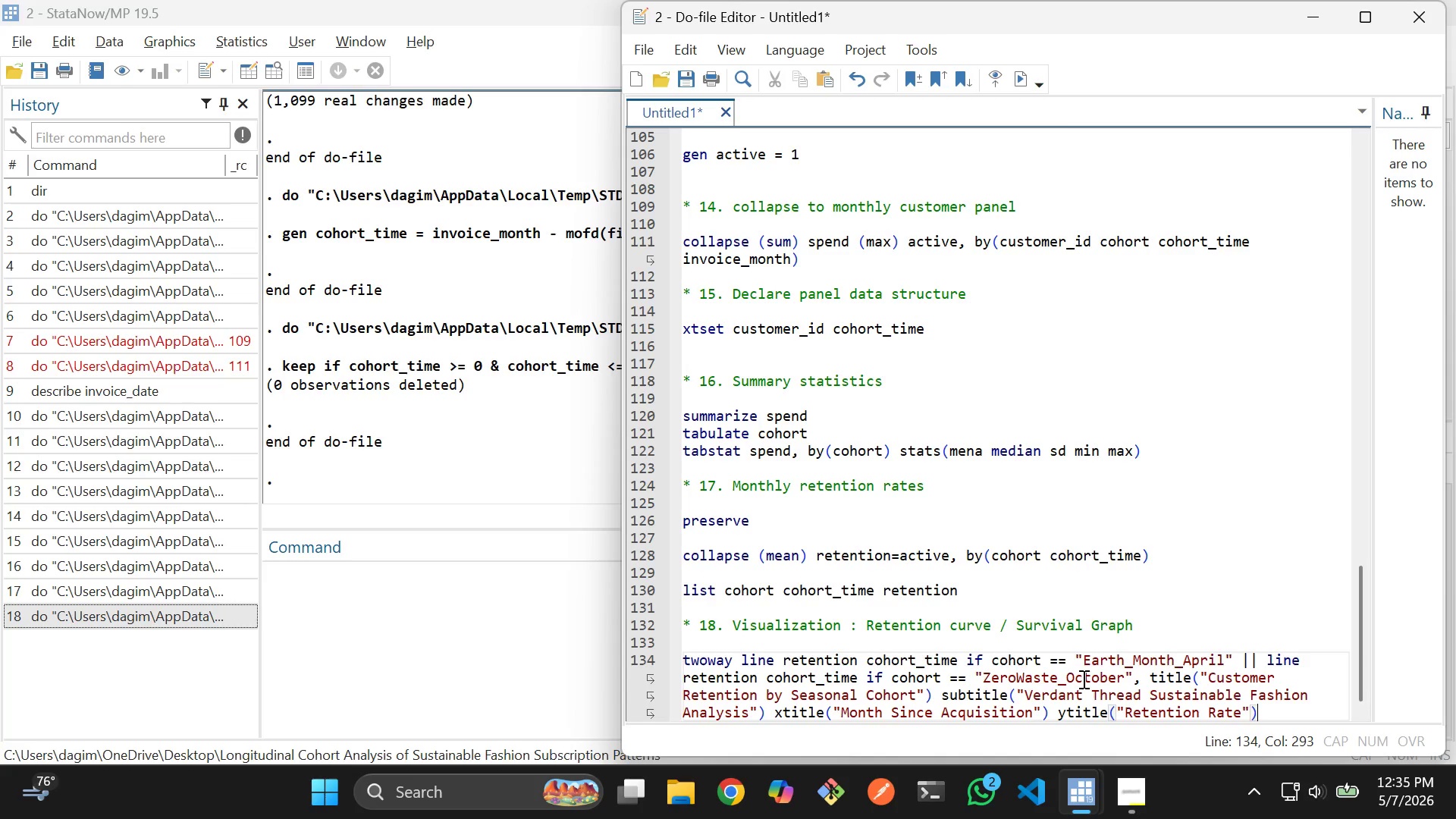 
key(ArrowLeft)
 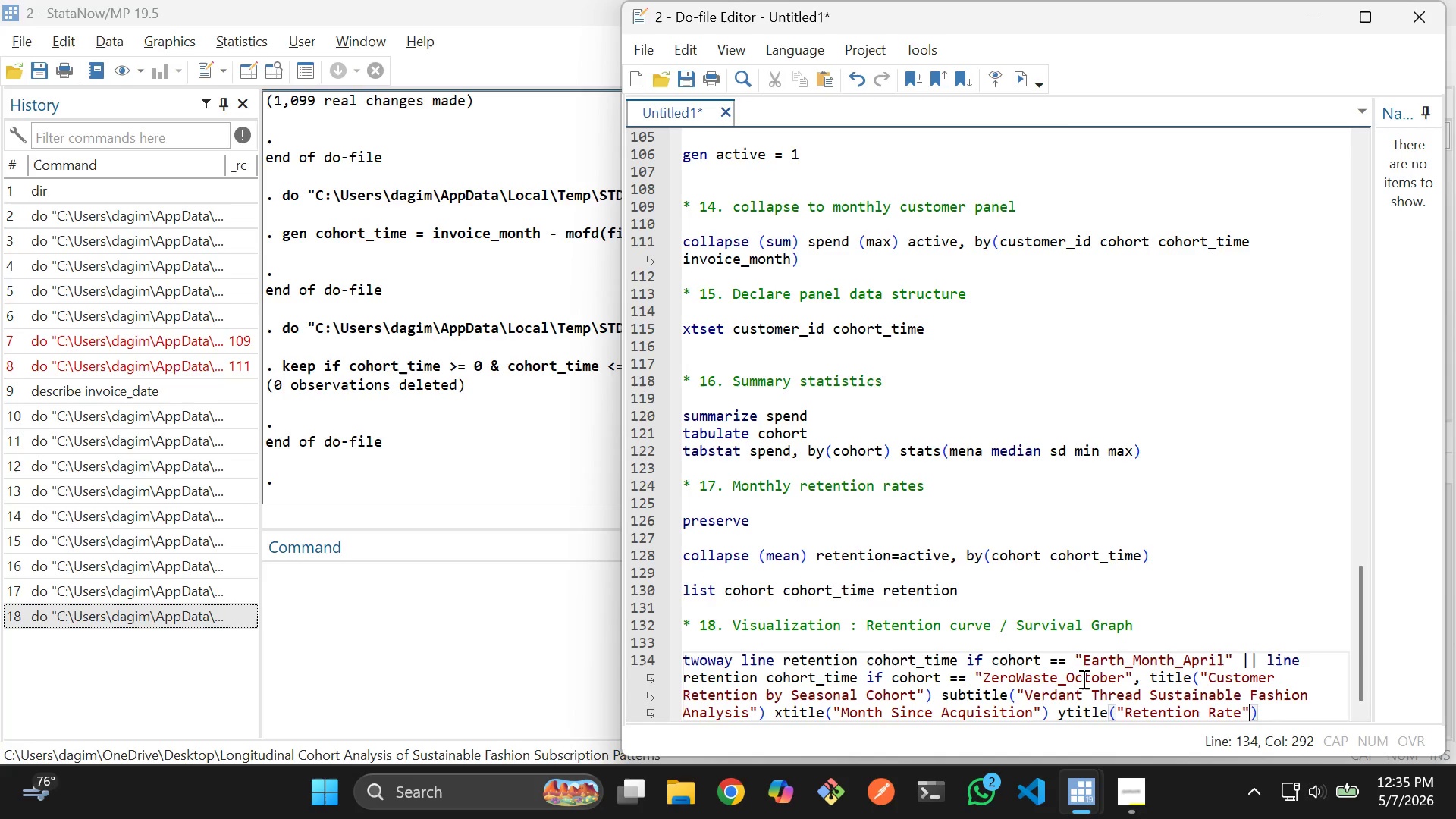 
key(ArrowRight)
 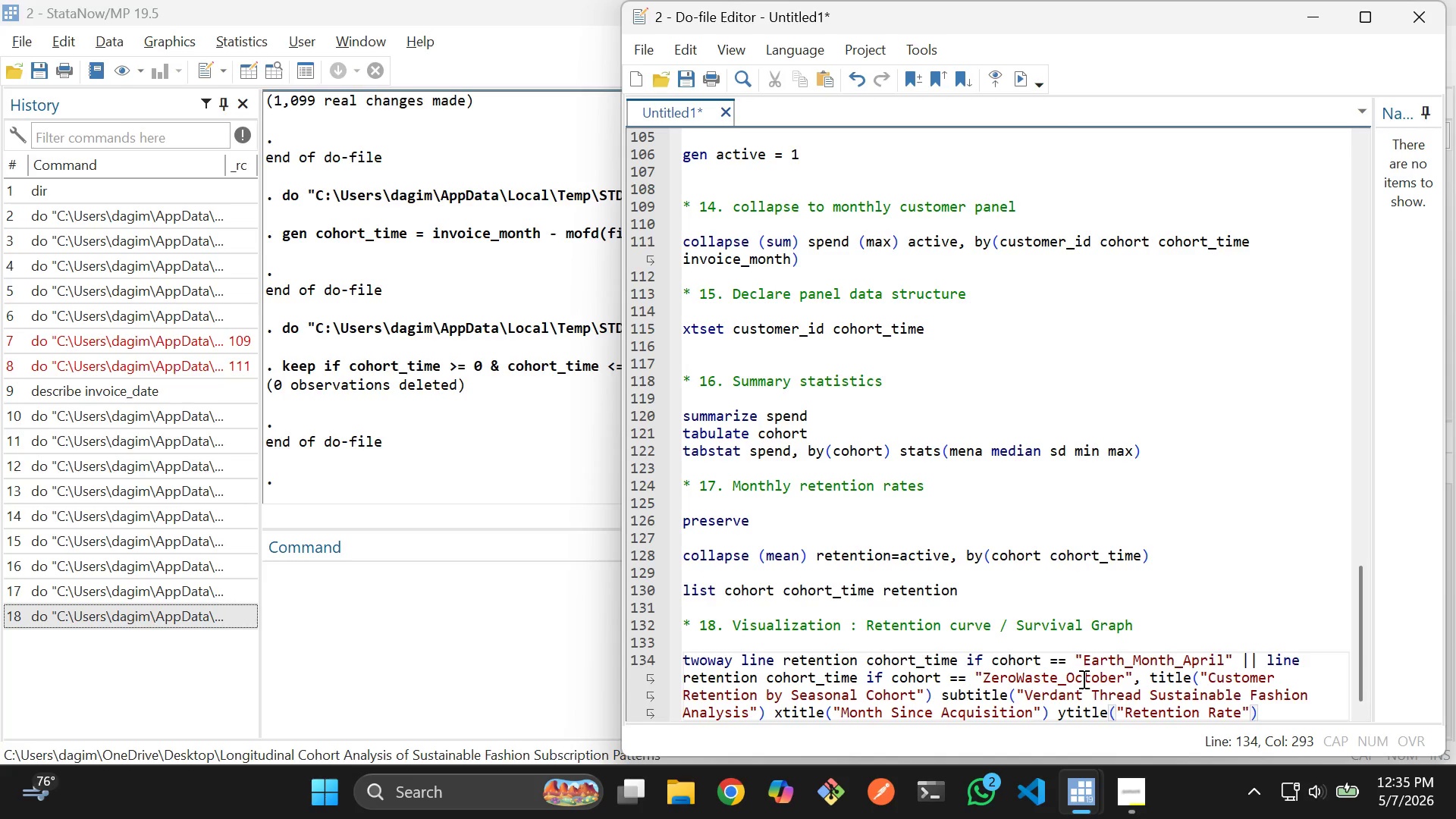 
type( legend(label(1 "")
 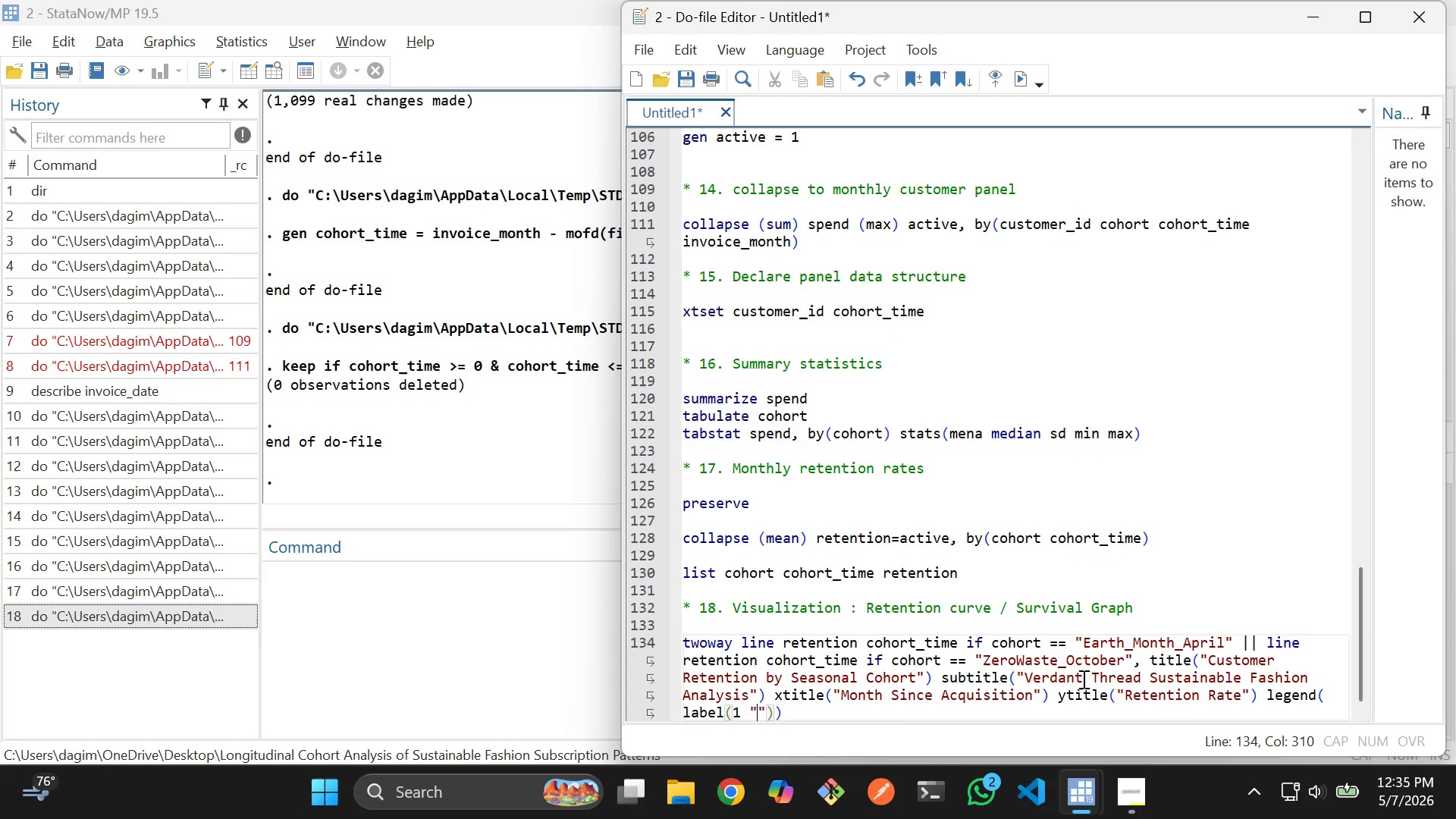 
 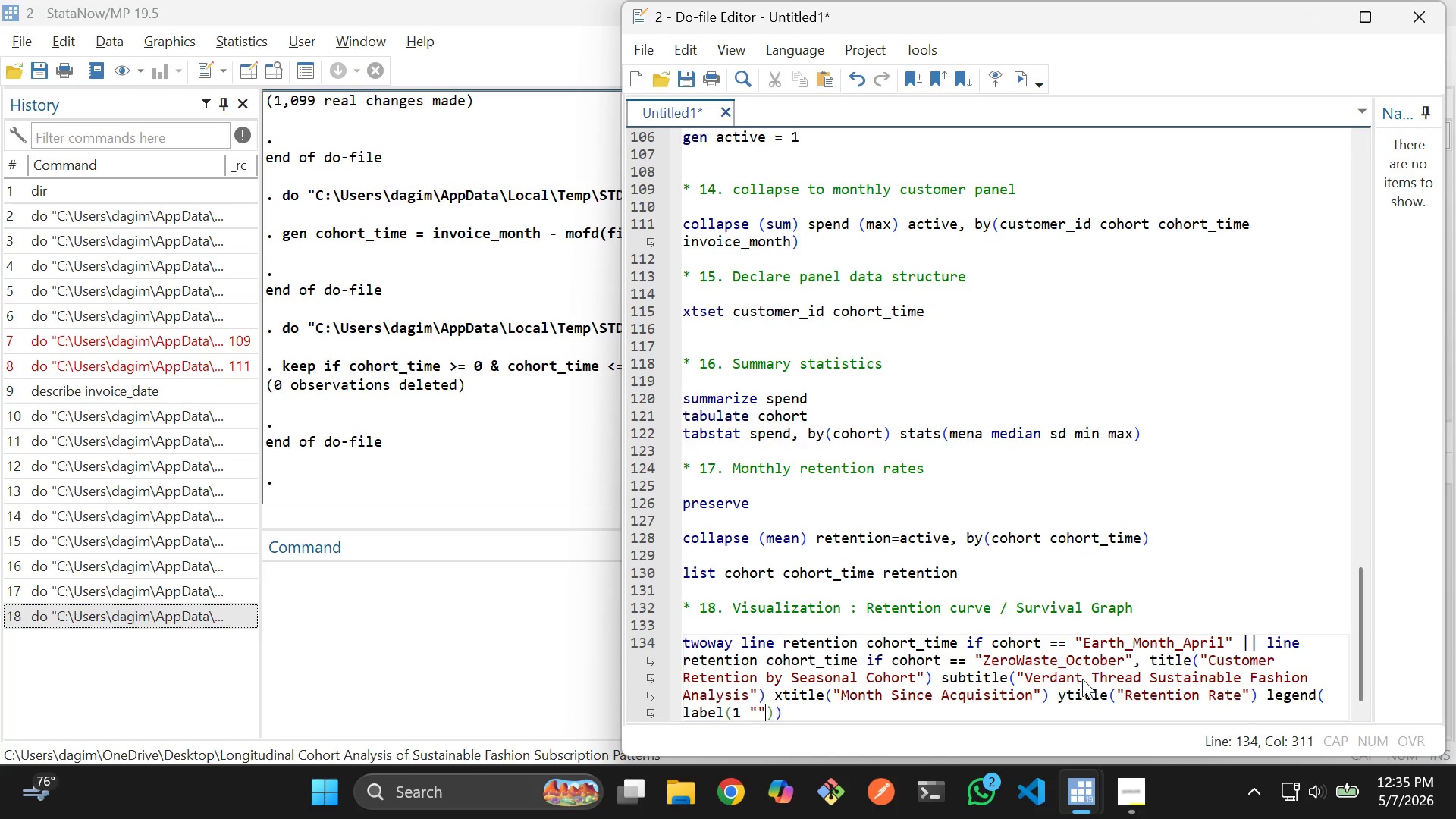 
key(ArrowLeft)
 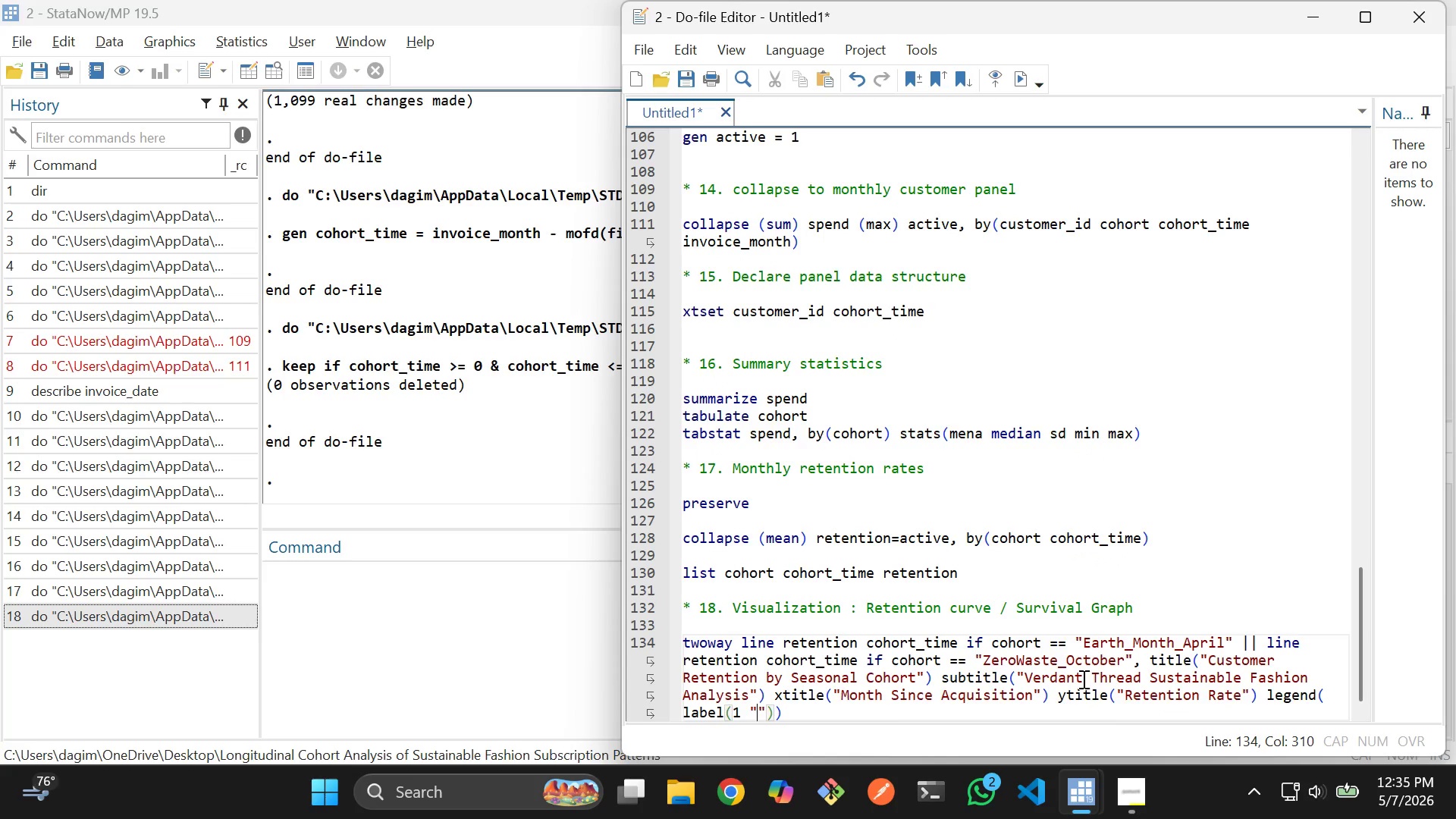 
type(Earh )
key(Backspace)
key(Backspace)
type(th Month)
 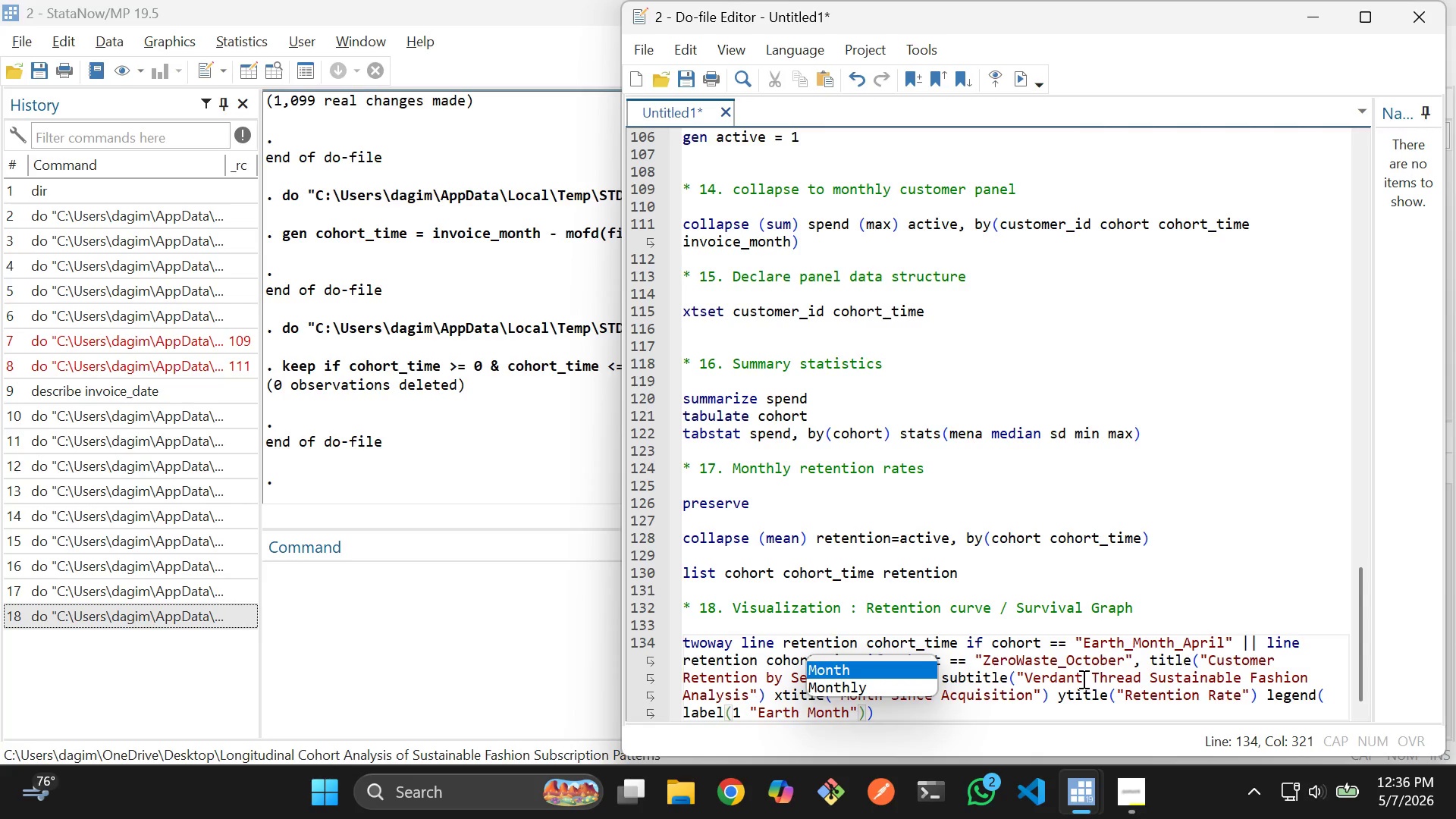 
key(Shift+9)
 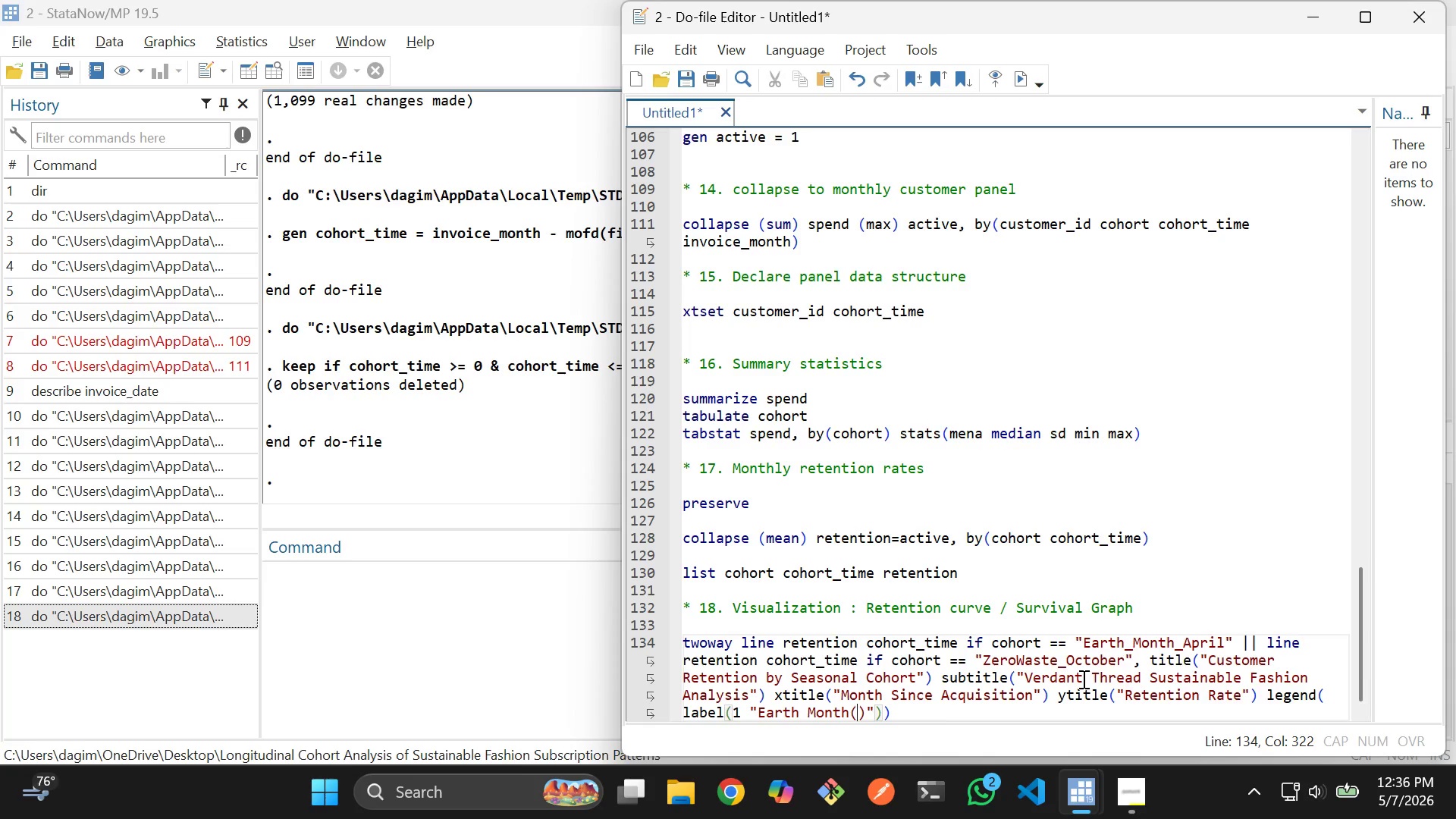 
key(ArrowLeft)
 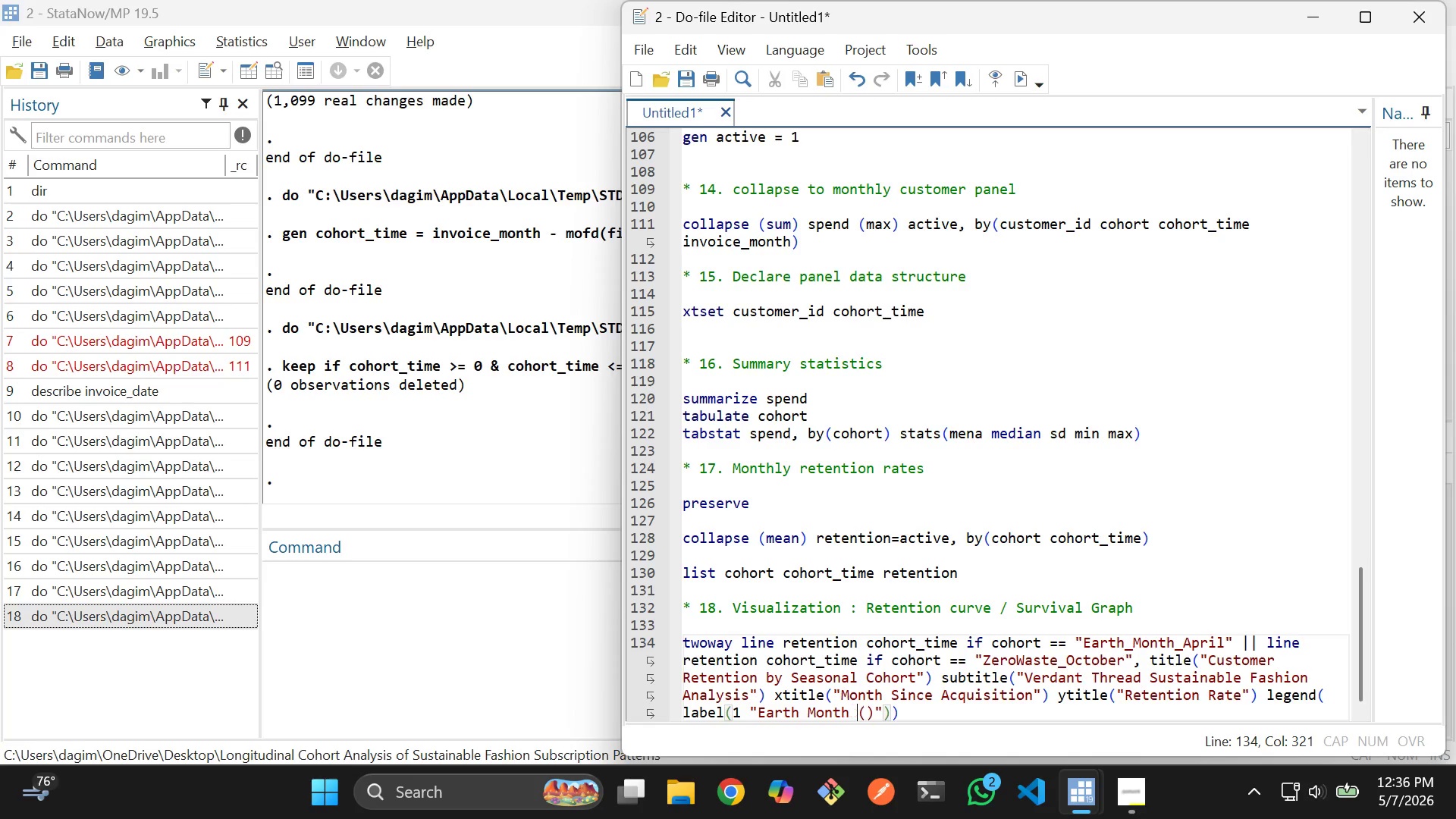 
key(Space)
 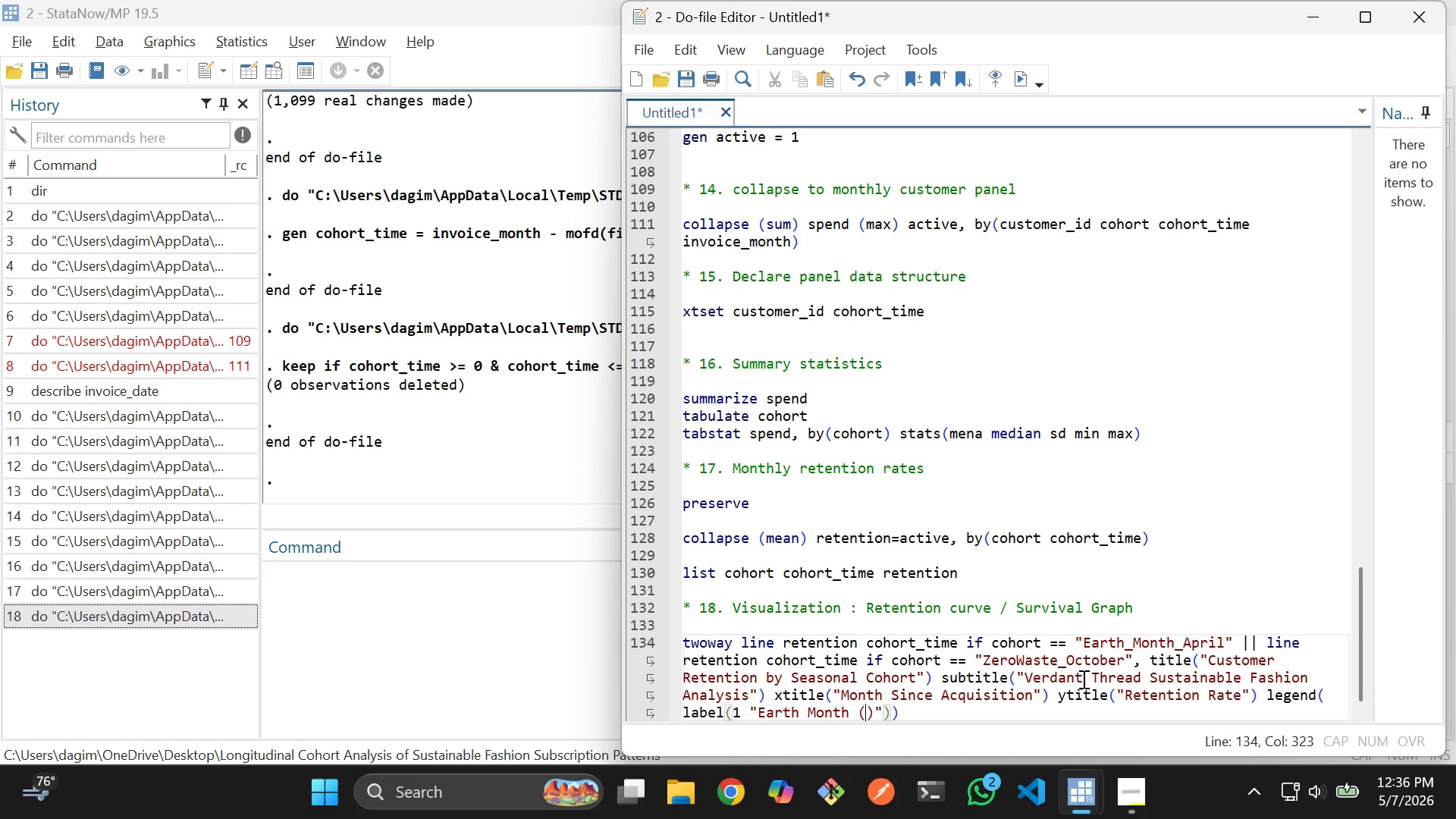 
key(ArrowRight)
 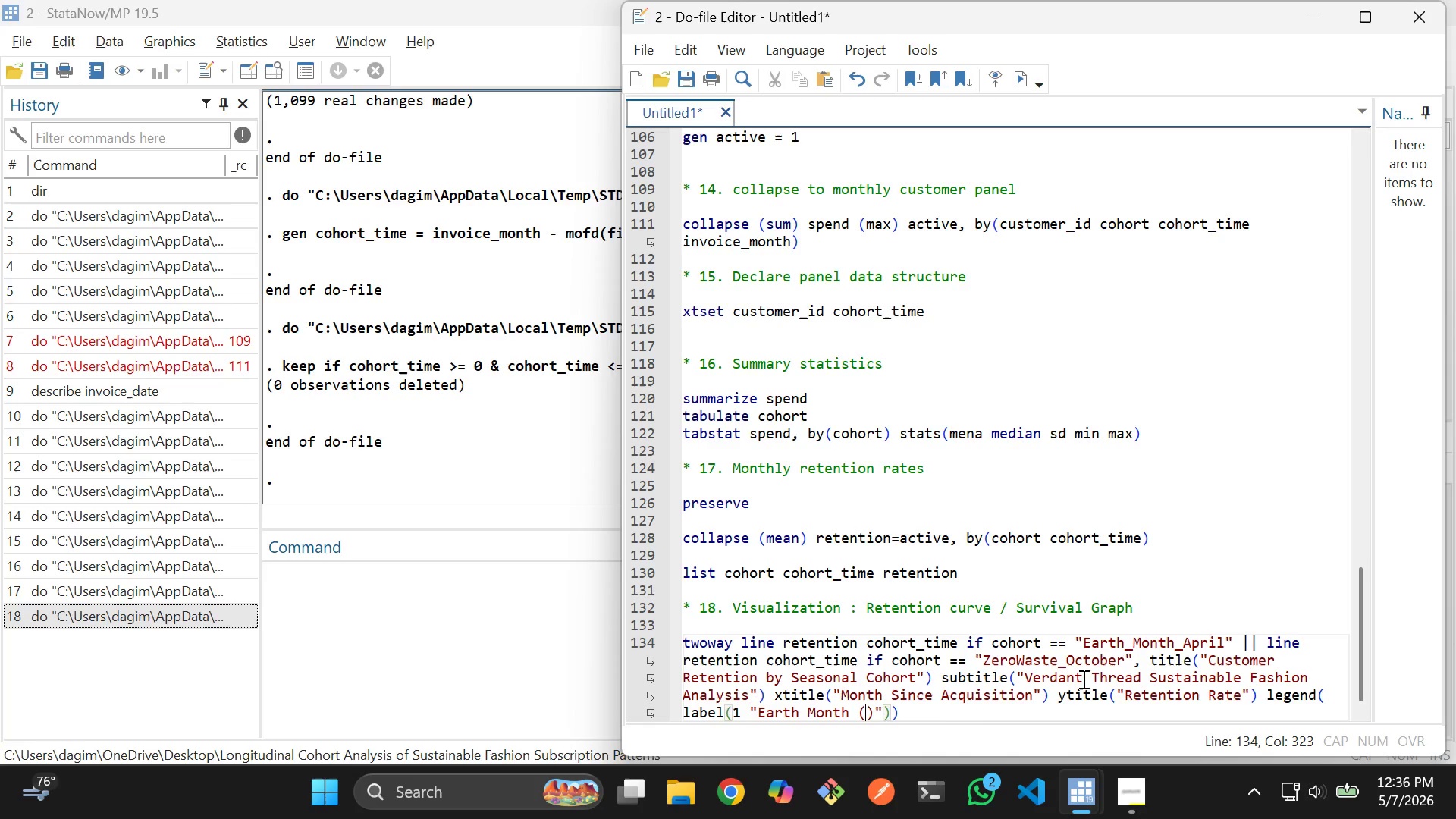 
type(April)
 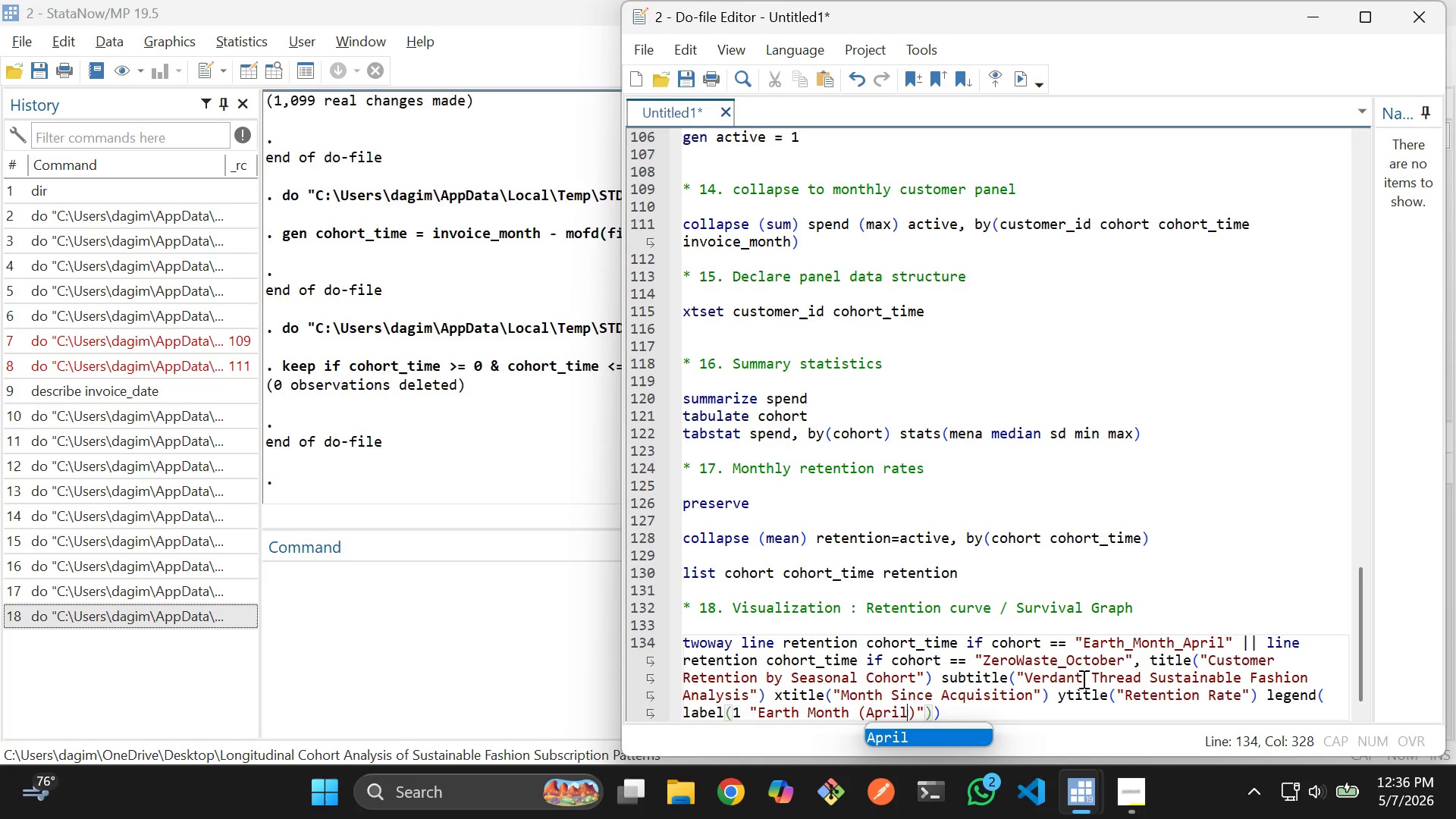 
key(ArrowRight)
 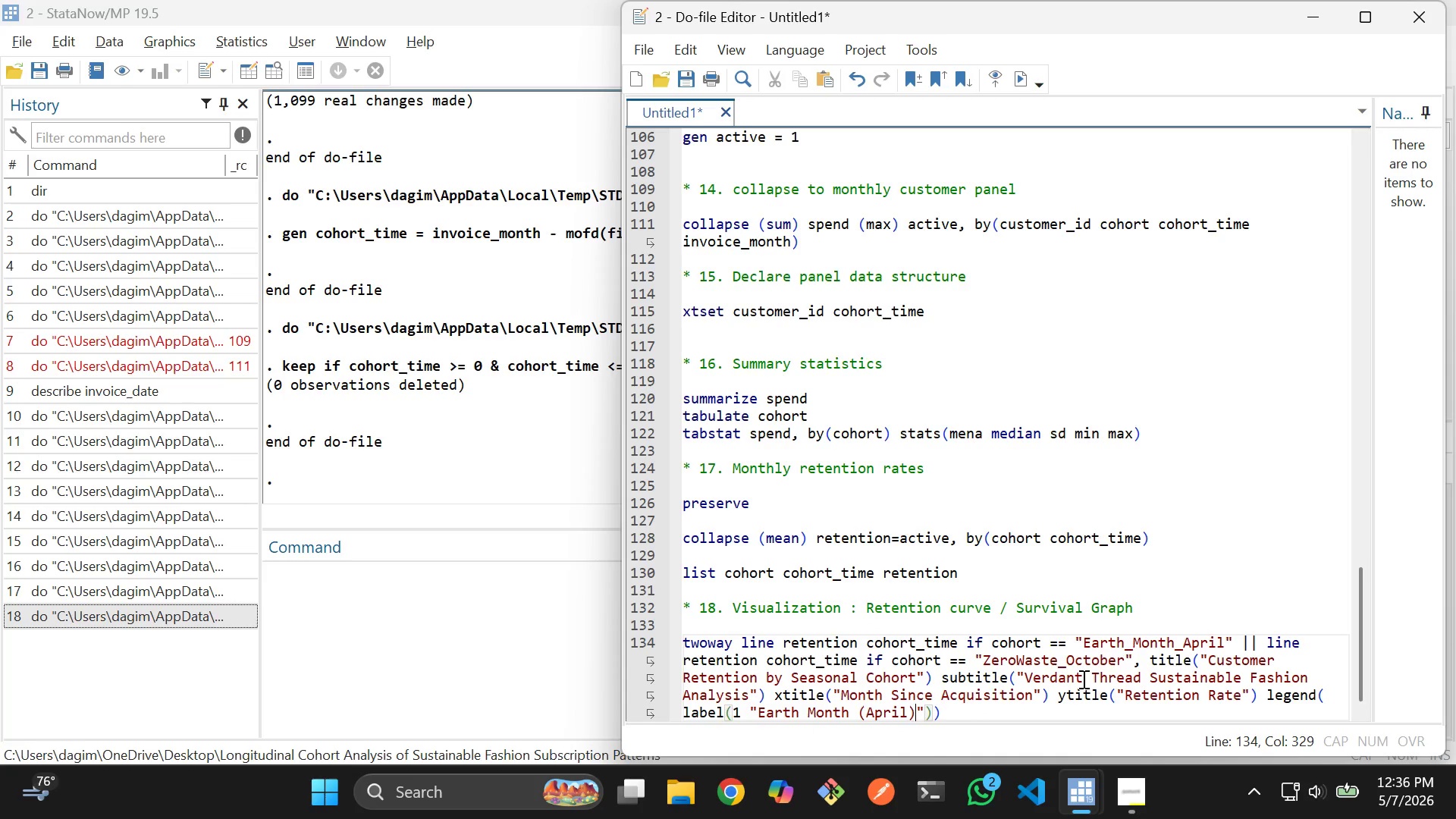 
key(ArrowRight)
 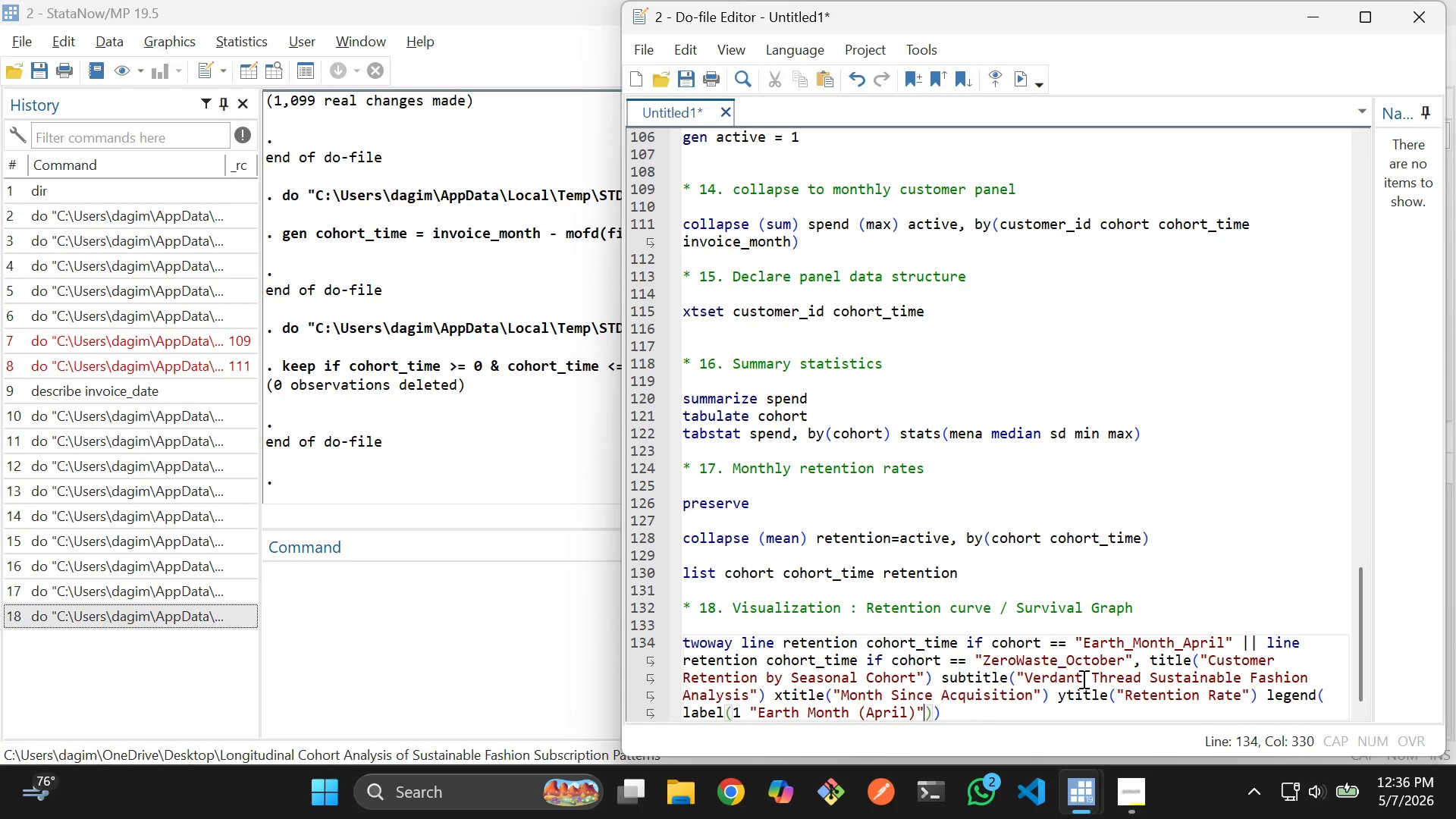 
key(ArrowRight)
 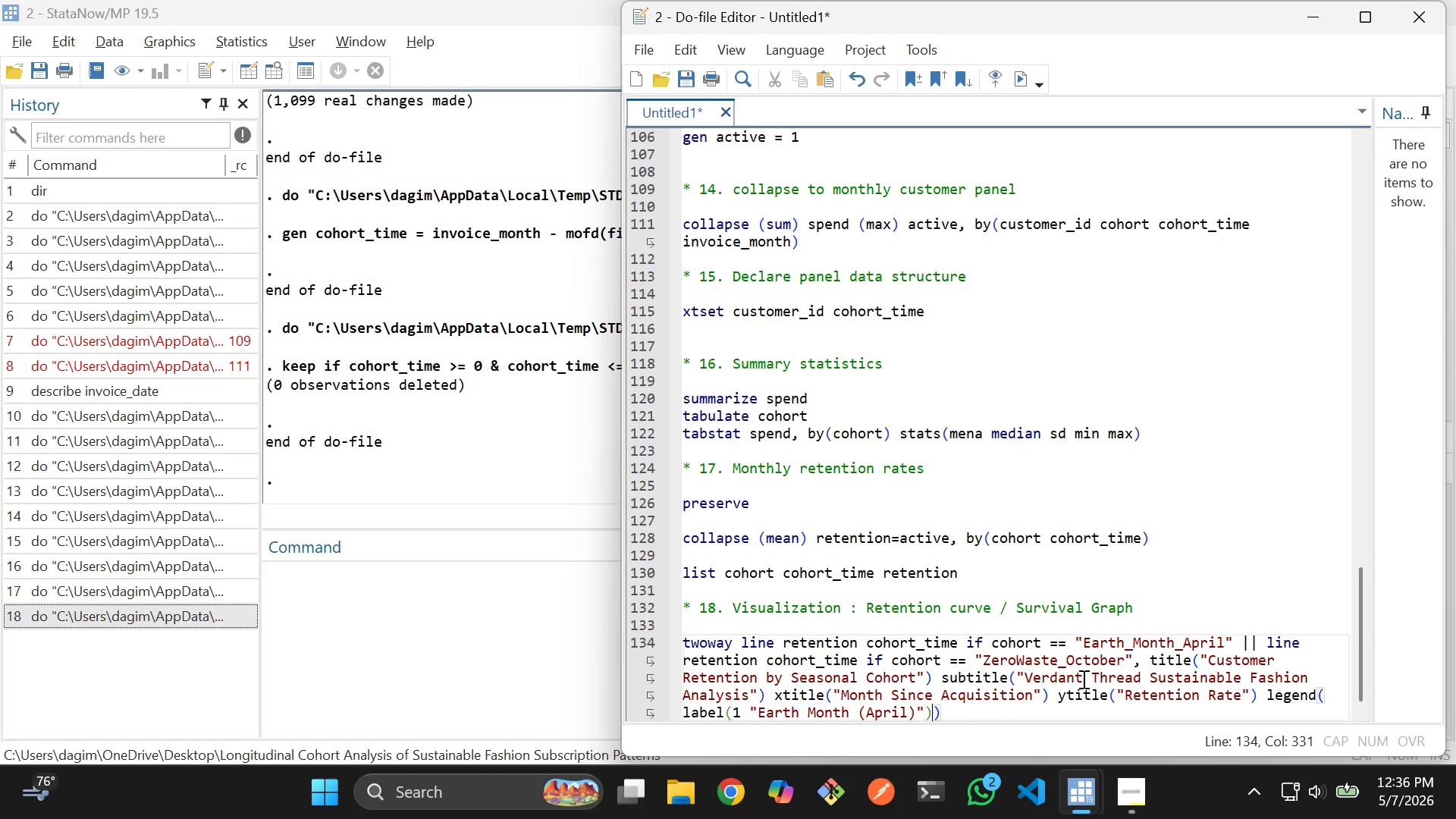 
key(ArrowRight)
 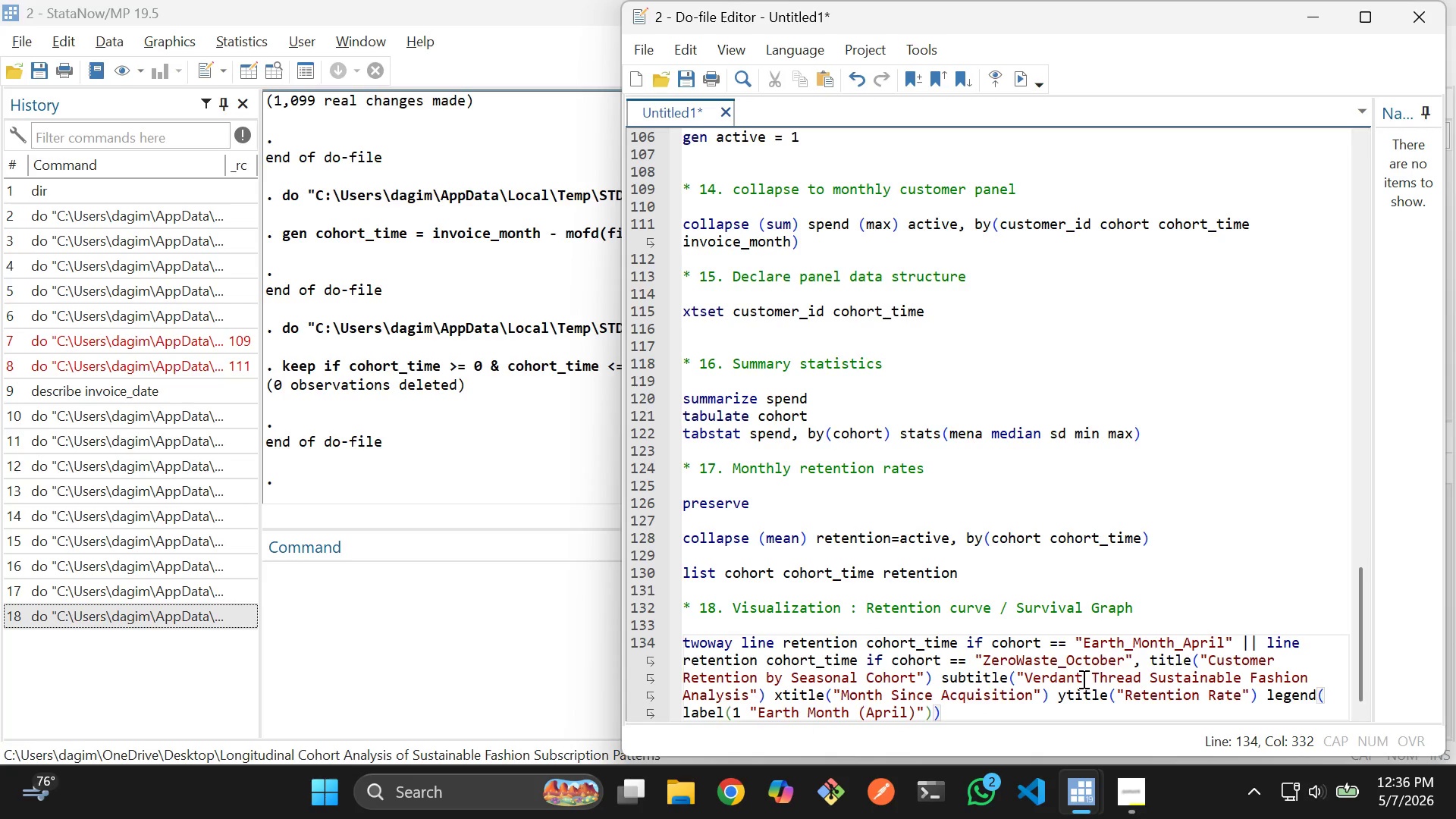 
key(ArrowLeft)
 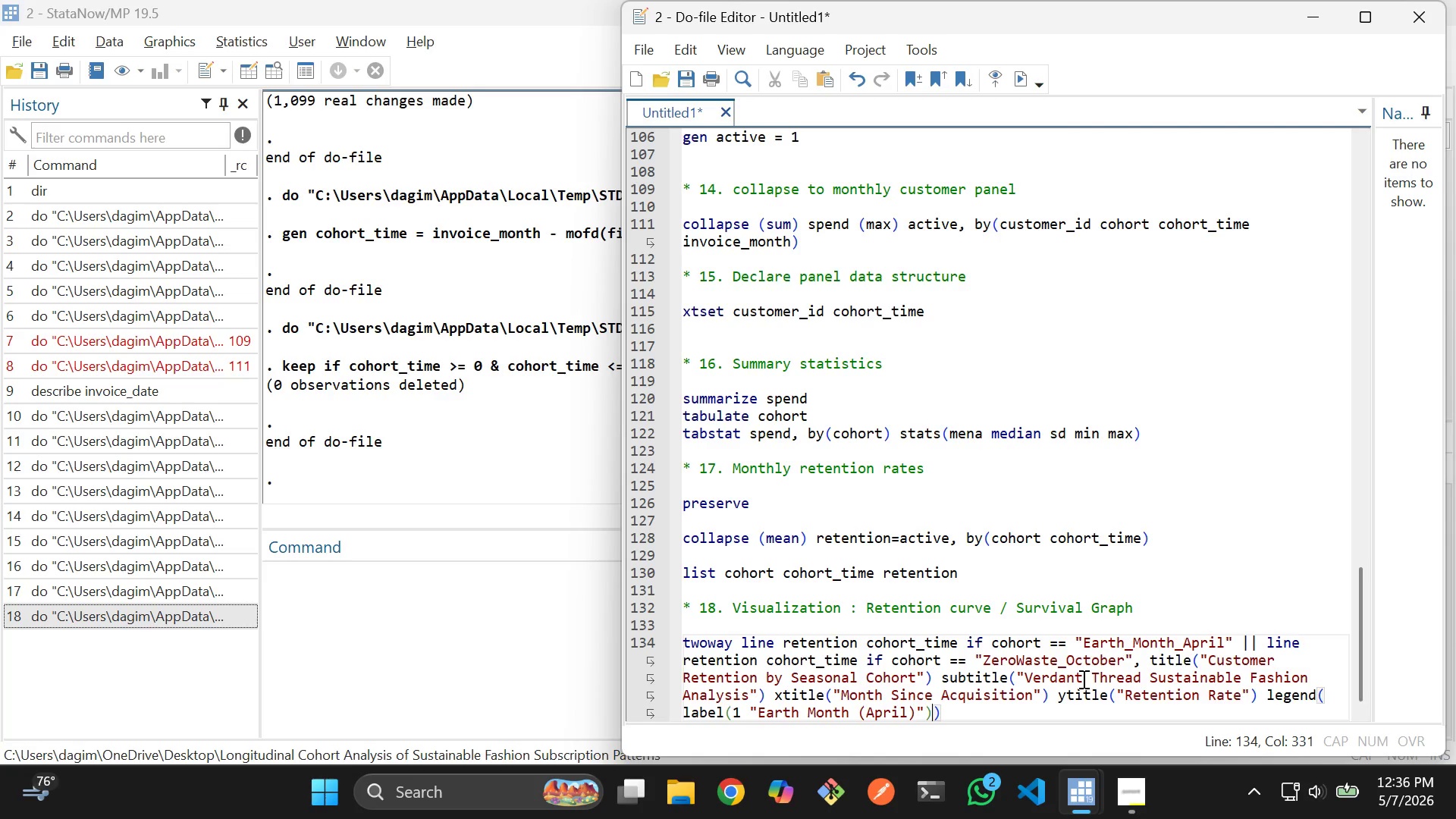 
key(ArrowLeft)
 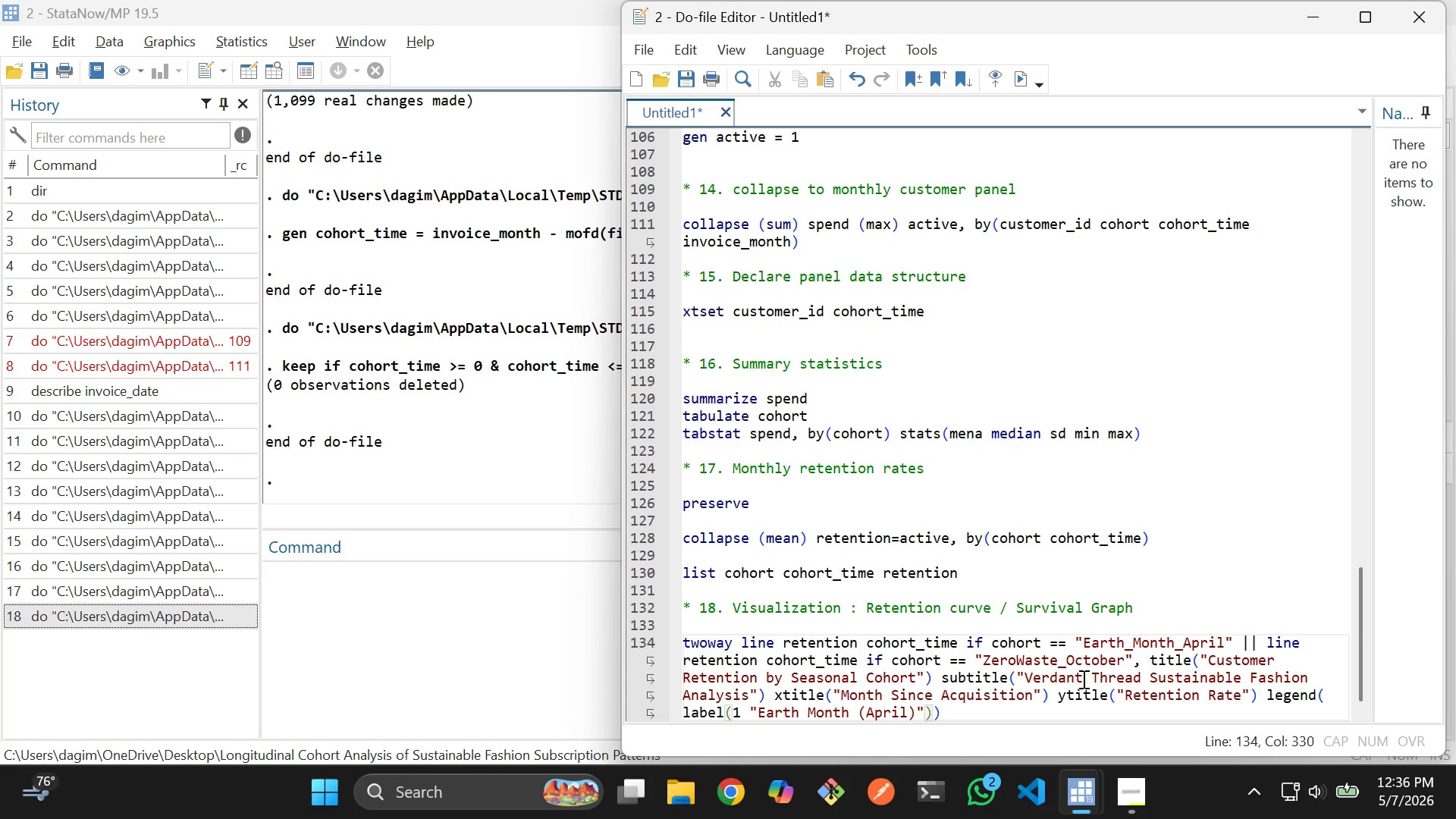 
key(ArrowRight)
 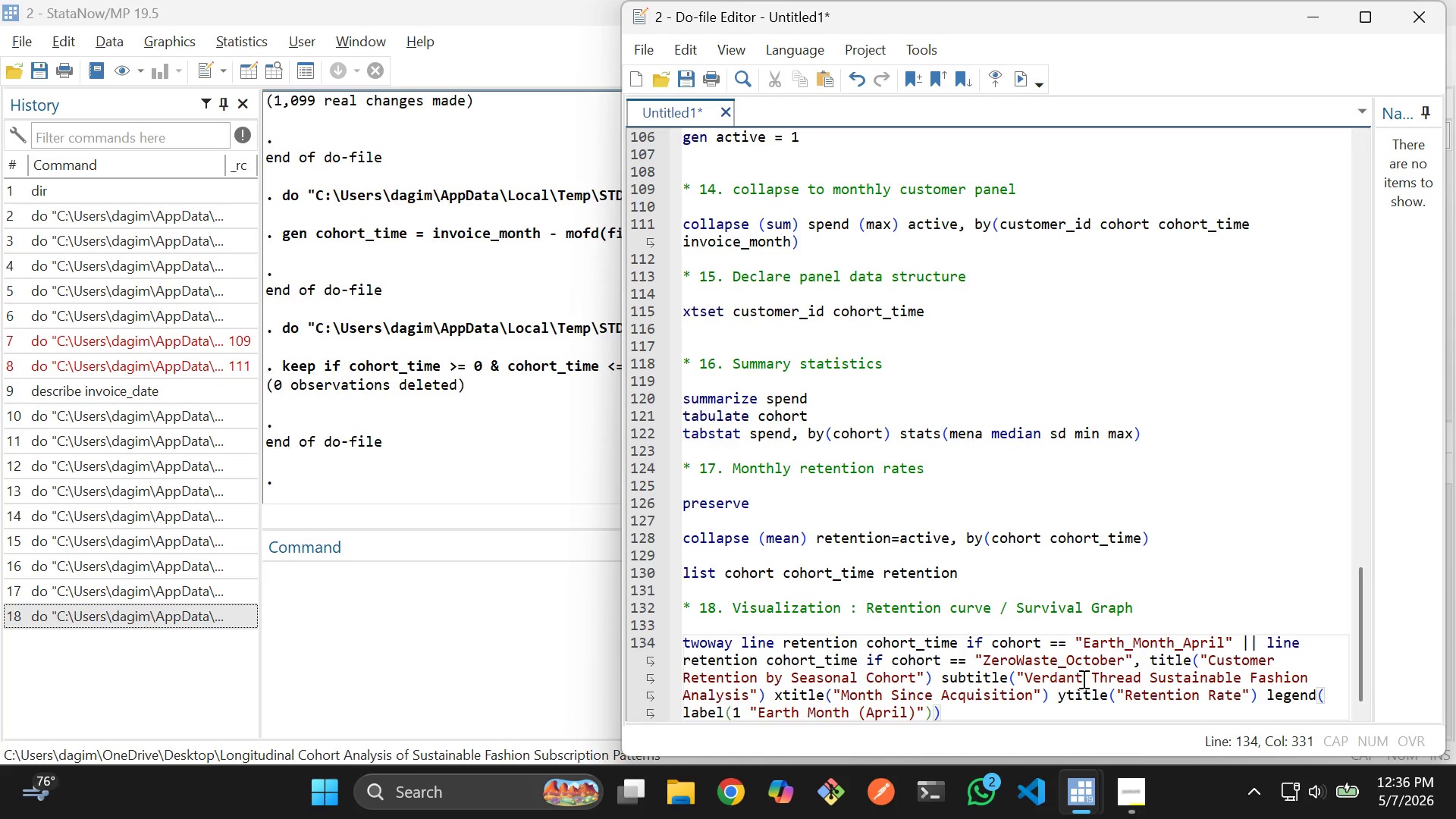 
type( label(2 "")
 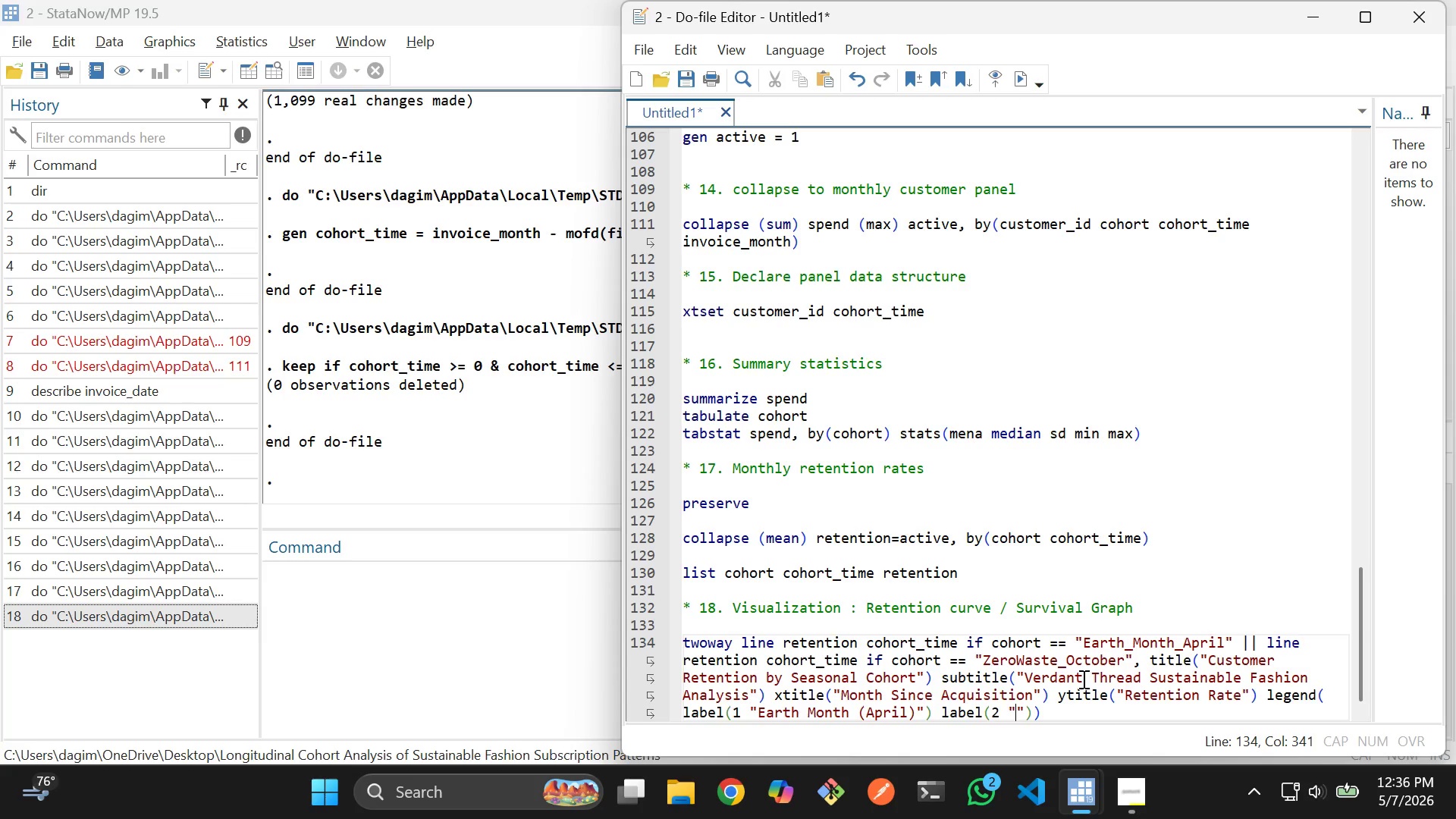 
 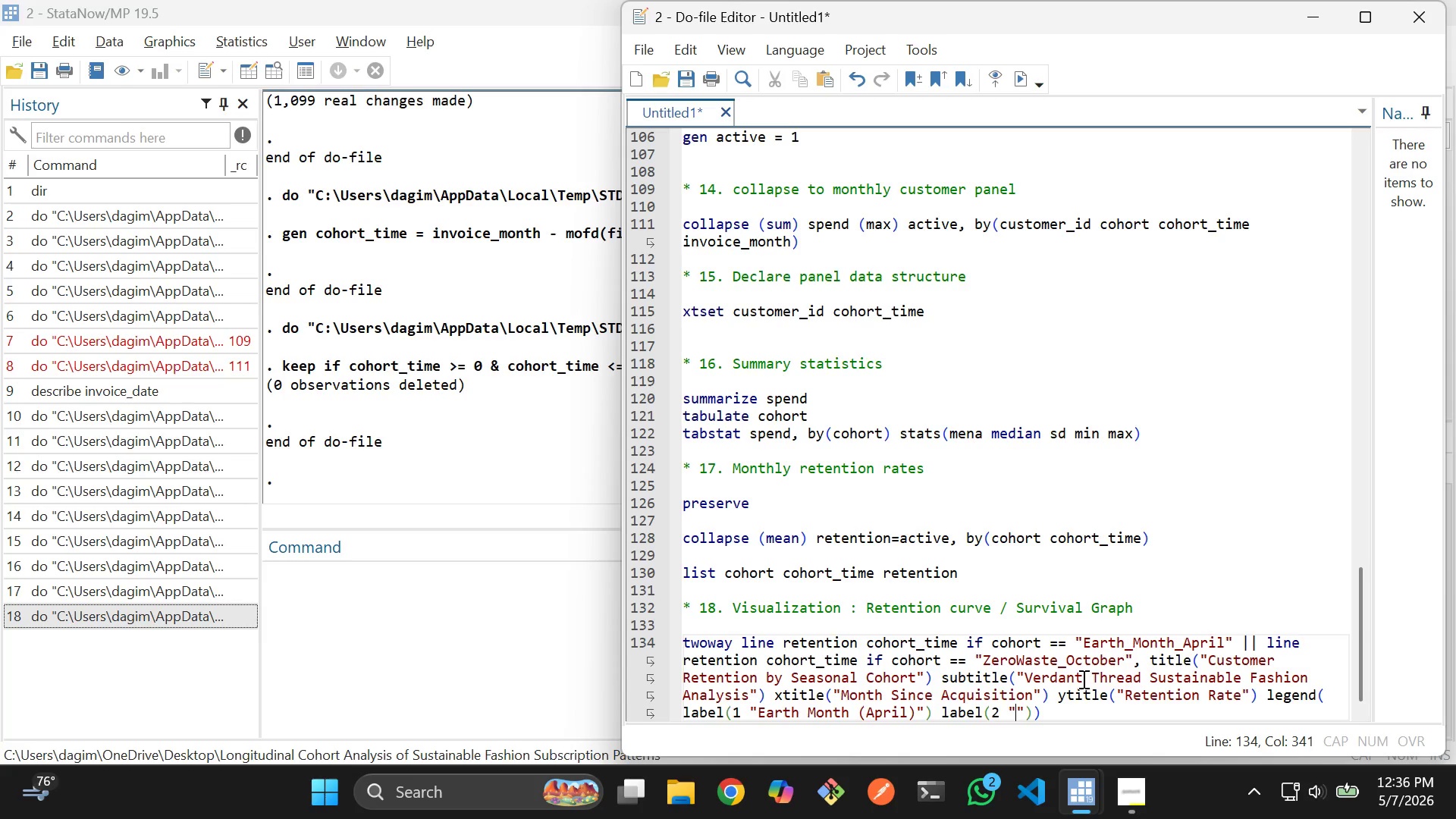 
key(ArrowLeft)
 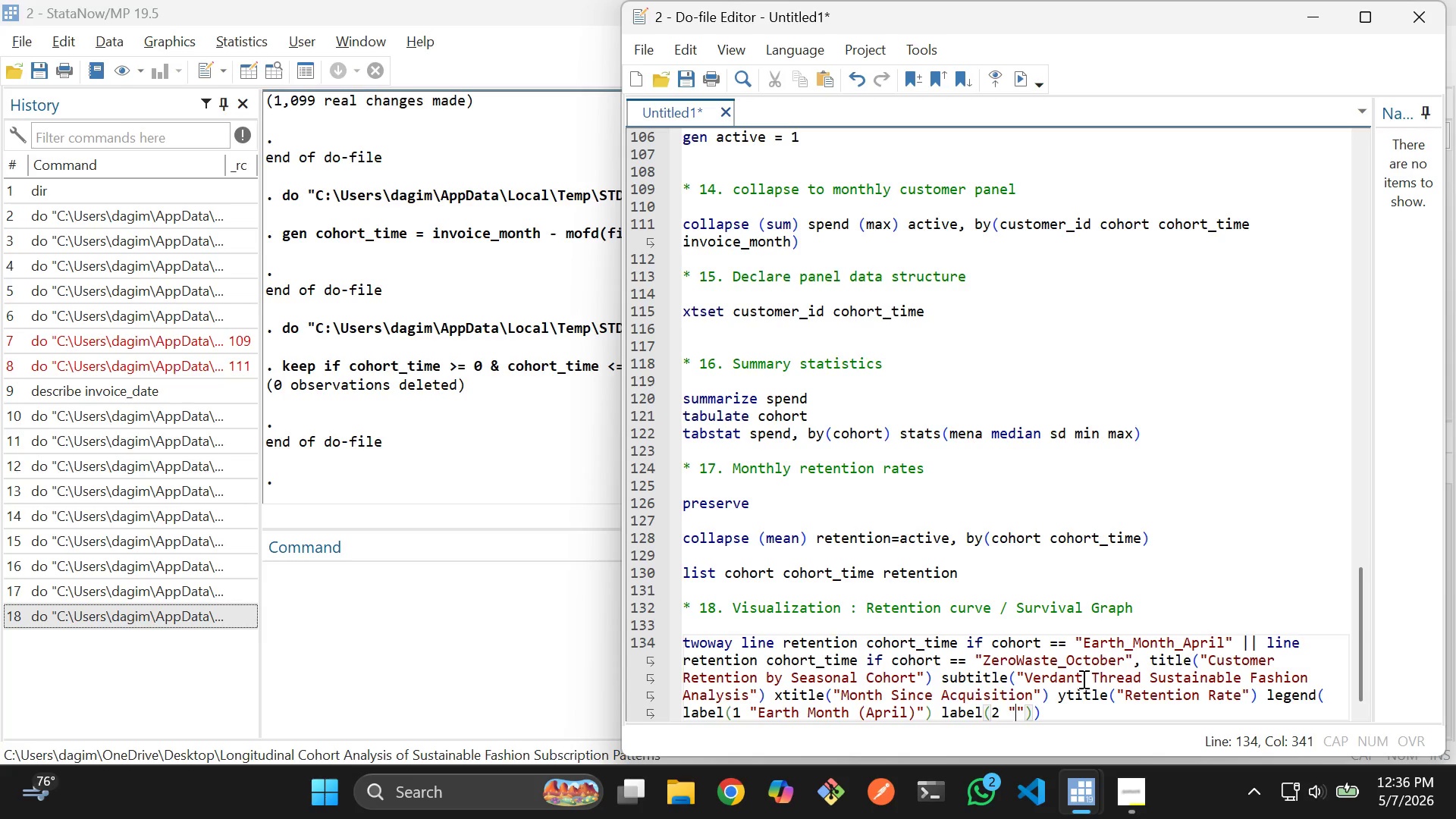 
type(S)
key(Backspace)
type(Zero Waste Month (October)
 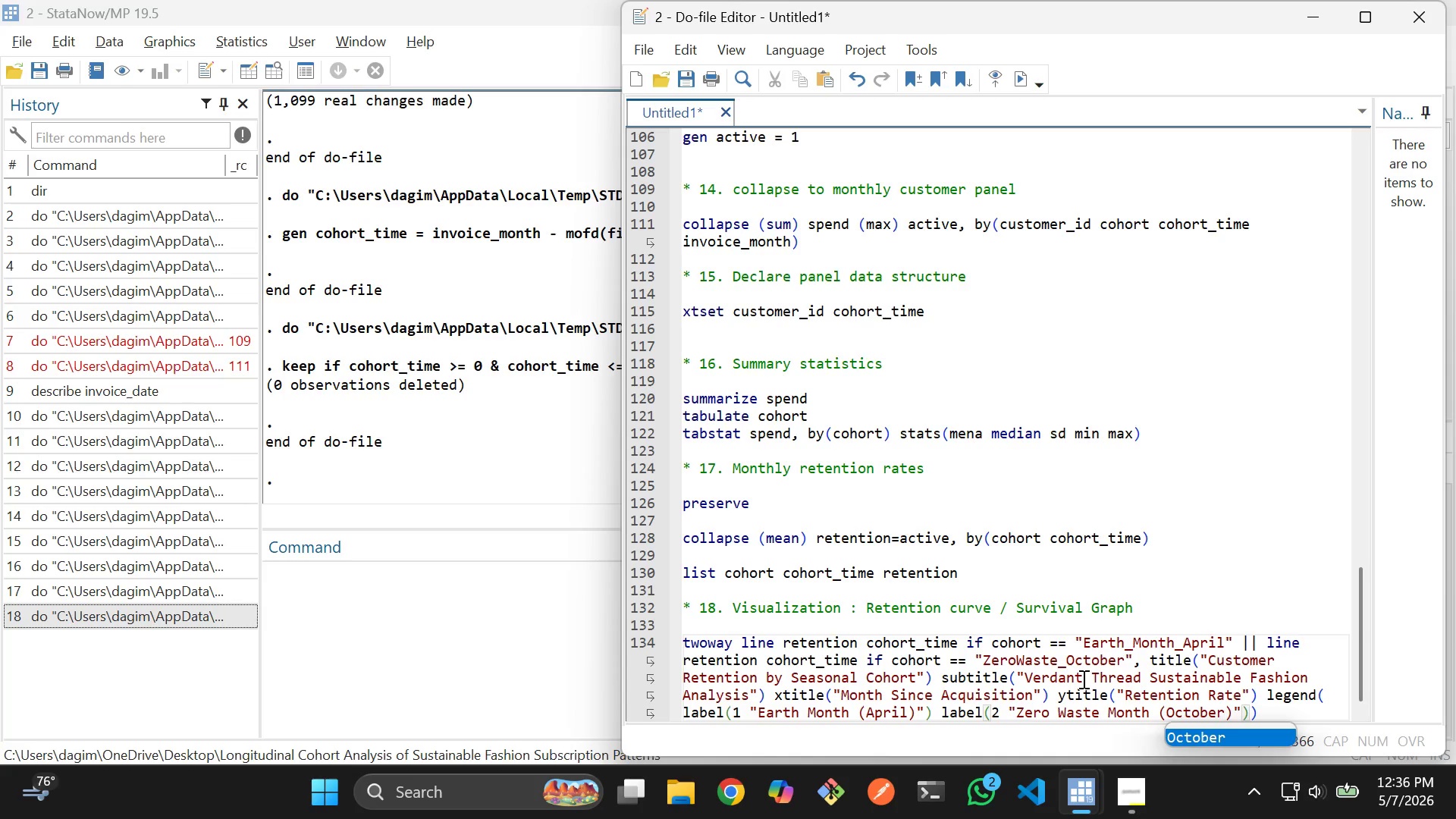 
key(ArrowRight)
 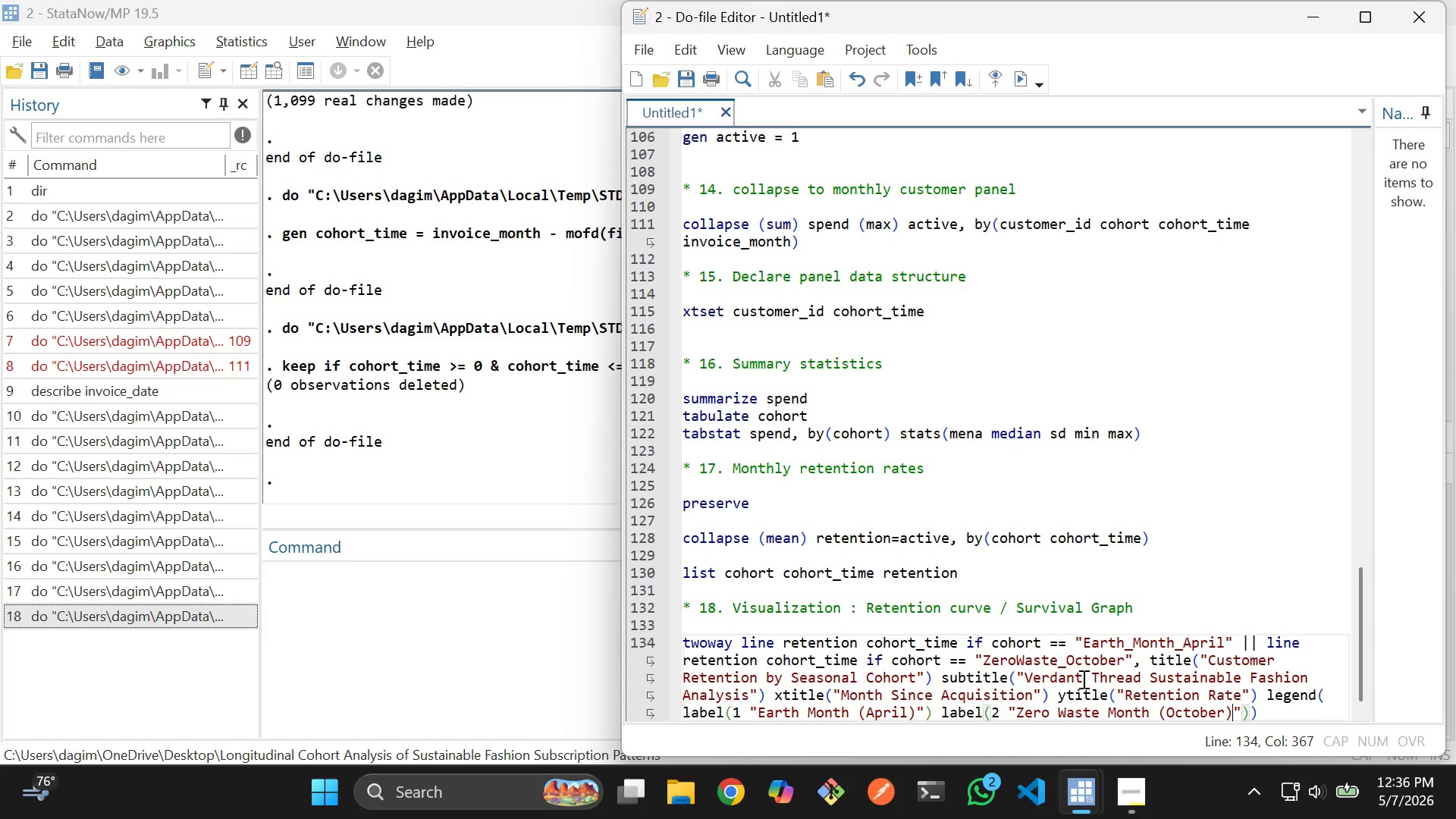 
key(ArrowRight)
 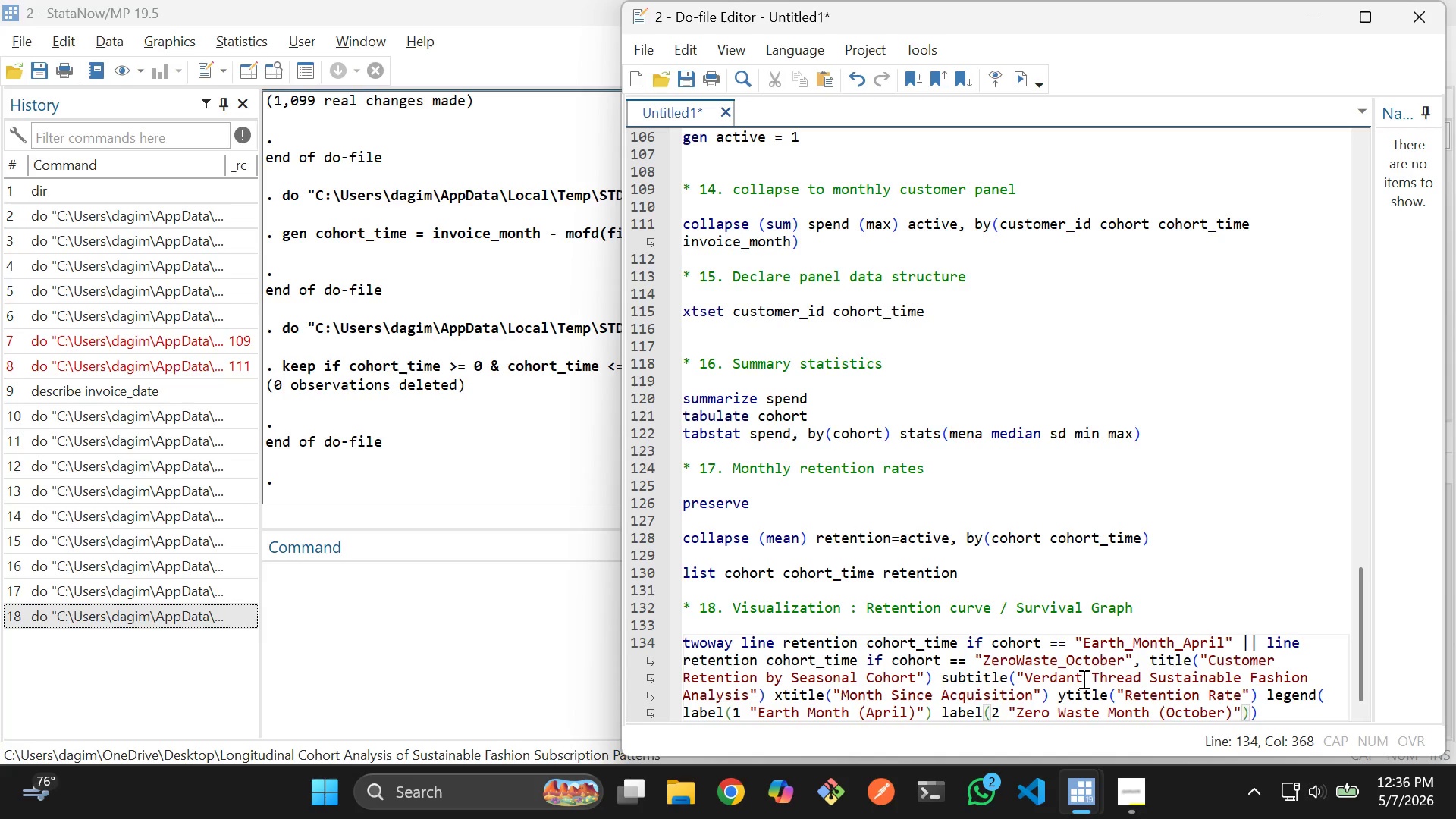 
key(ArrowRight)
 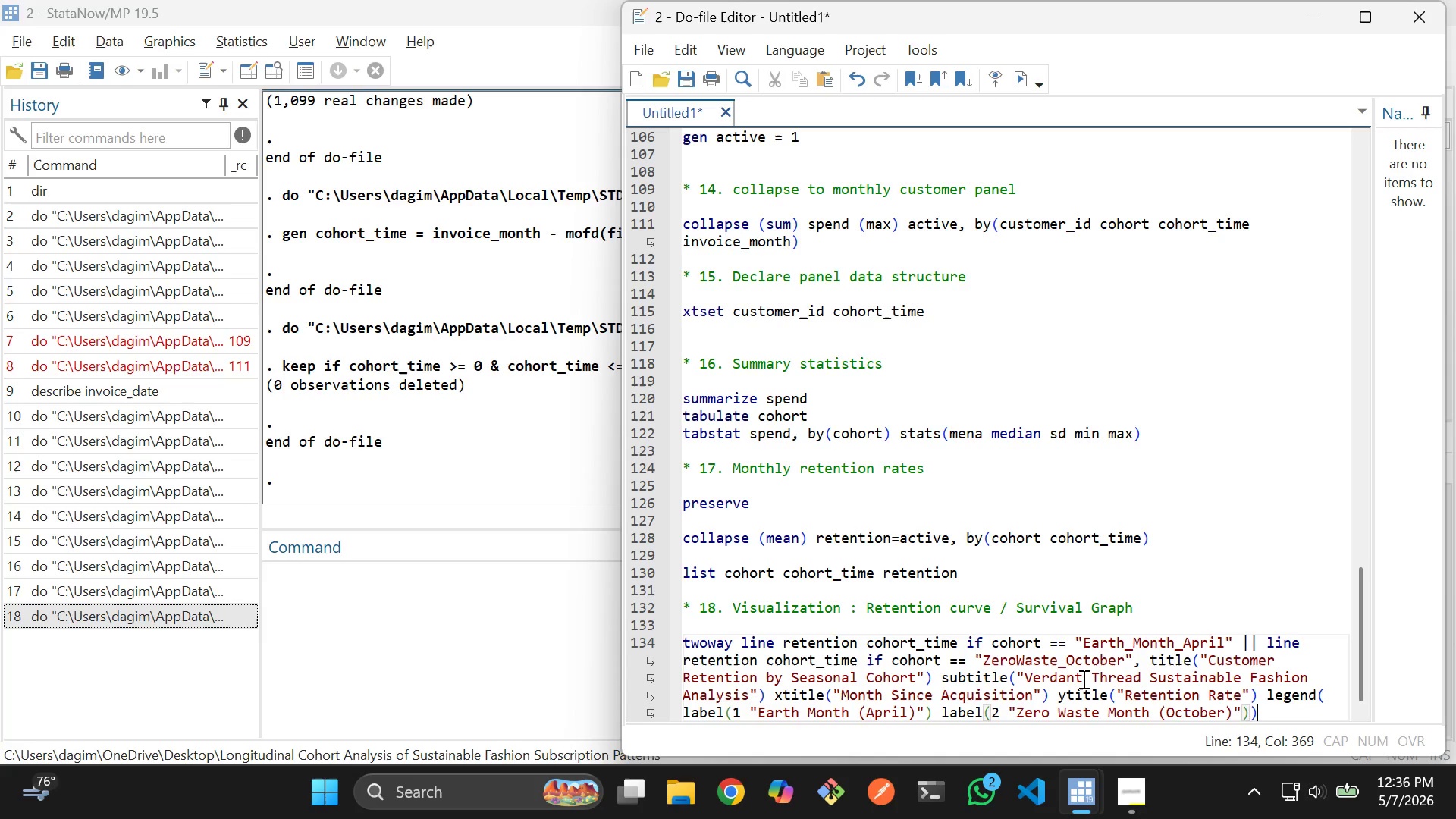 
key(ArrowRight)
 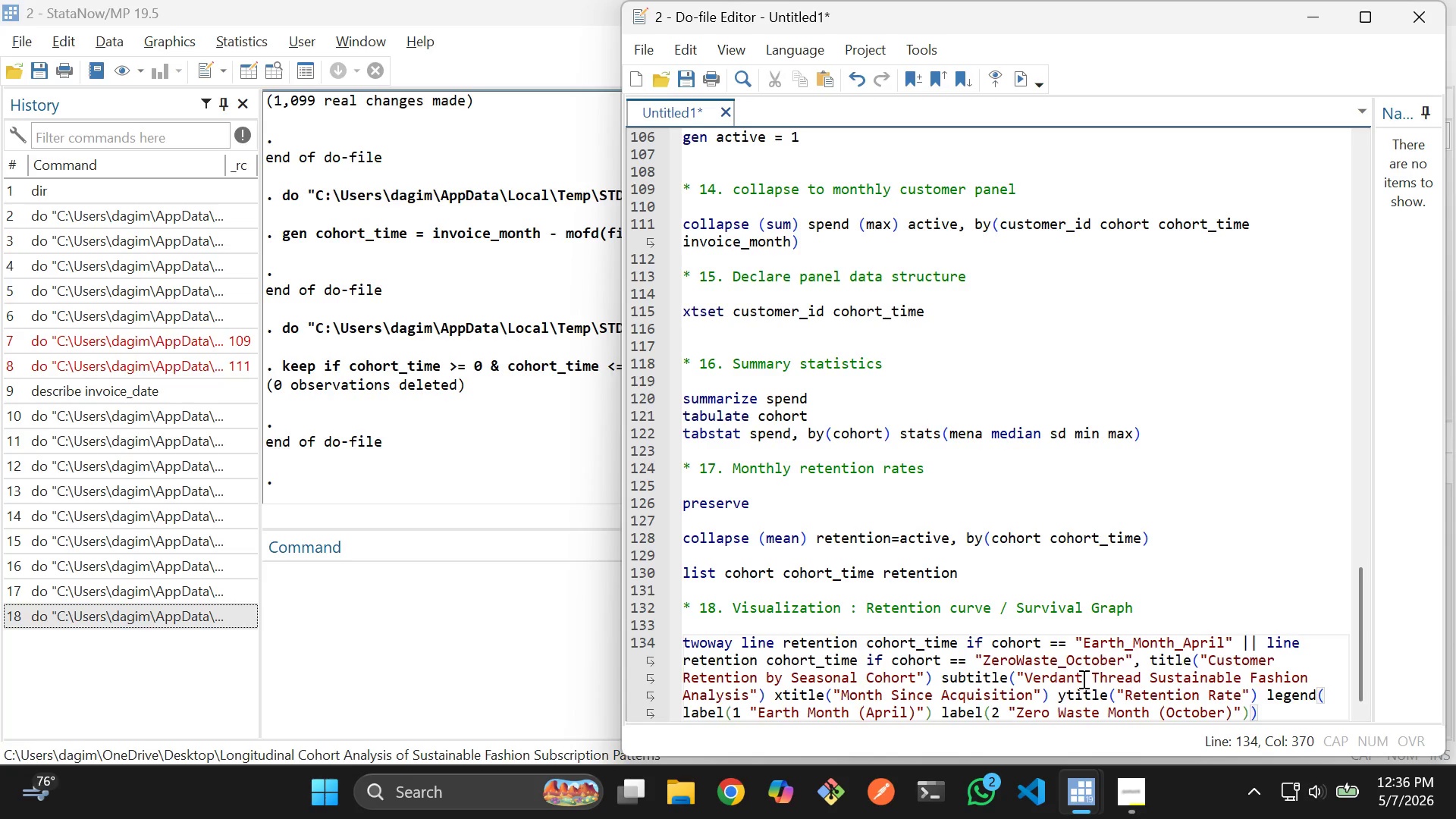 
type( scheme(s2color)
 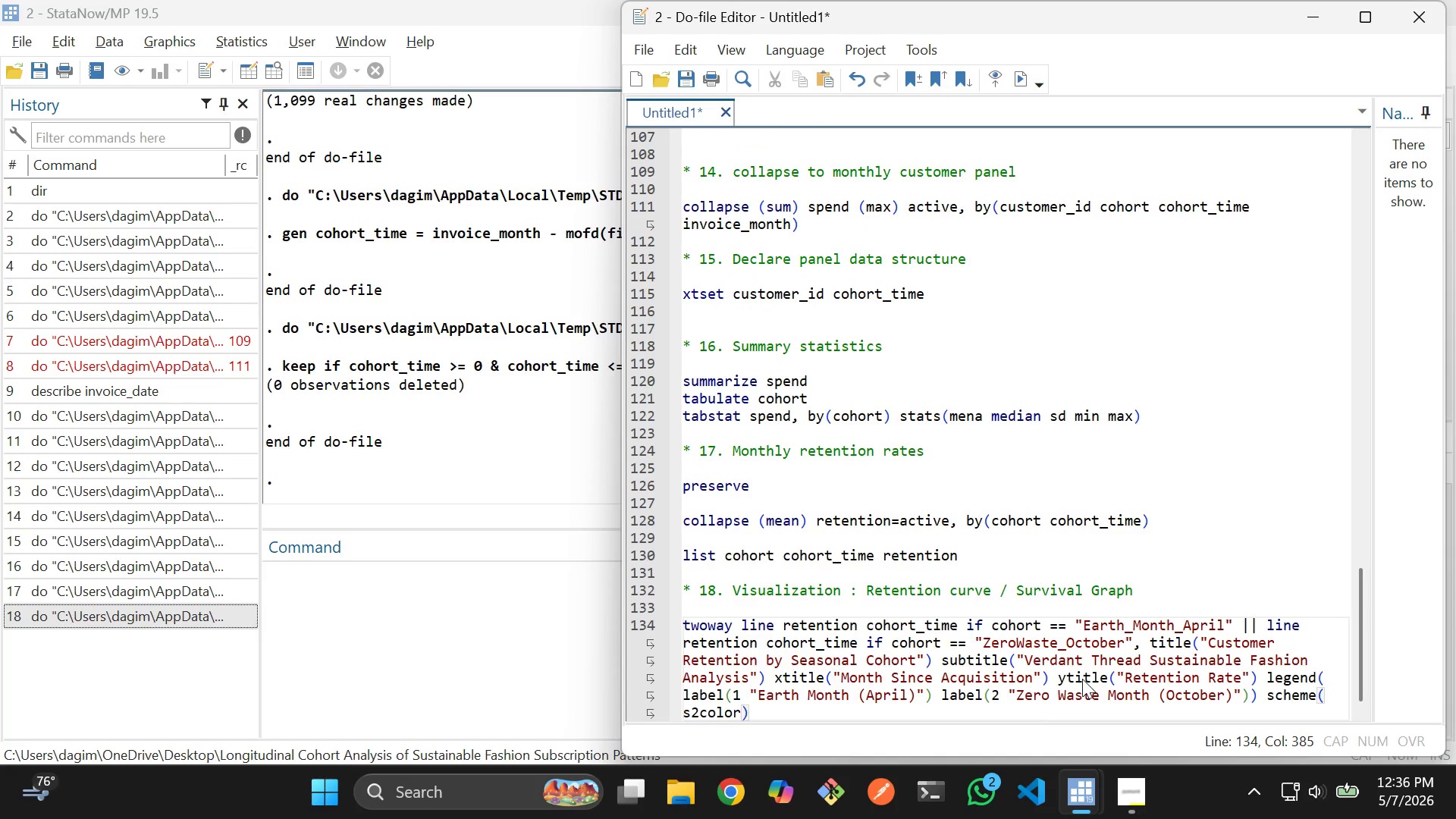 
key(ArrowRight)
 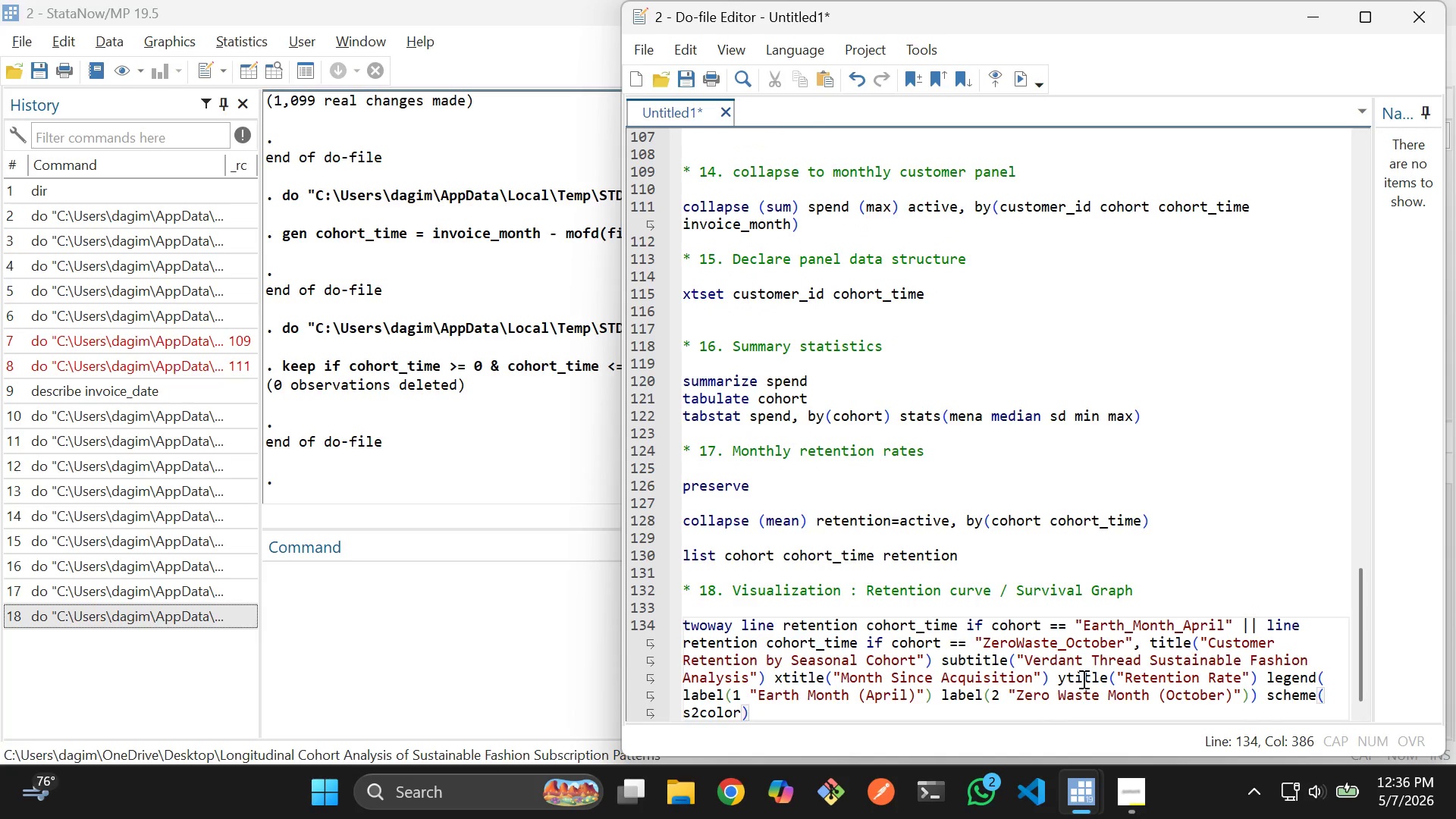 
key(Enter)
 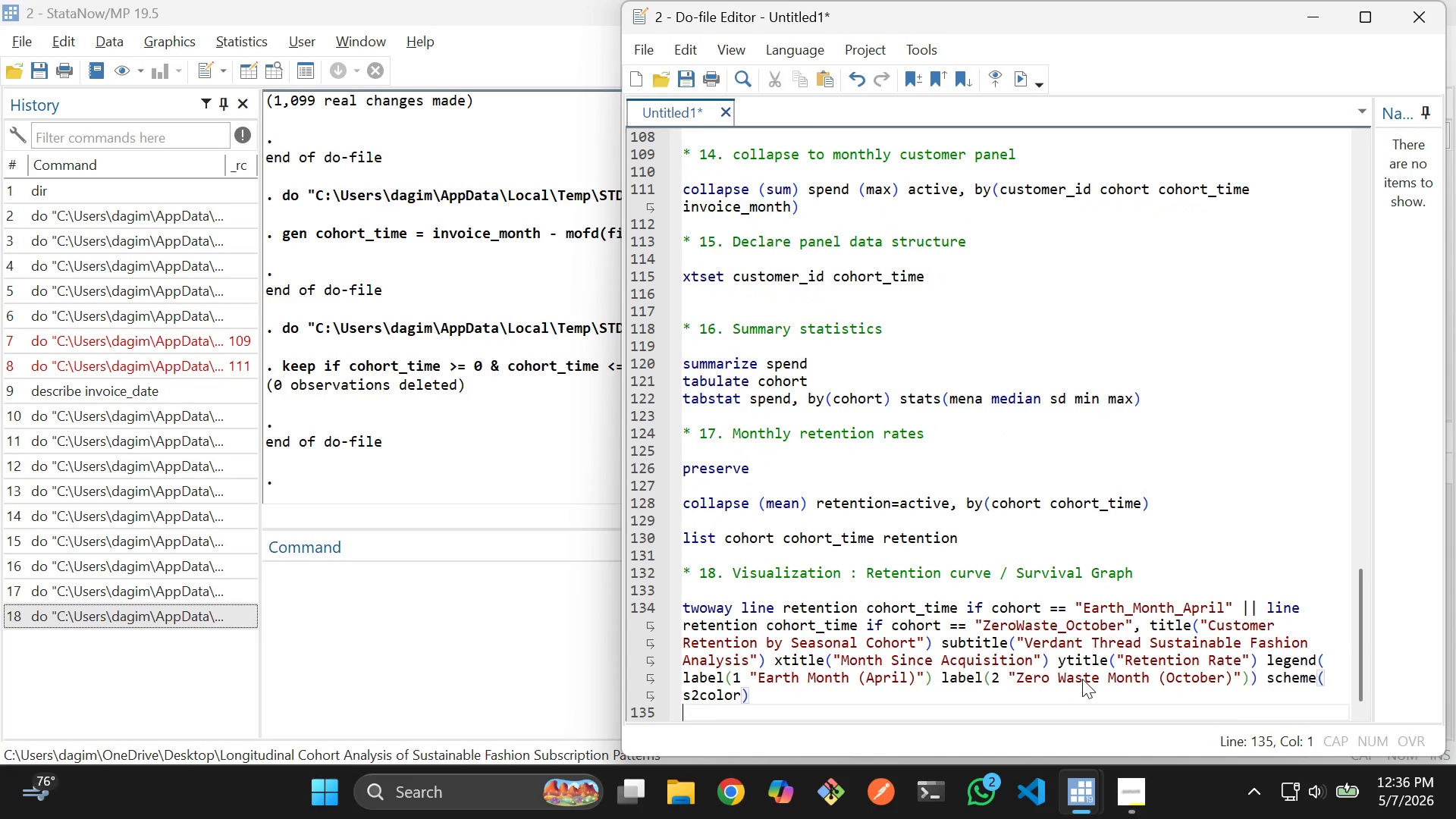 
key(Enter)
 